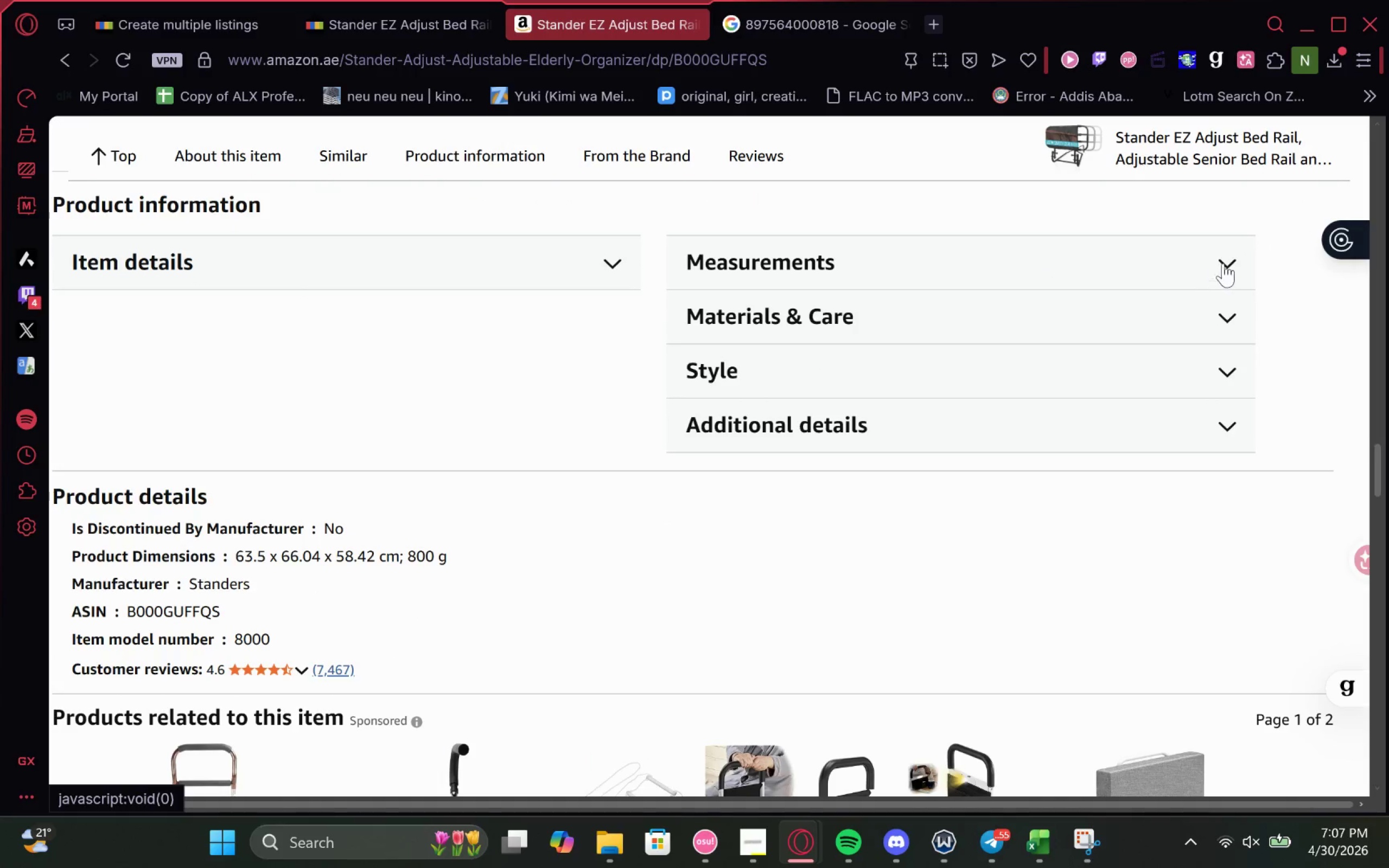 
left_click([1223, 259])
 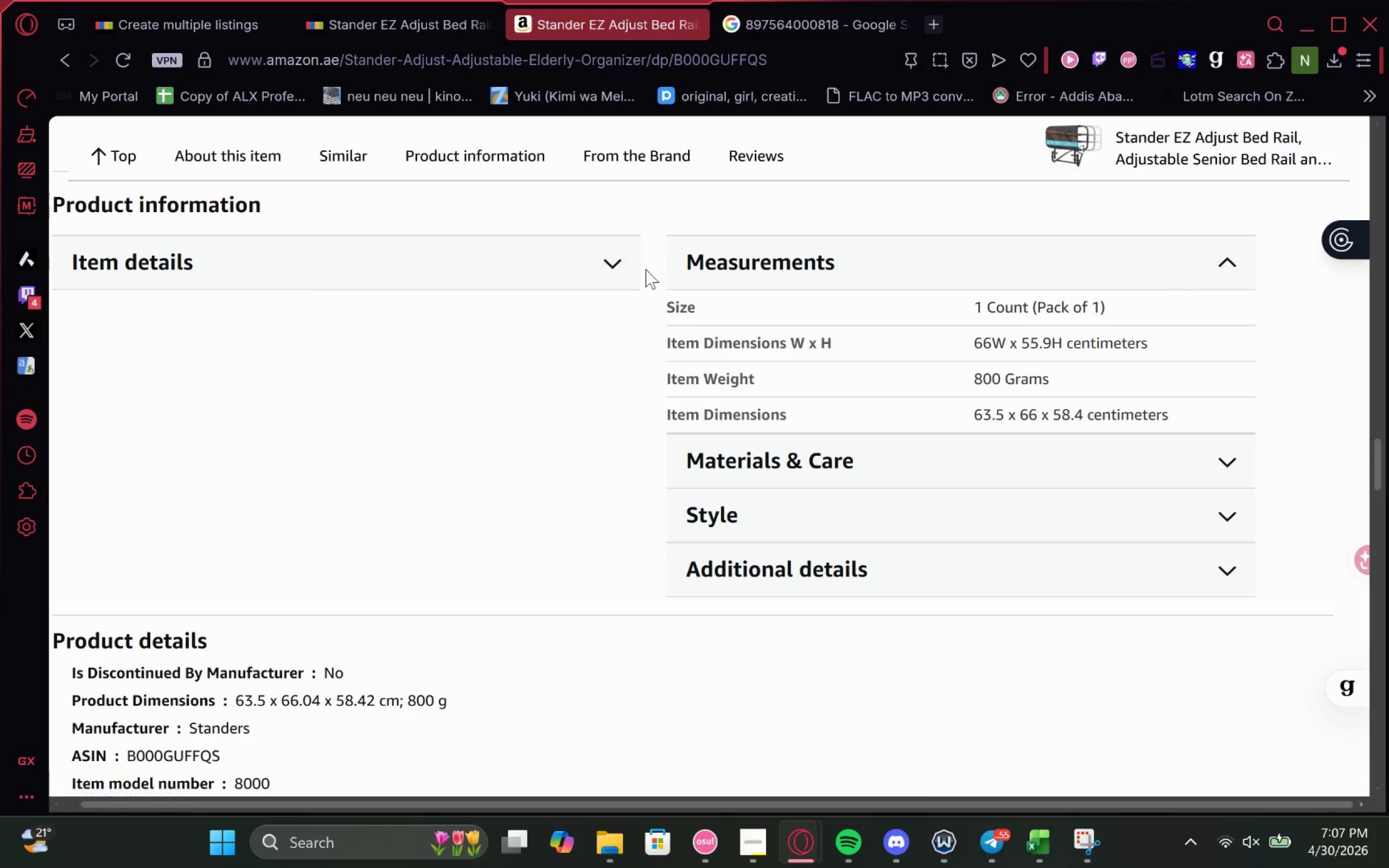 
left_click([628, 269])
 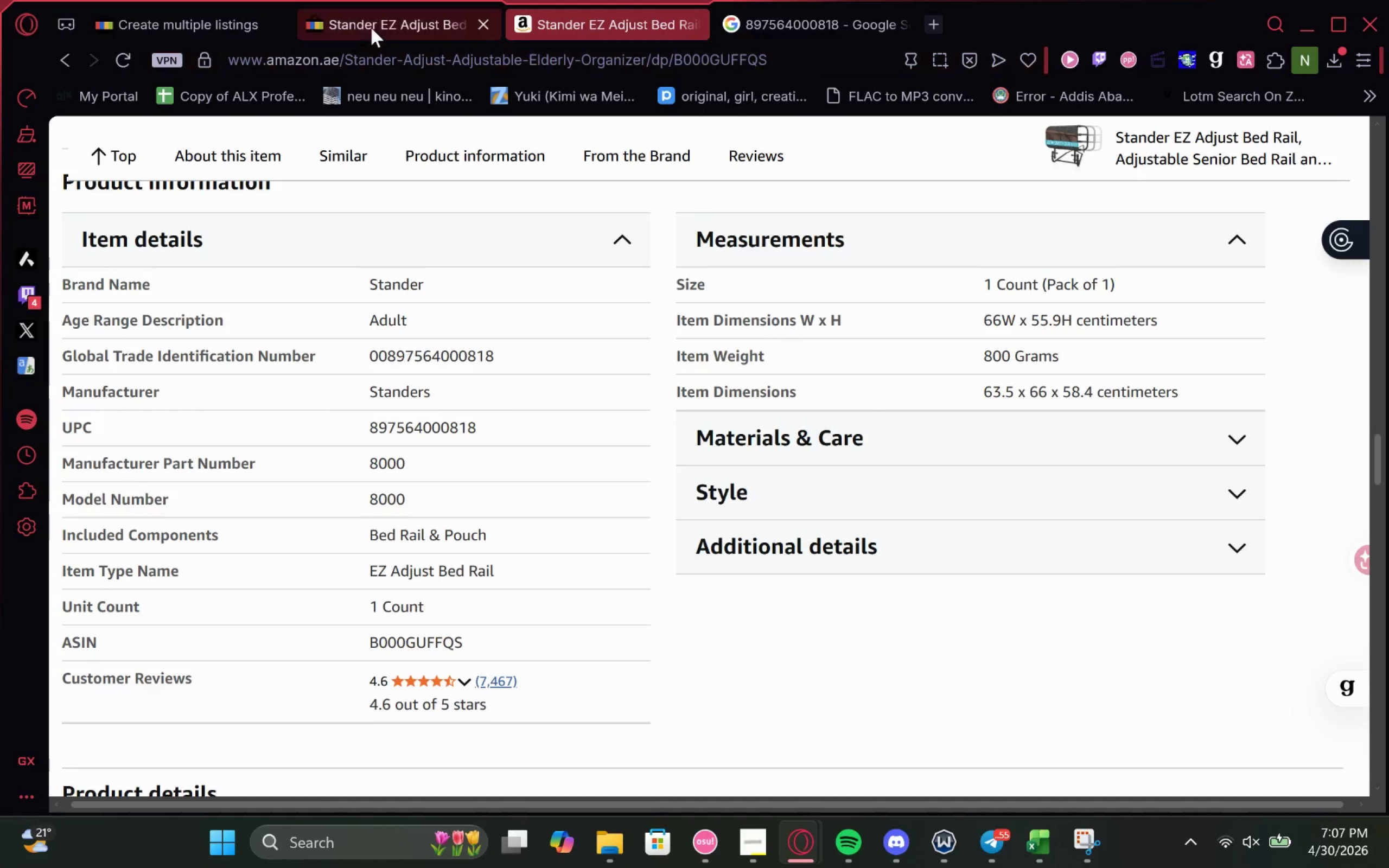 
left_click([390, 15])
 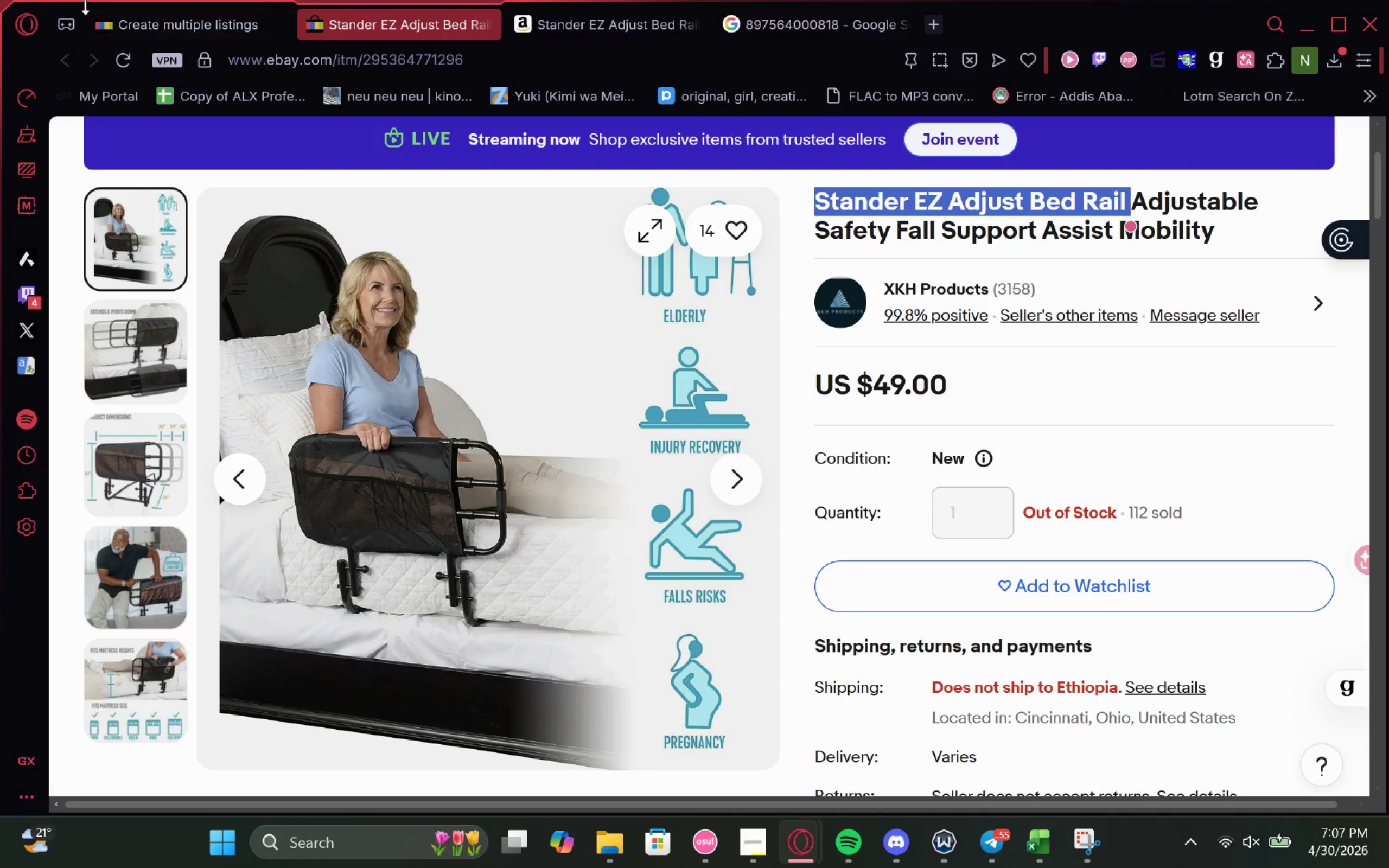 
double_click([101, 3])
 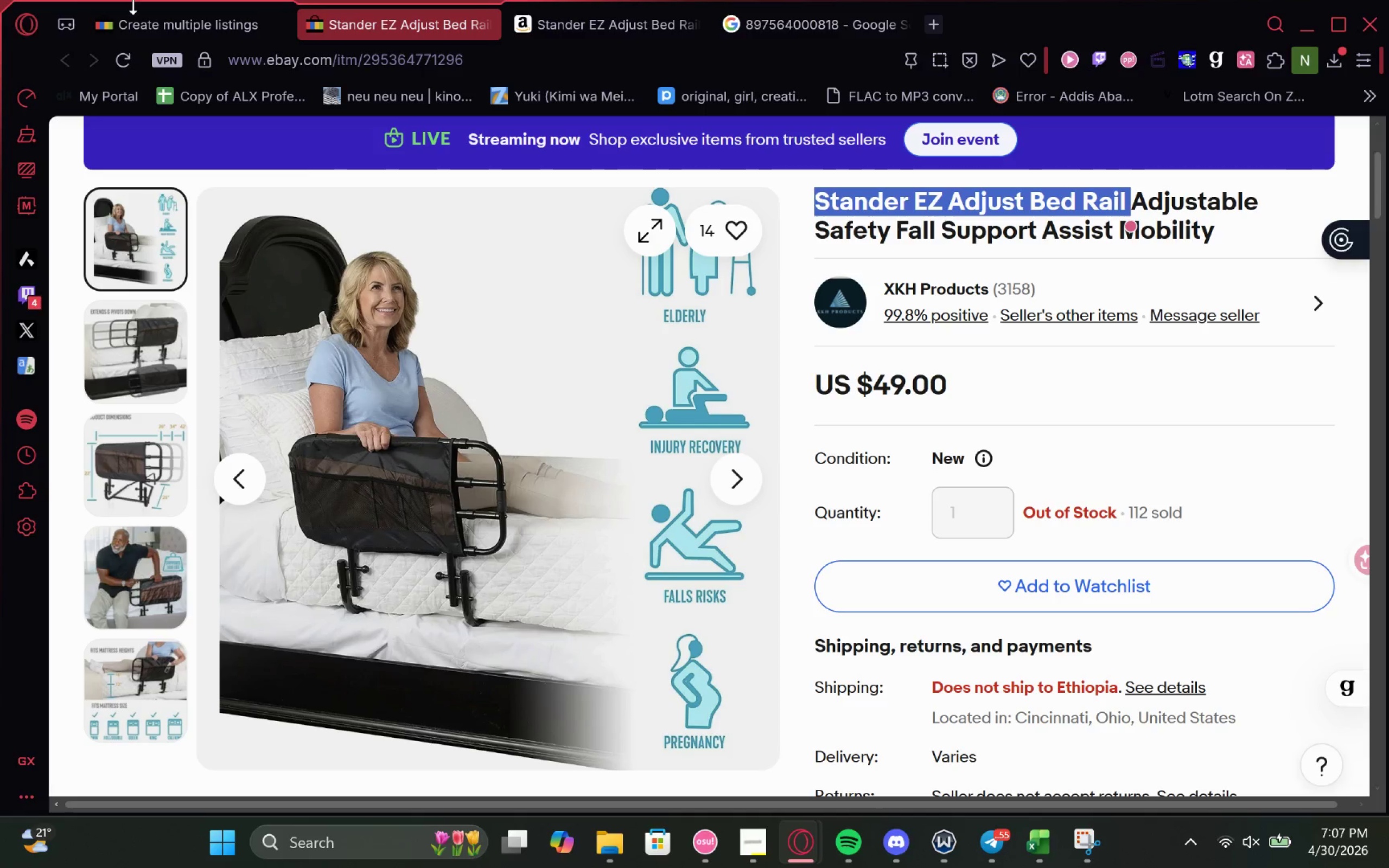 
left_click([141, 30])
 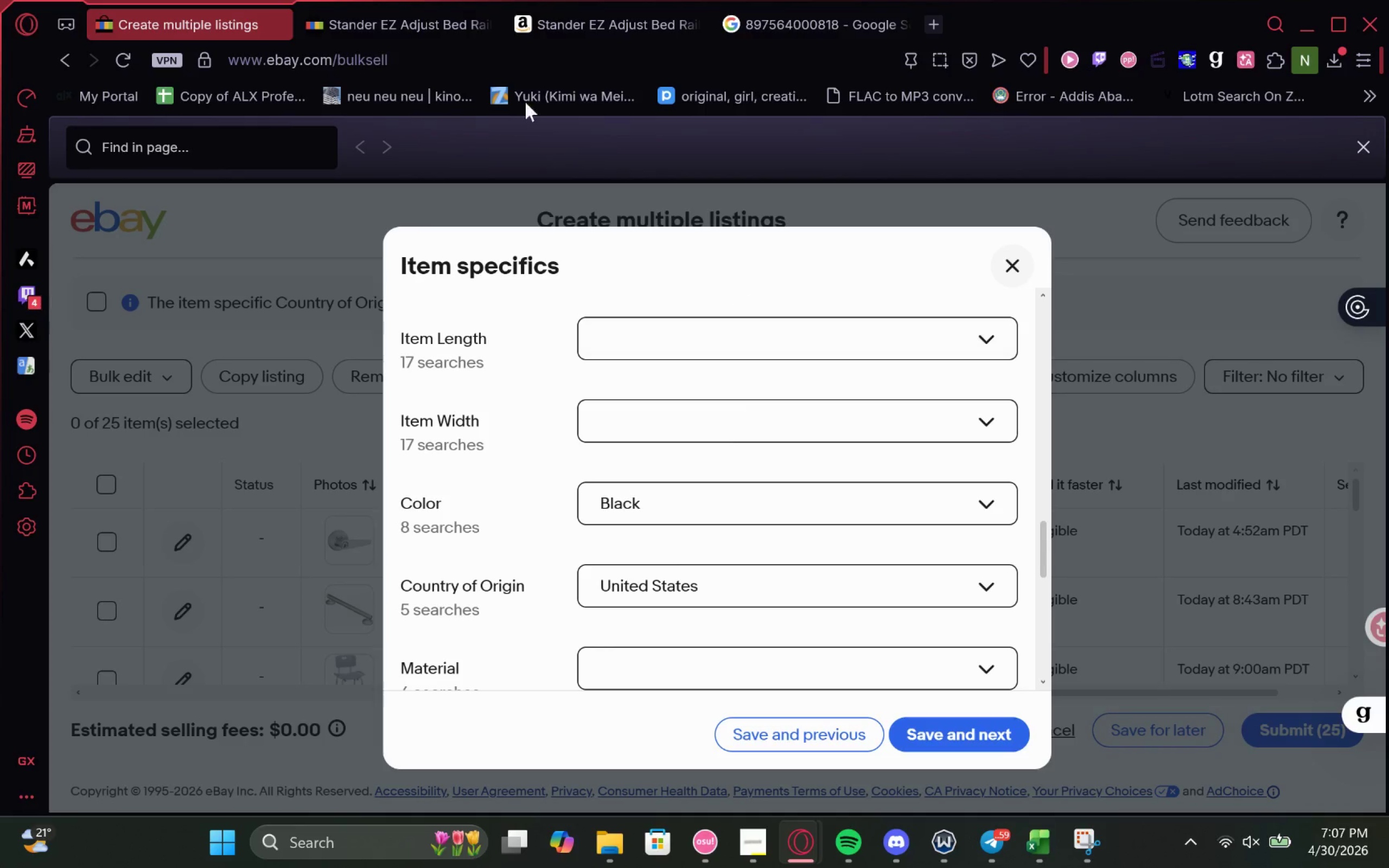 
left_click_drag(start_coordinate=[615, 13], to_coordinate=[431, 15])
 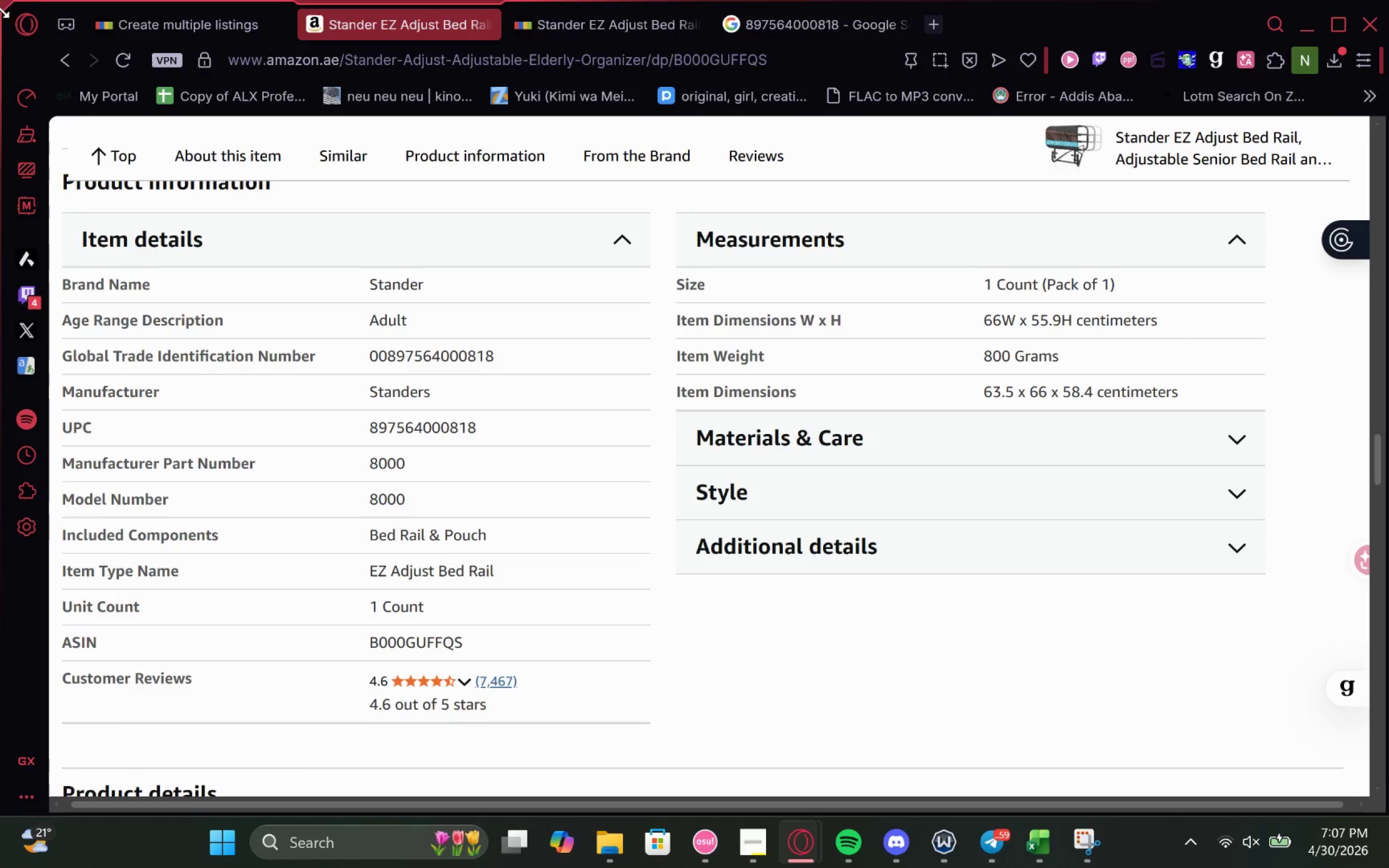 
wait(9.04)
 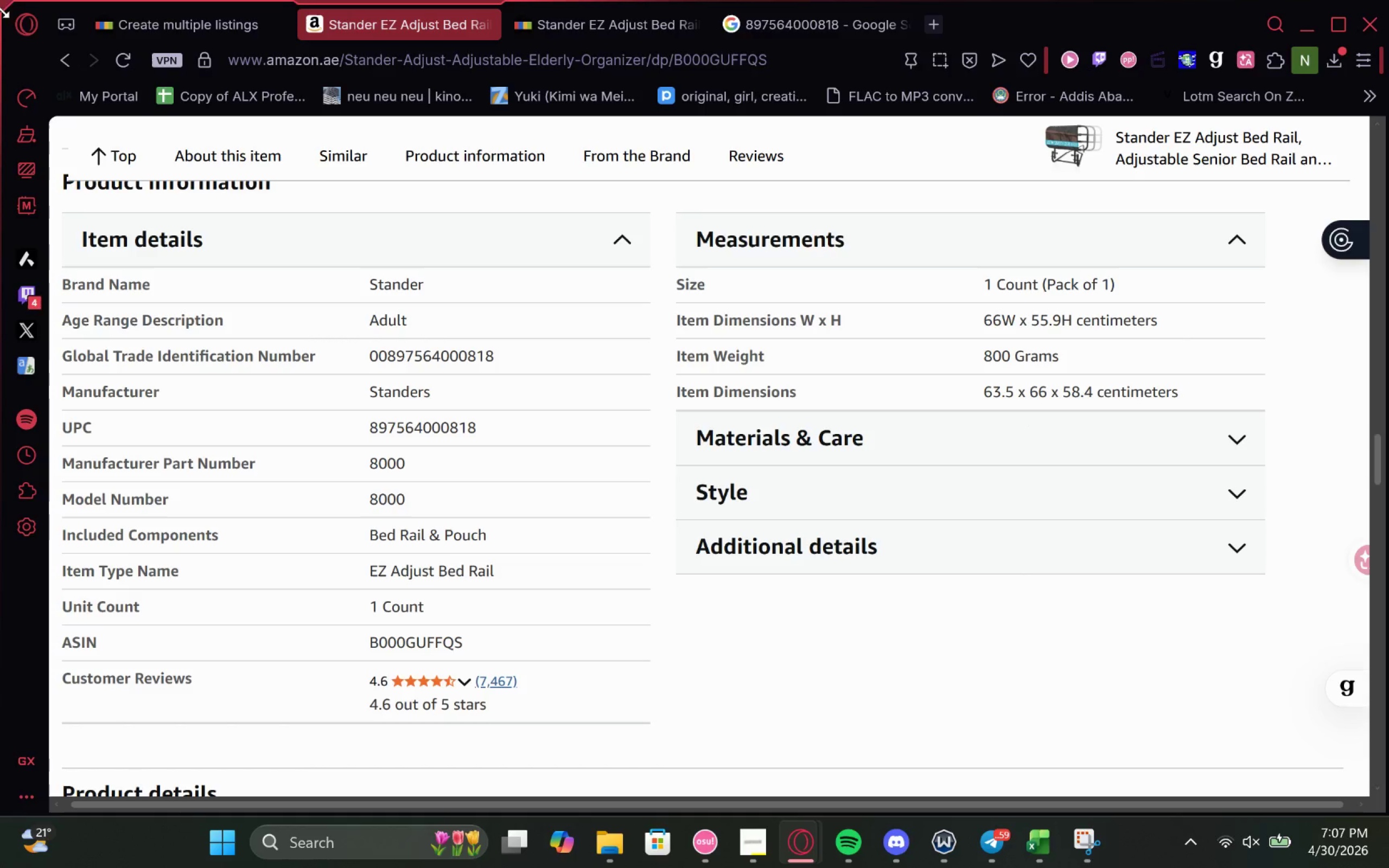 
left_click([147, 15])
 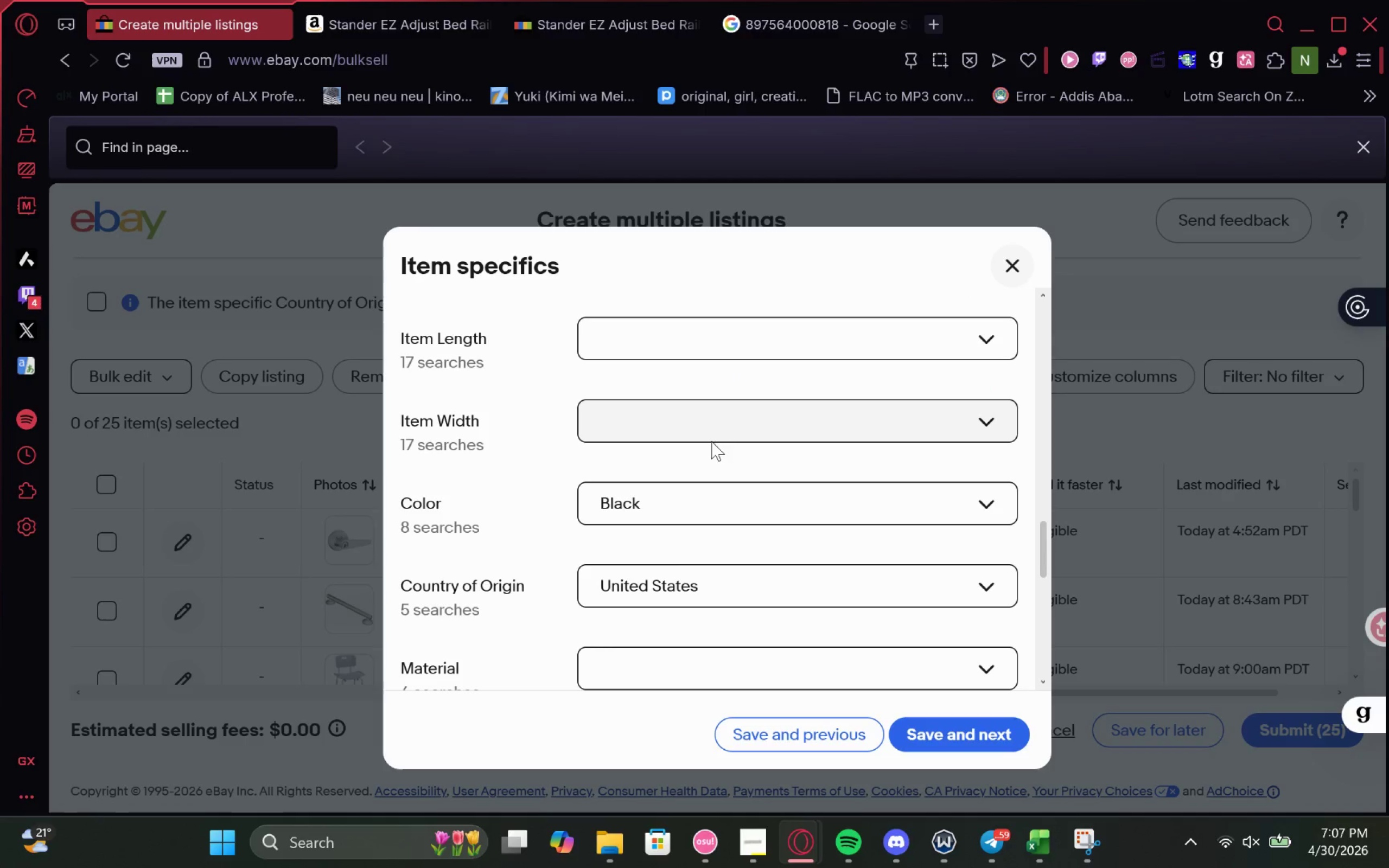 
left_click([737, 423])
 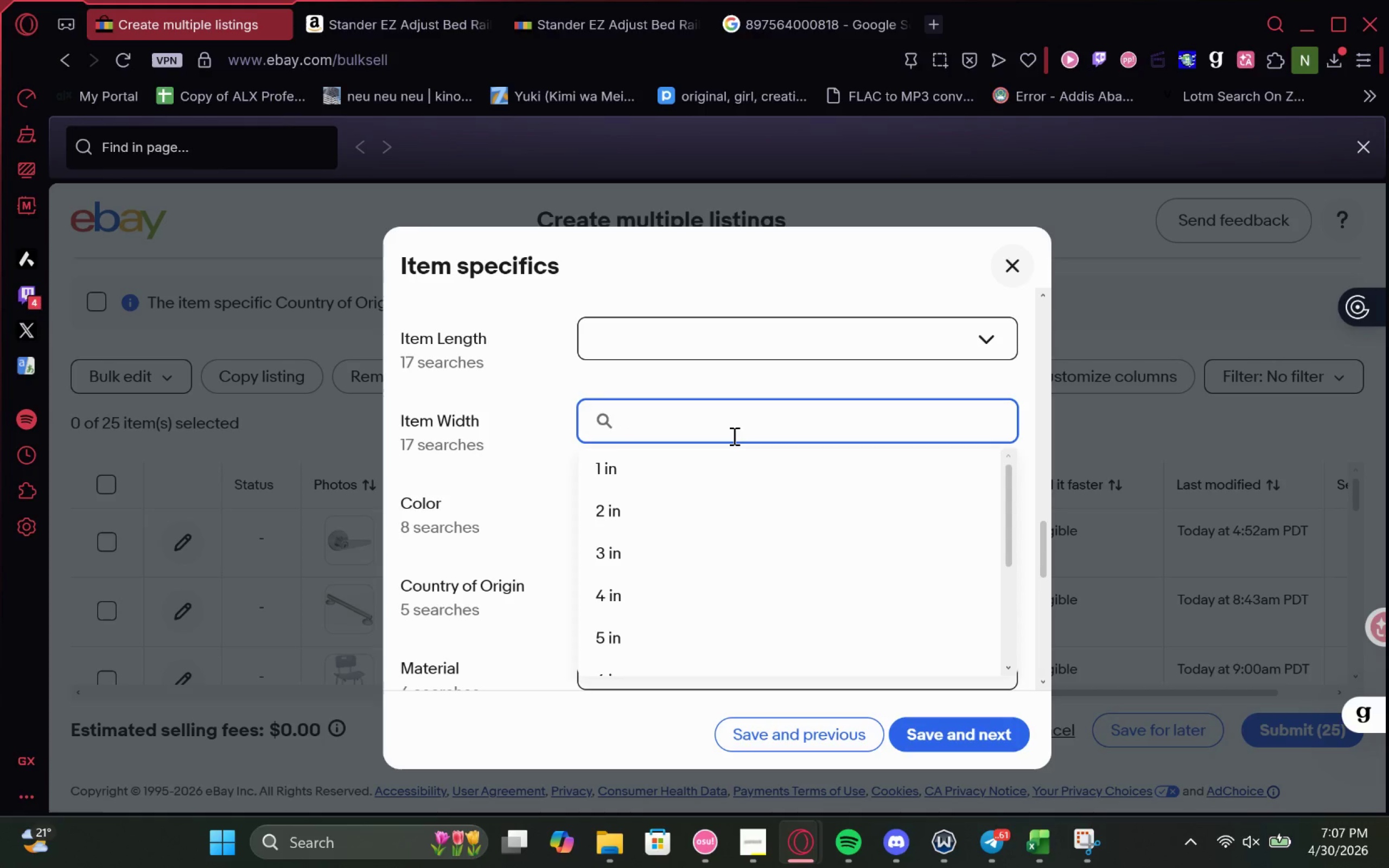 
type(66 b)
 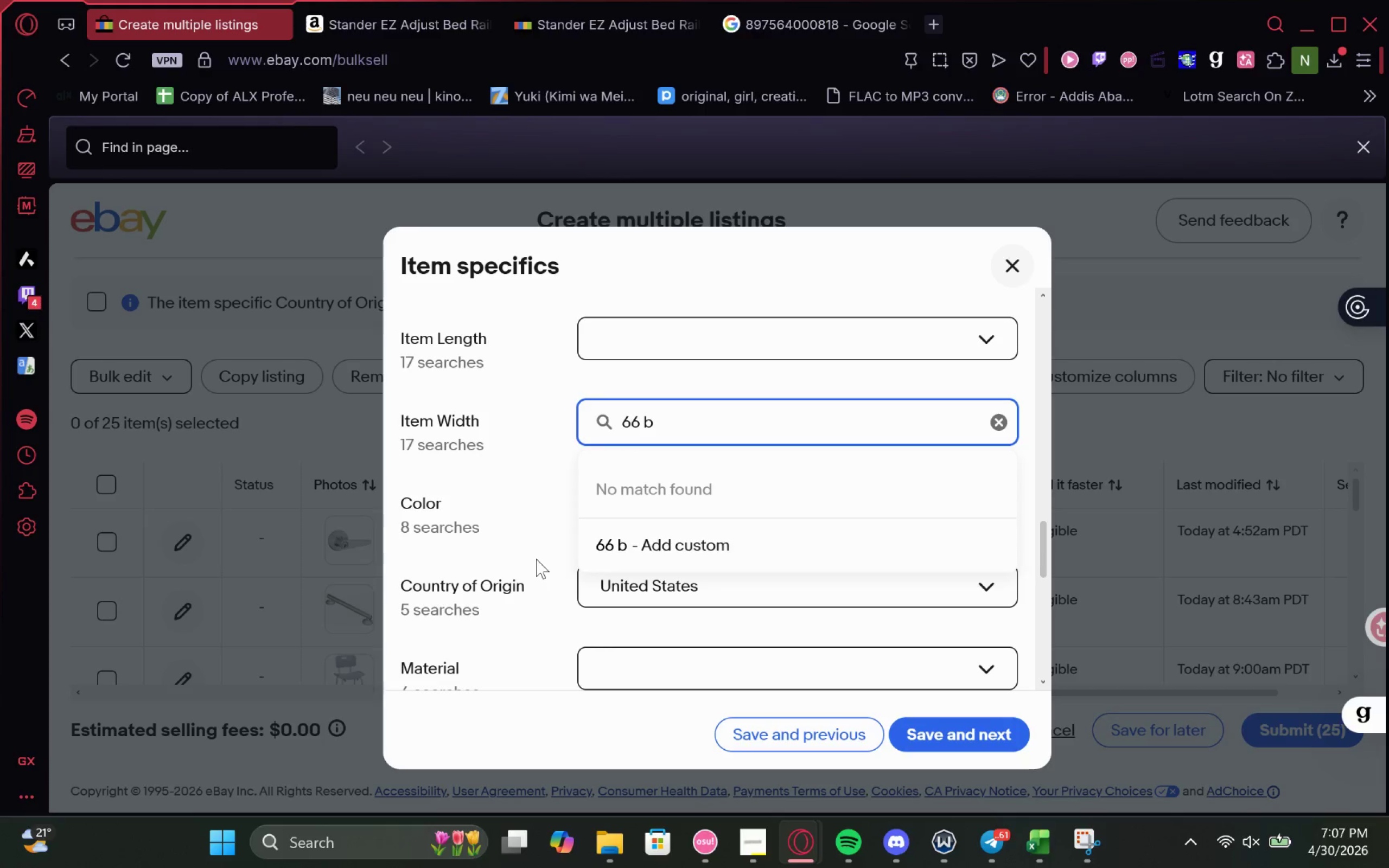 
key(Backspace)
type(cm)
 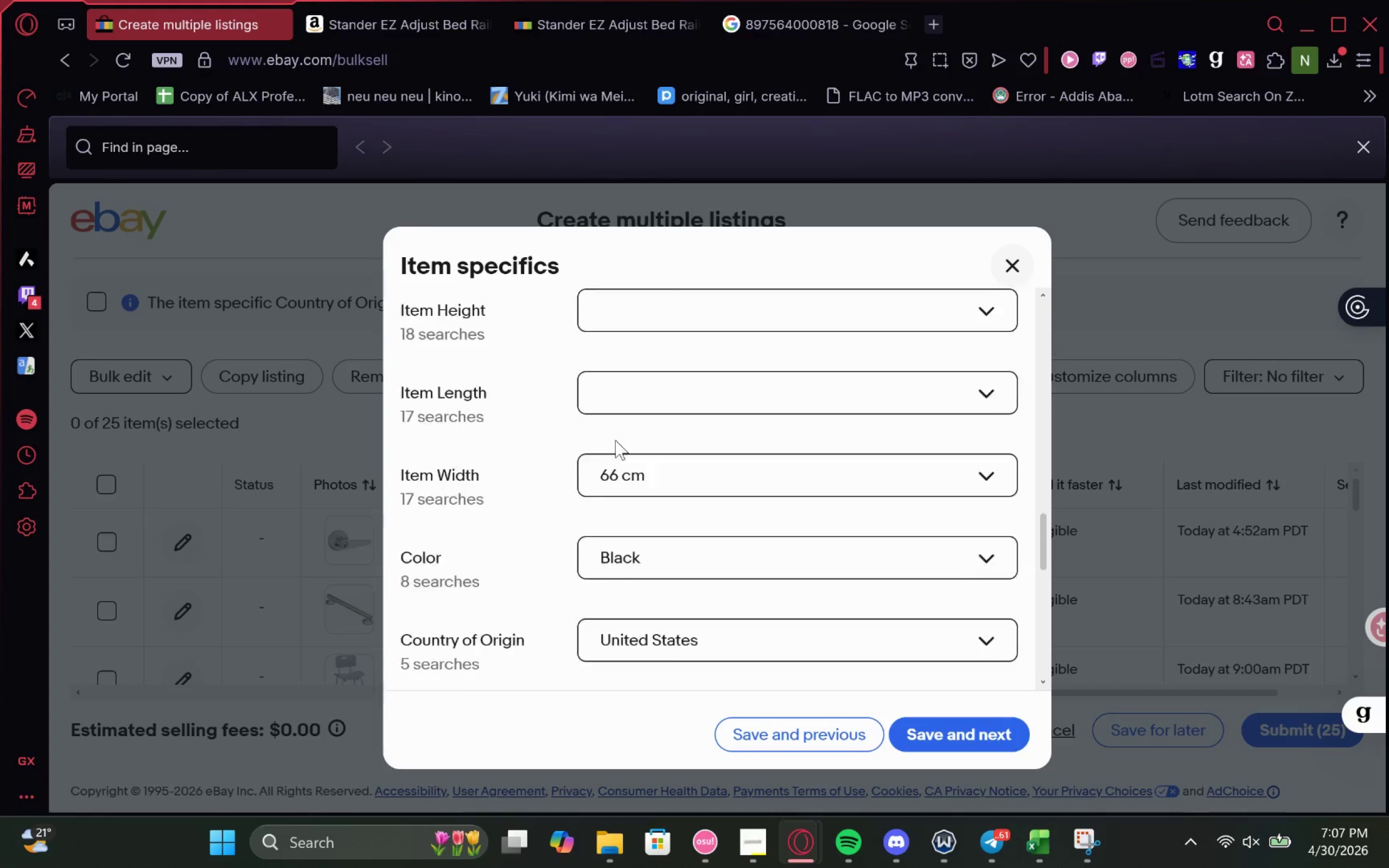 
double_click([669, 413])
 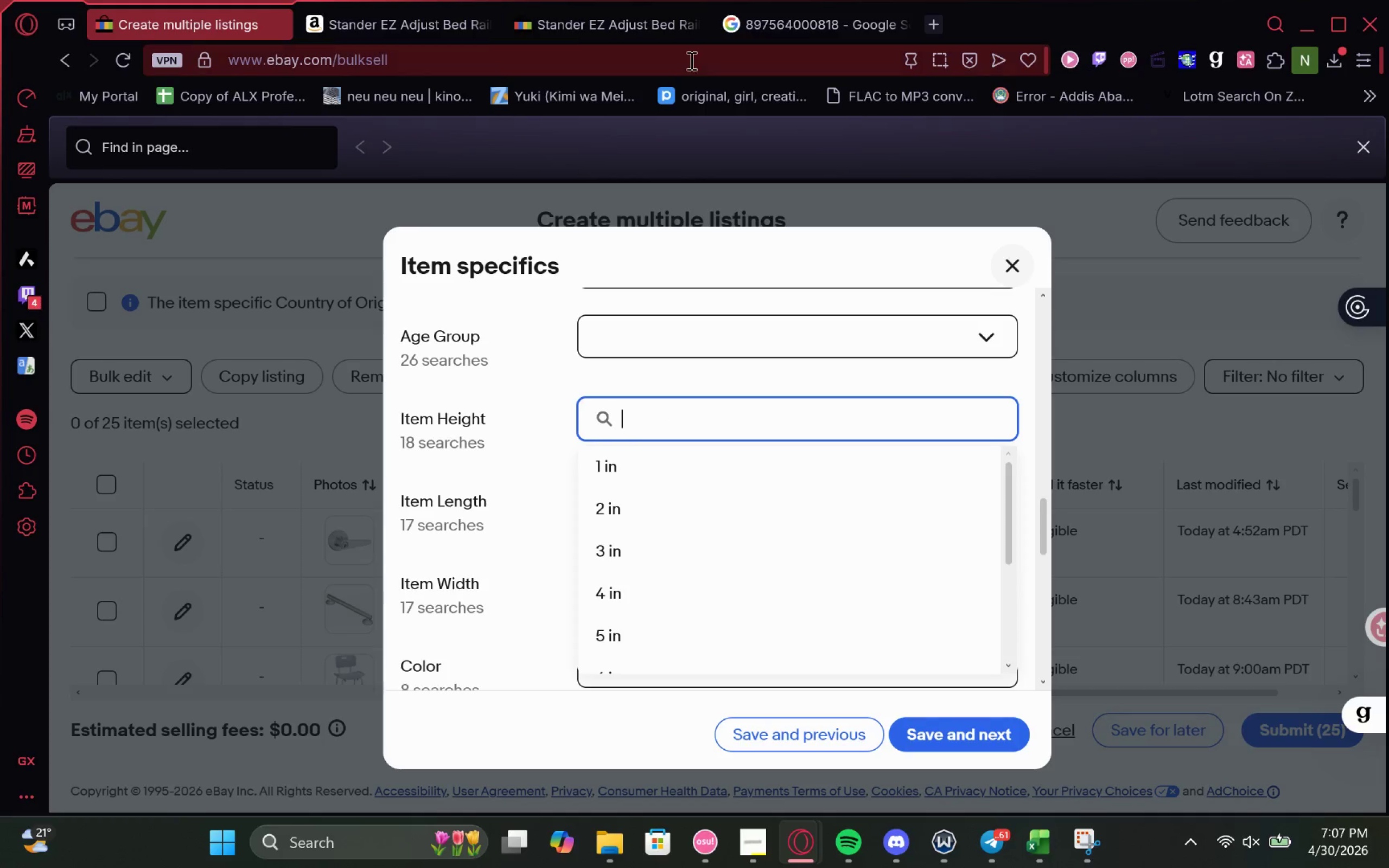 
left_click([367, 14])
 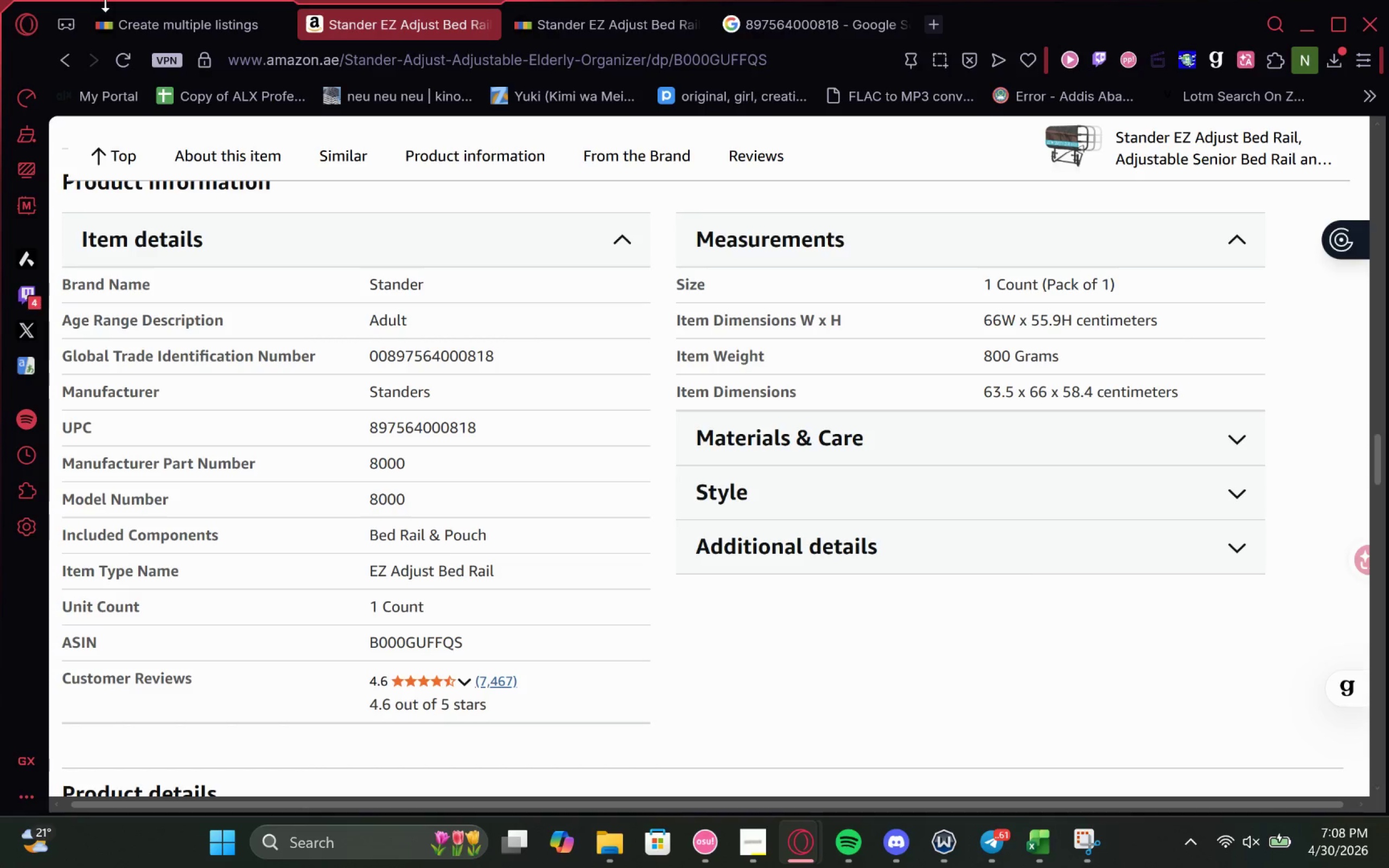 
left_click([105, 0])
 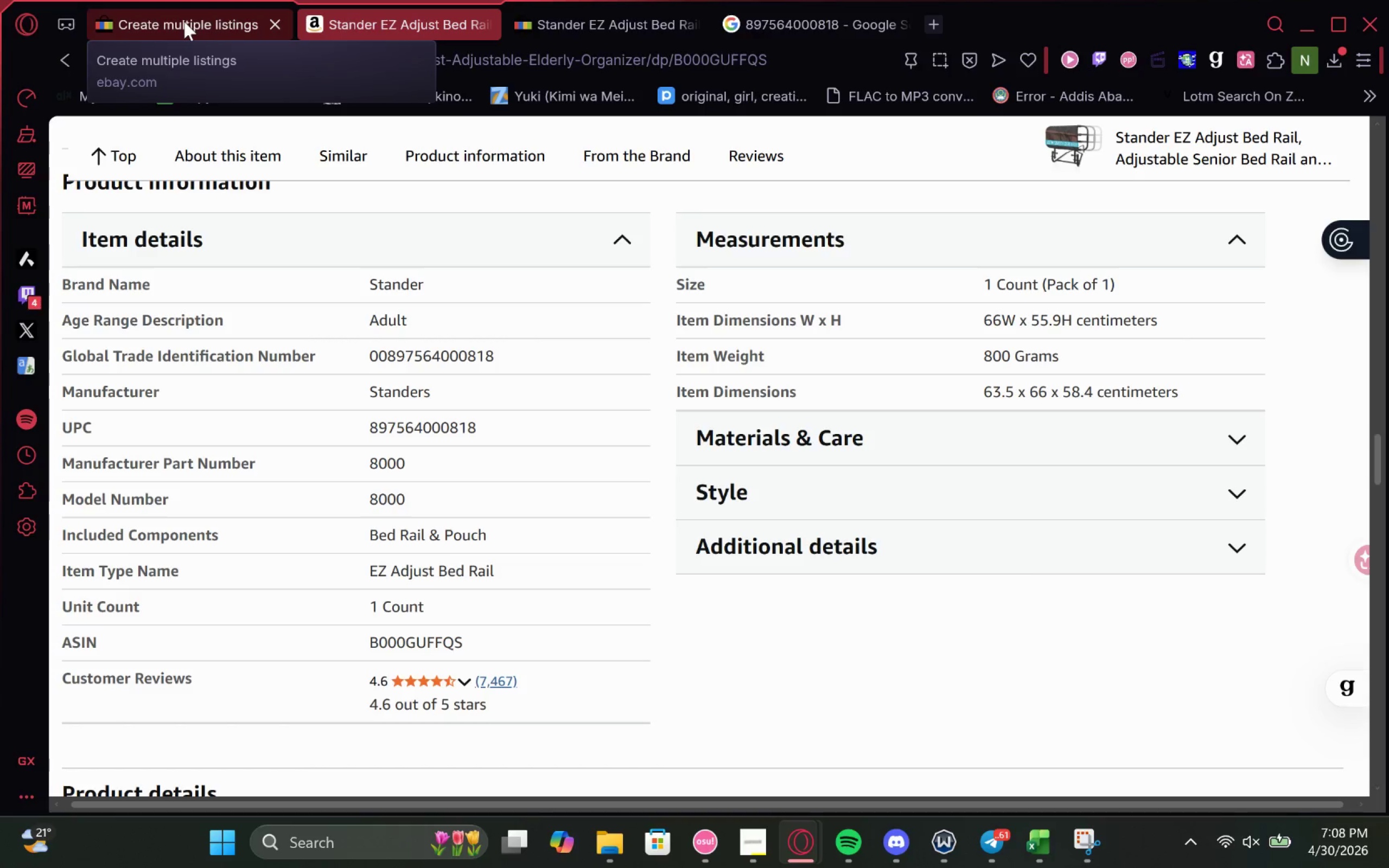 
left_click([184, 21])
 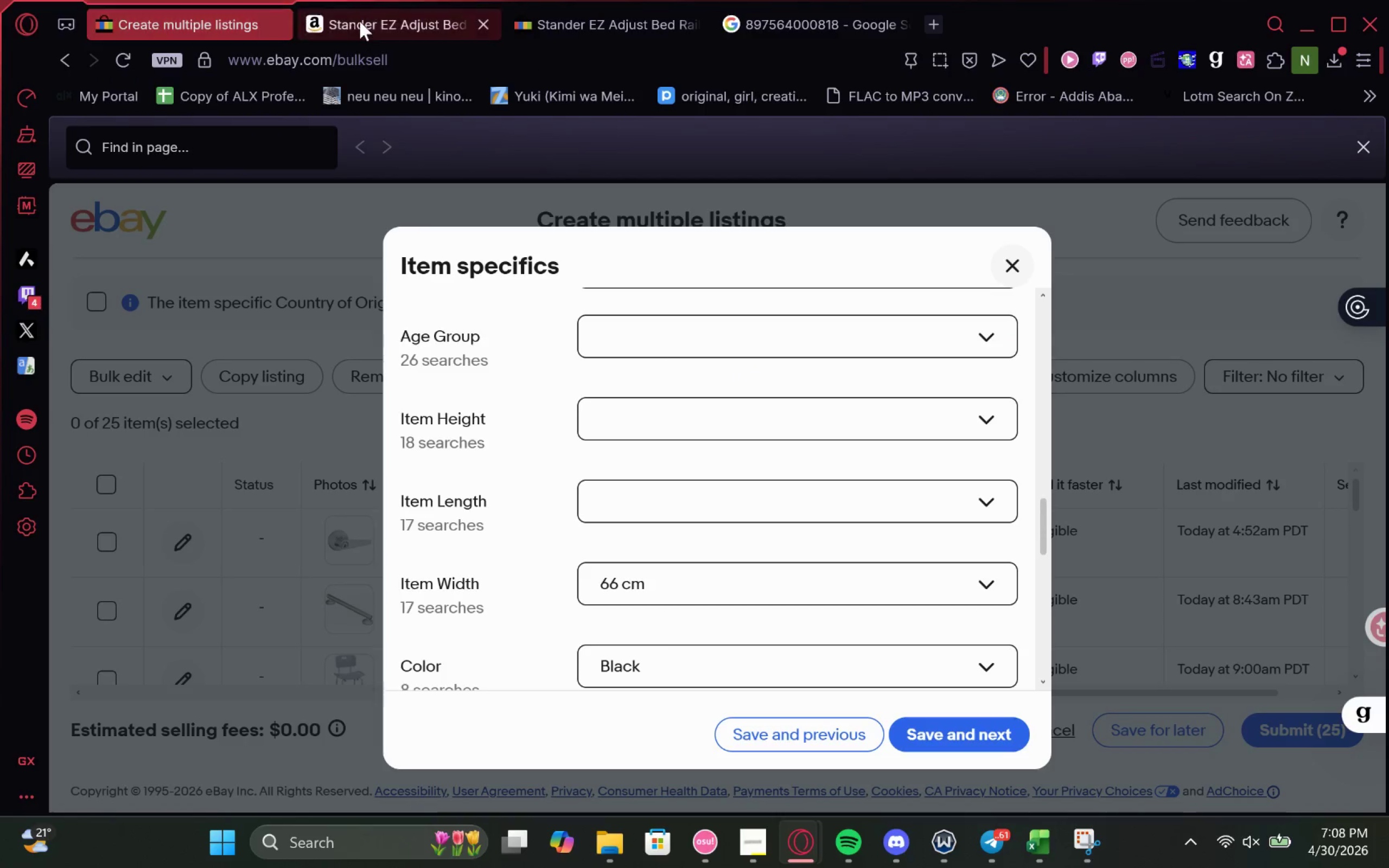 
left_click([381, 17])
 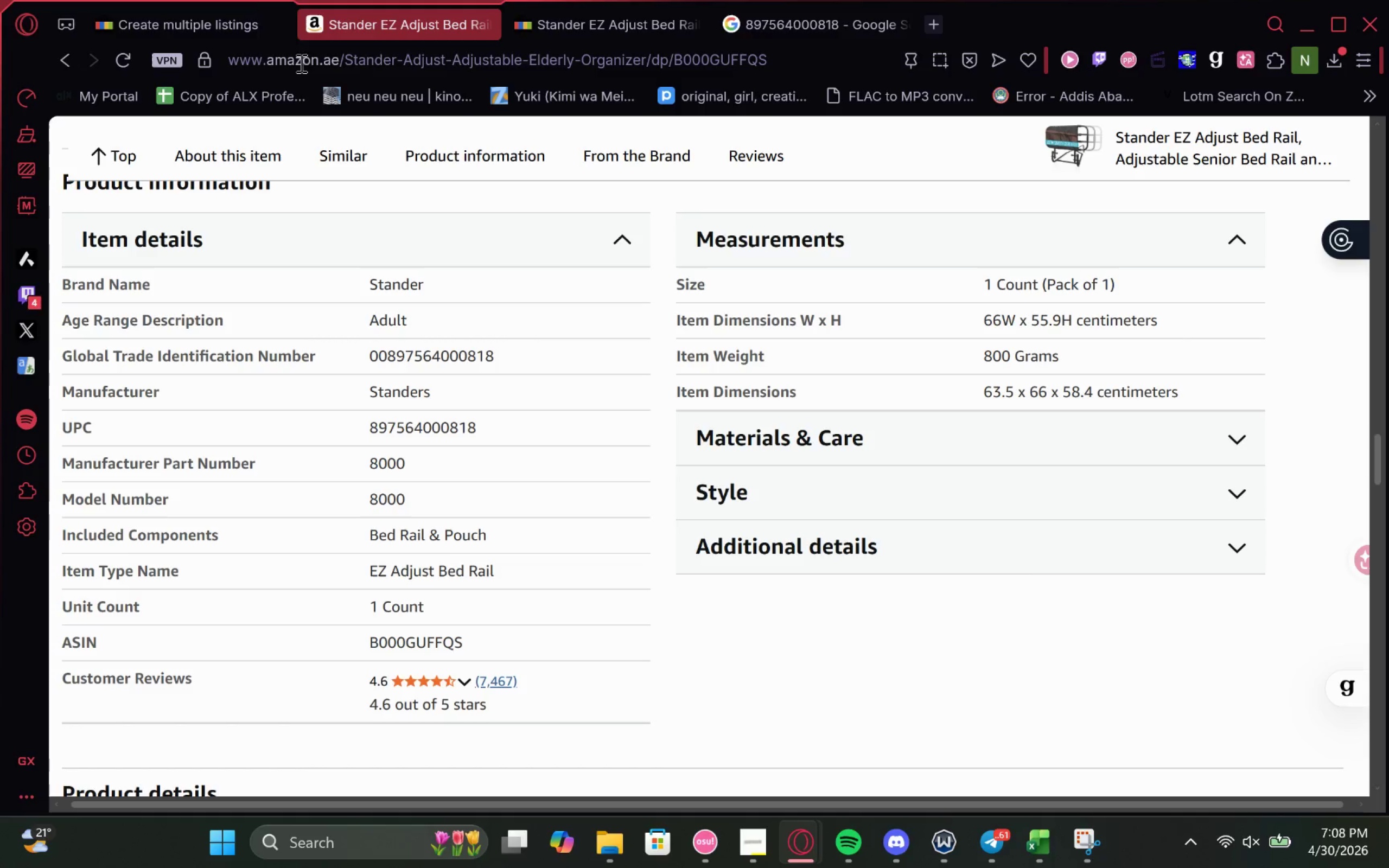 
left_click([155, 21])
 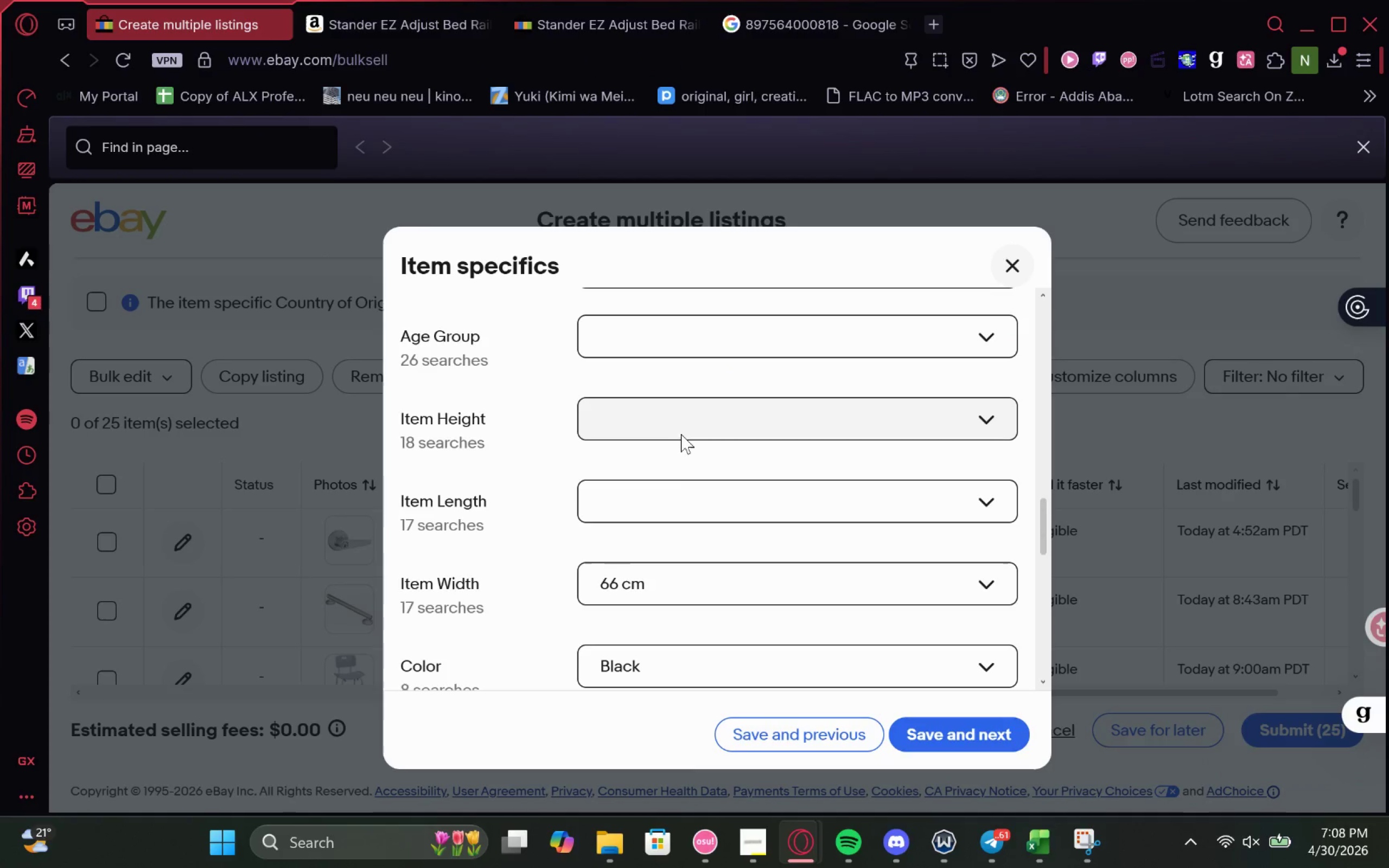 
left_click([694, 433])
 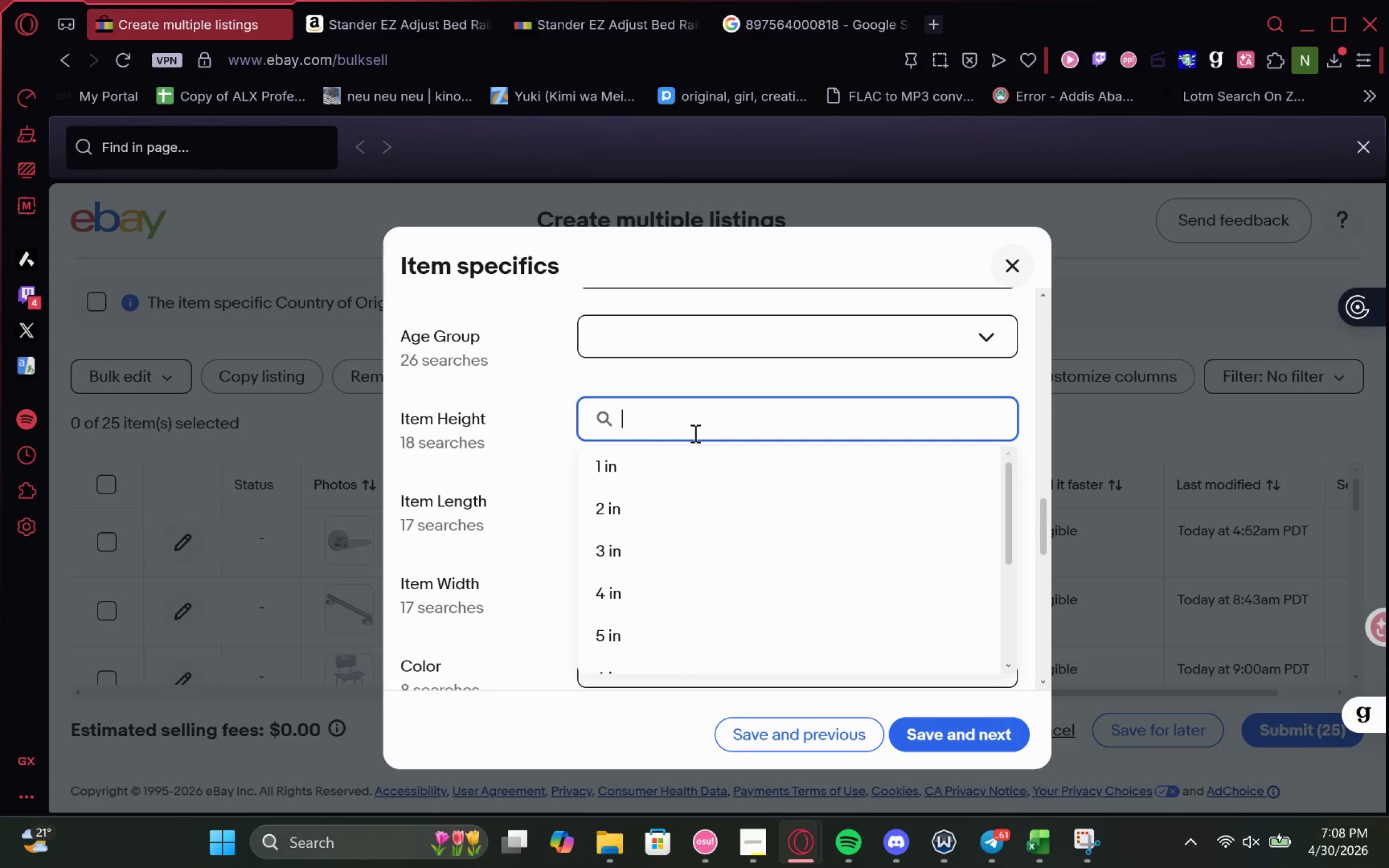 
type(55.9 cm)
 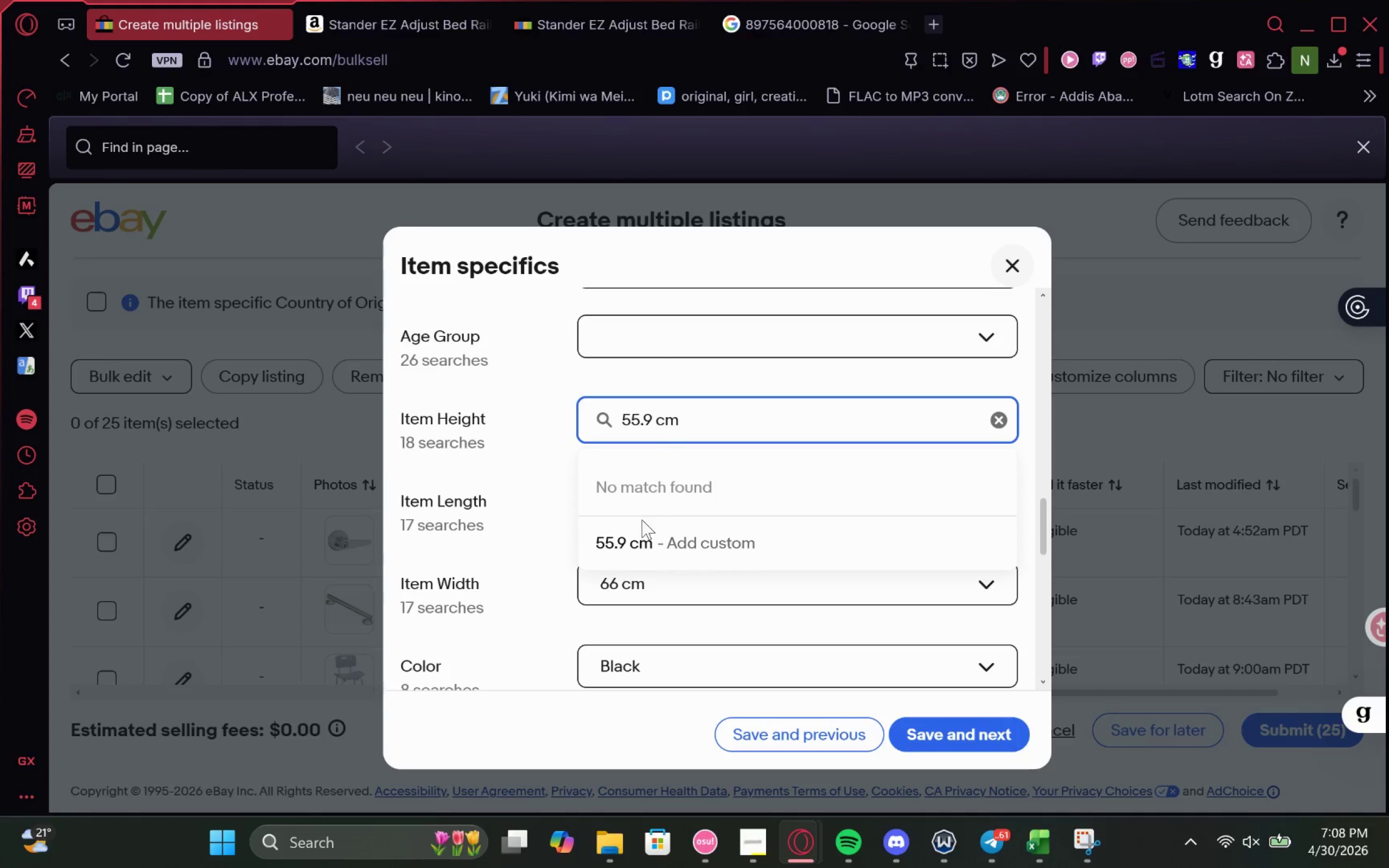 
left_click([642, 534])
 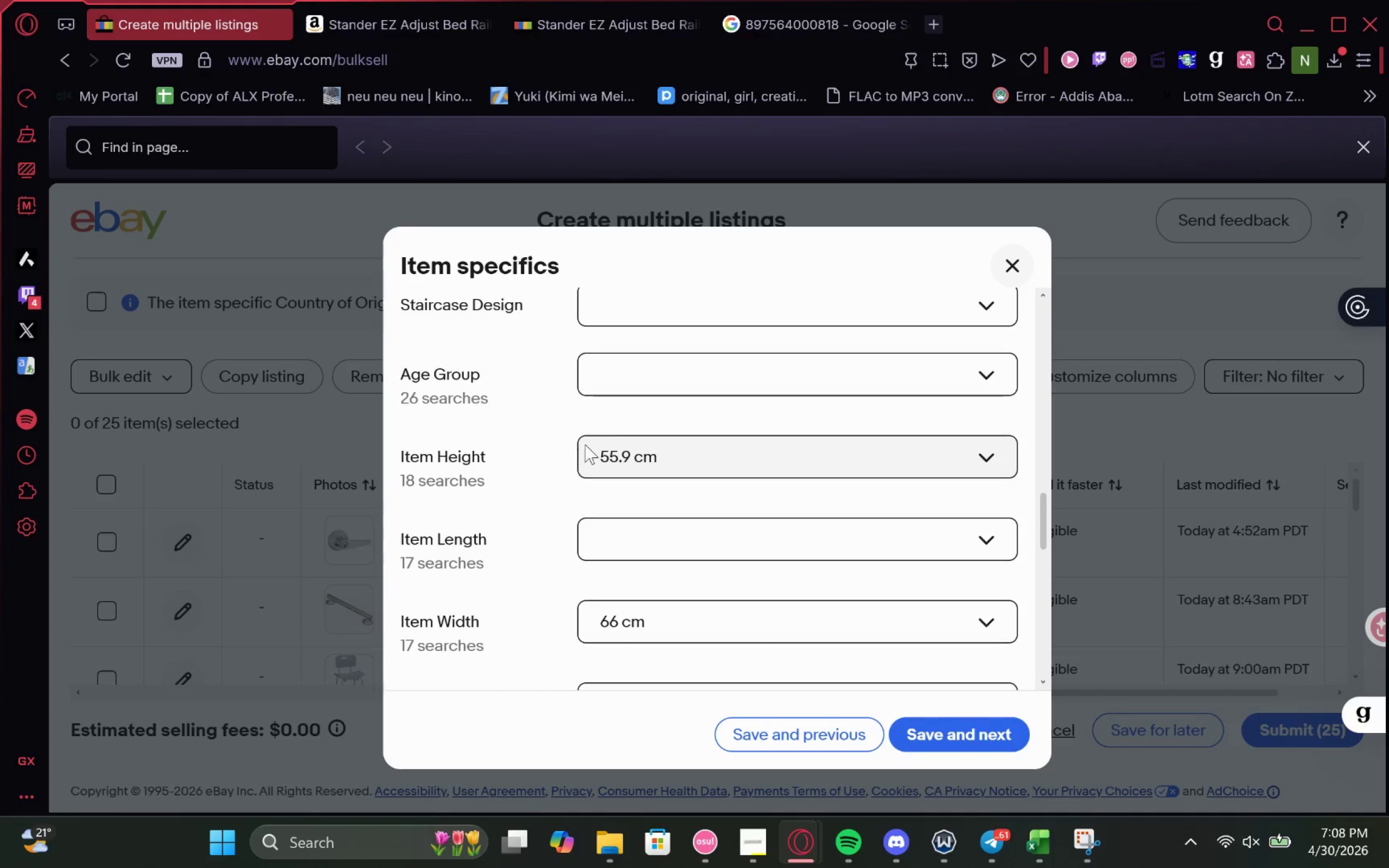 
left_click([667, 520])
 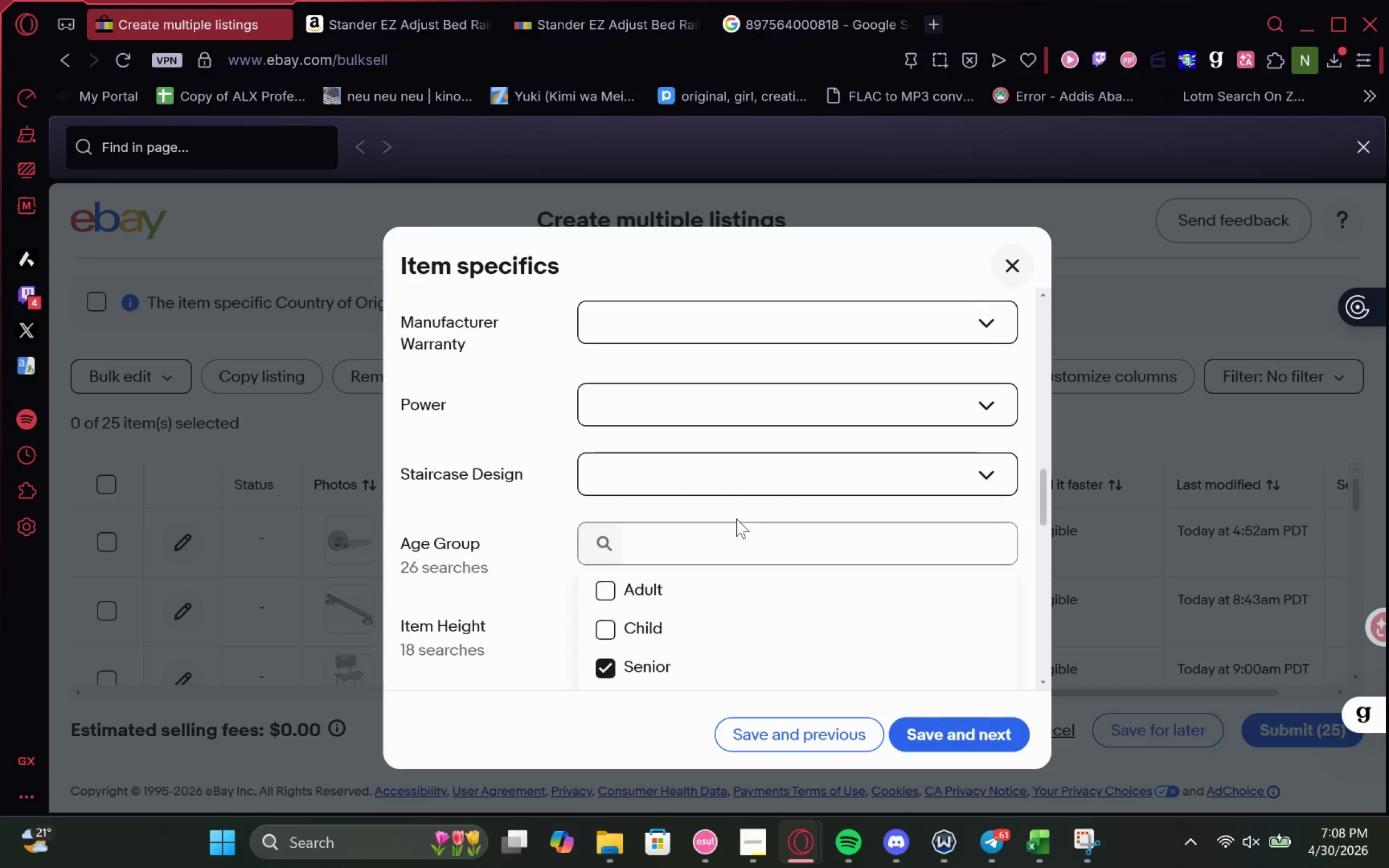 
left_click([647, 596])
 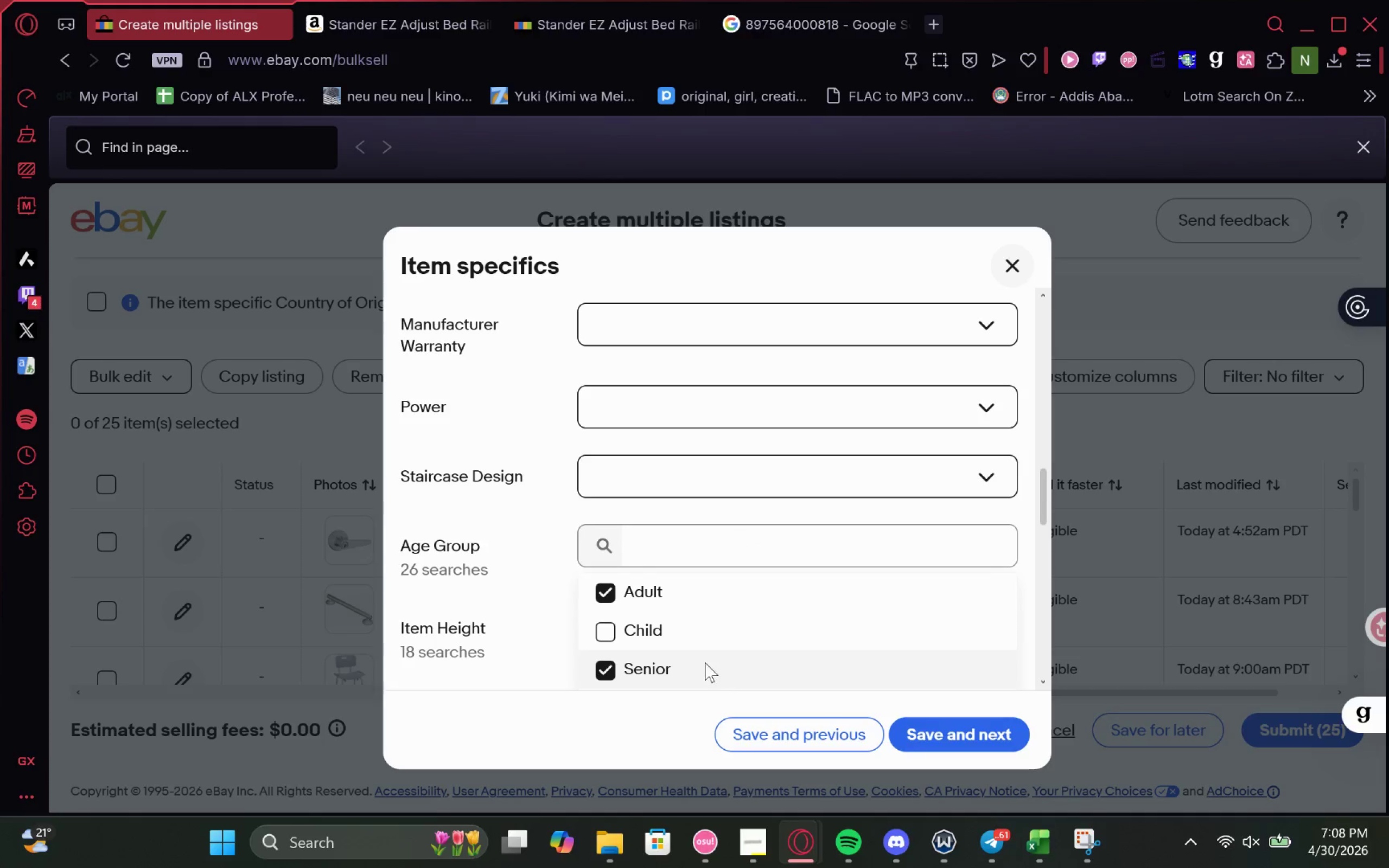 
left_click([703, 639])
 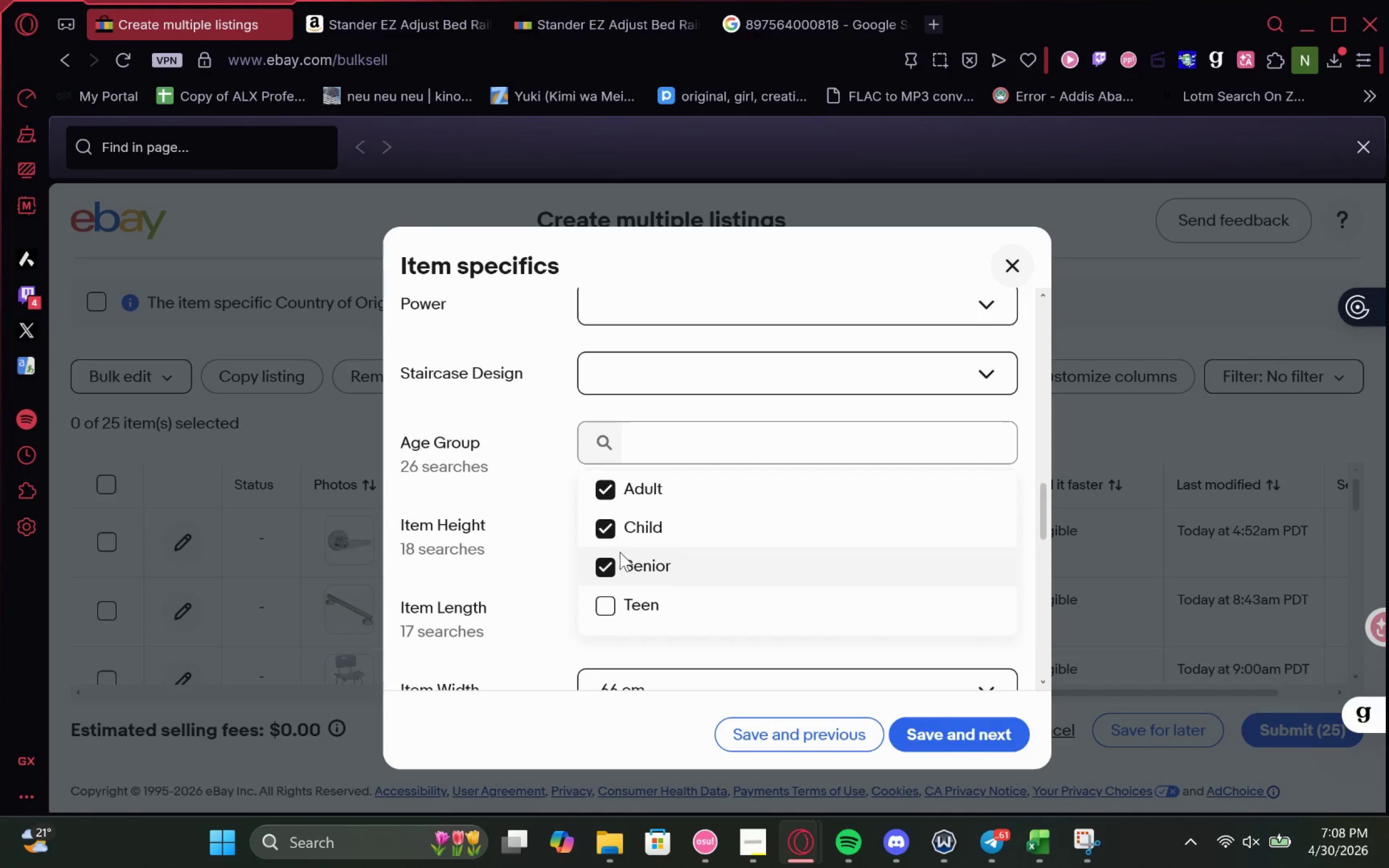 
left_click([657, 524])
 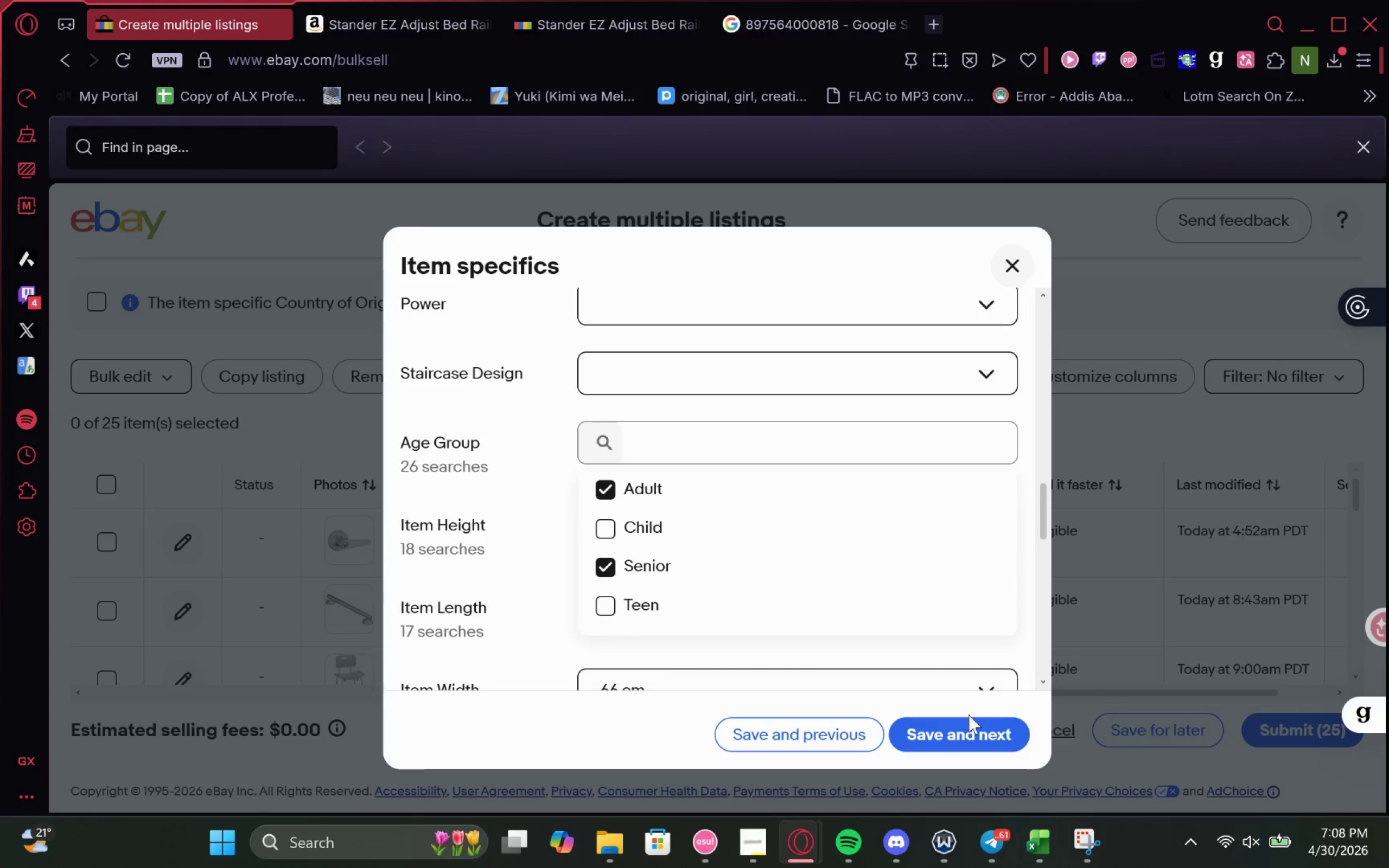 
left_click([945, 735])
 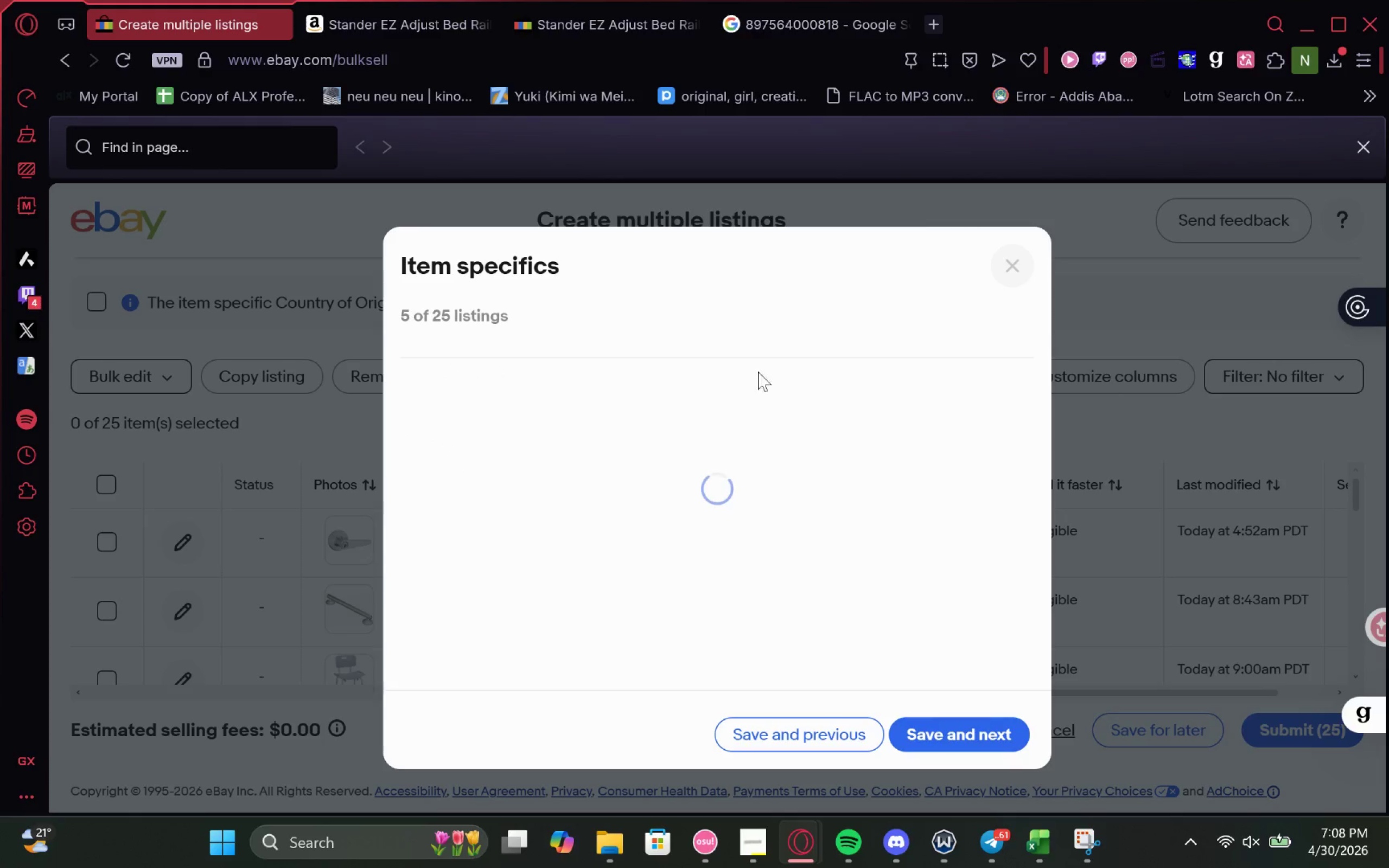 
left_click([780, 725])
 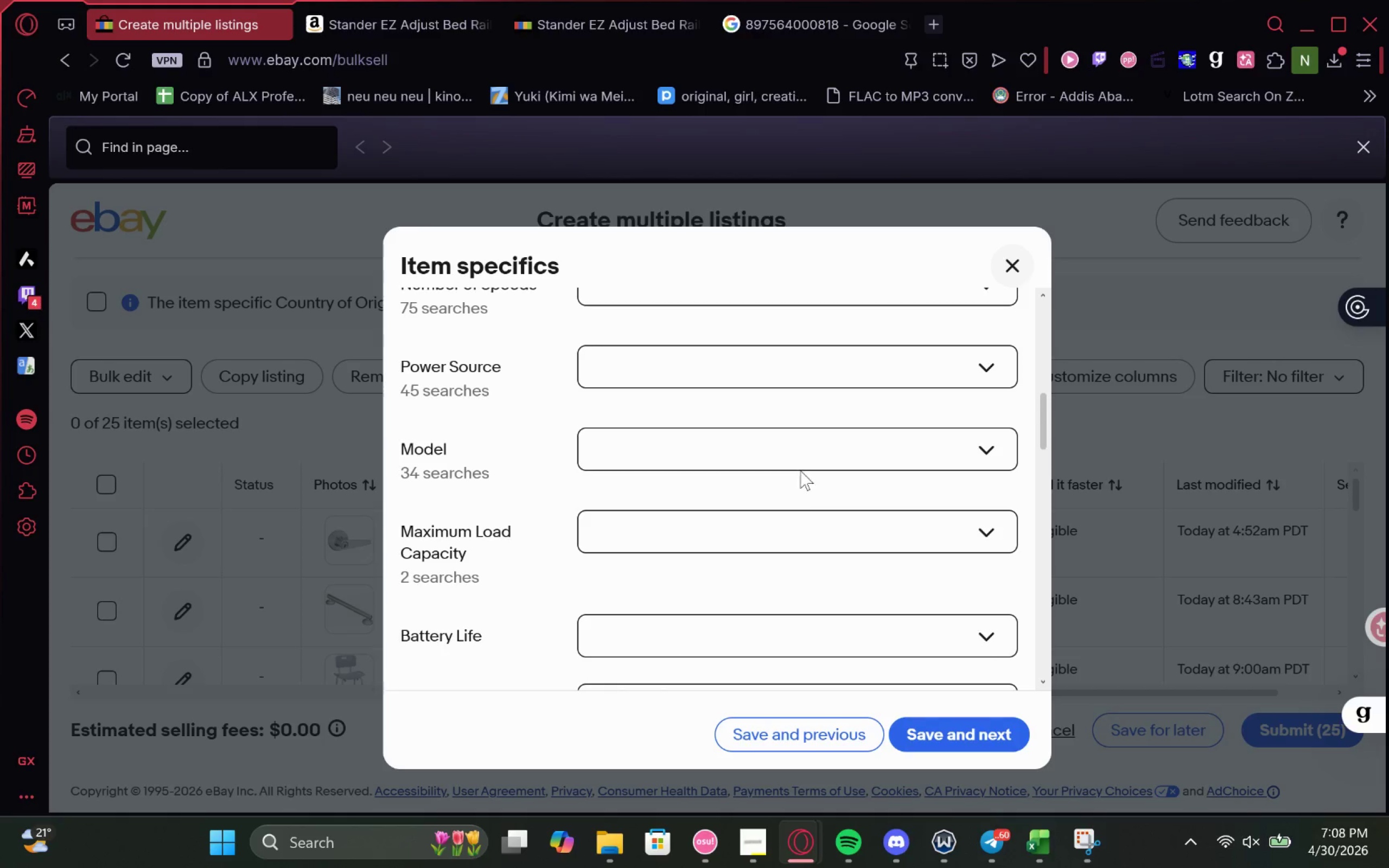 
wait(7.93)
 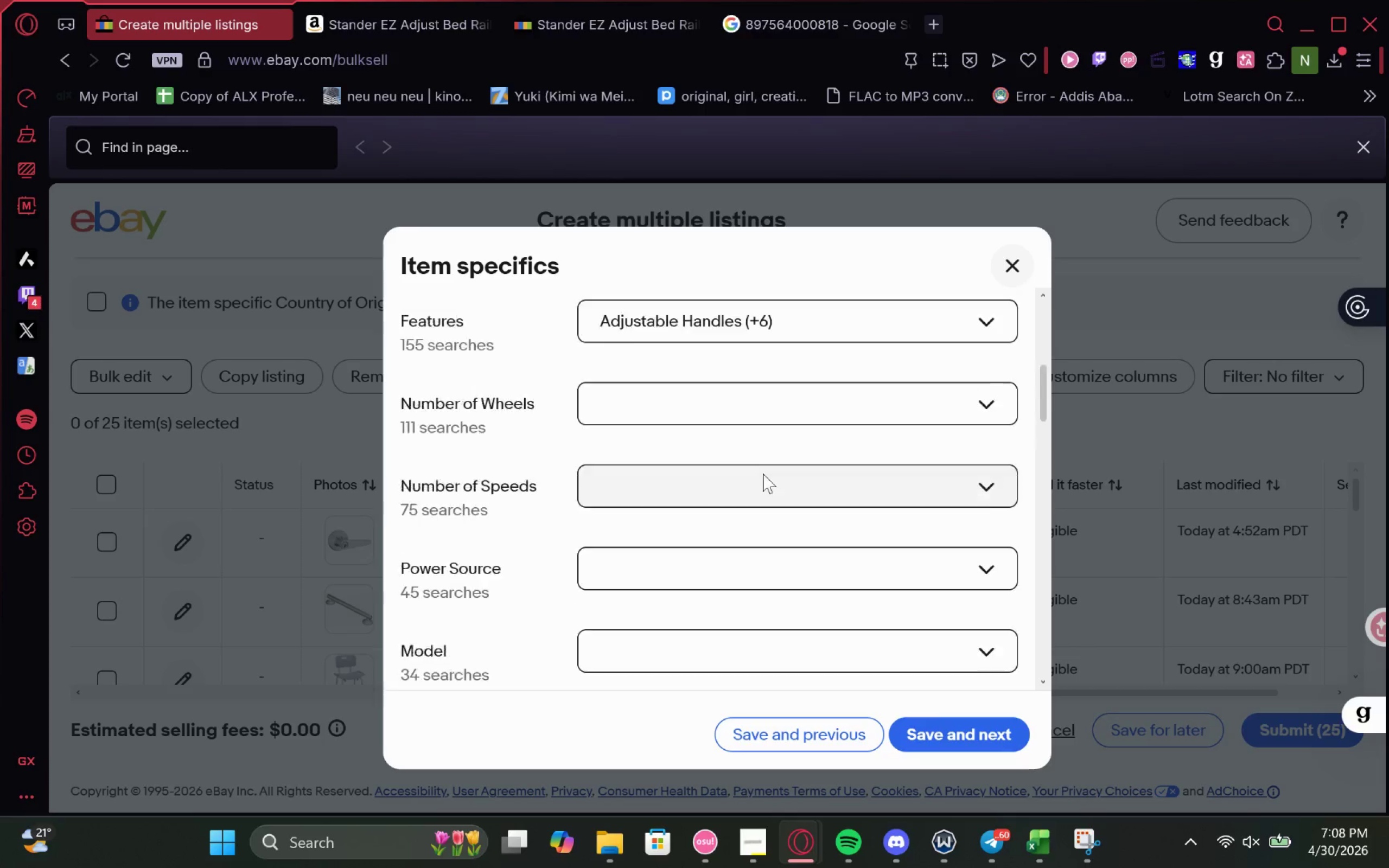 
left_click([364, 11])
 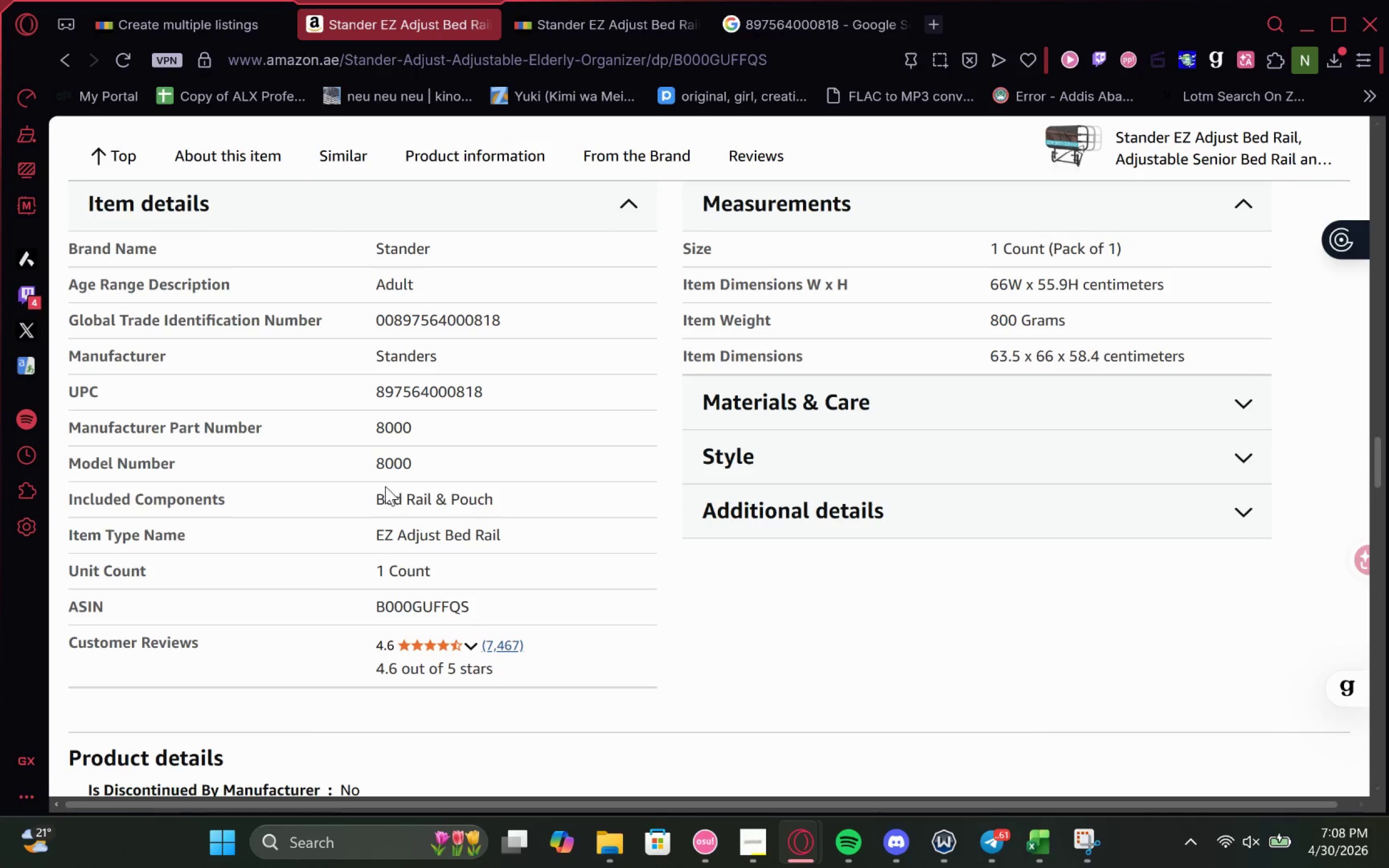 
double_click([396, 462])
 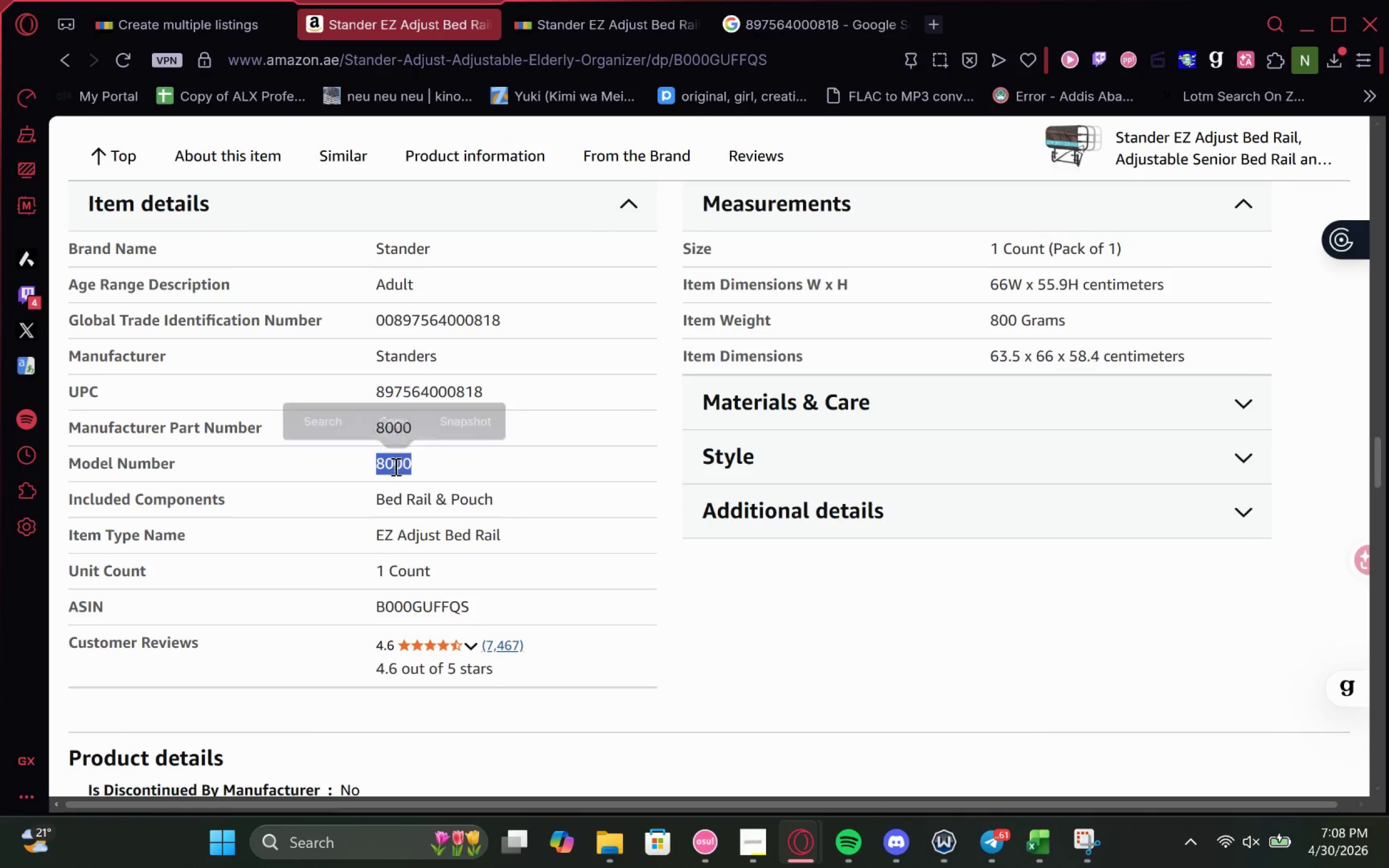 
key(Control+C)
 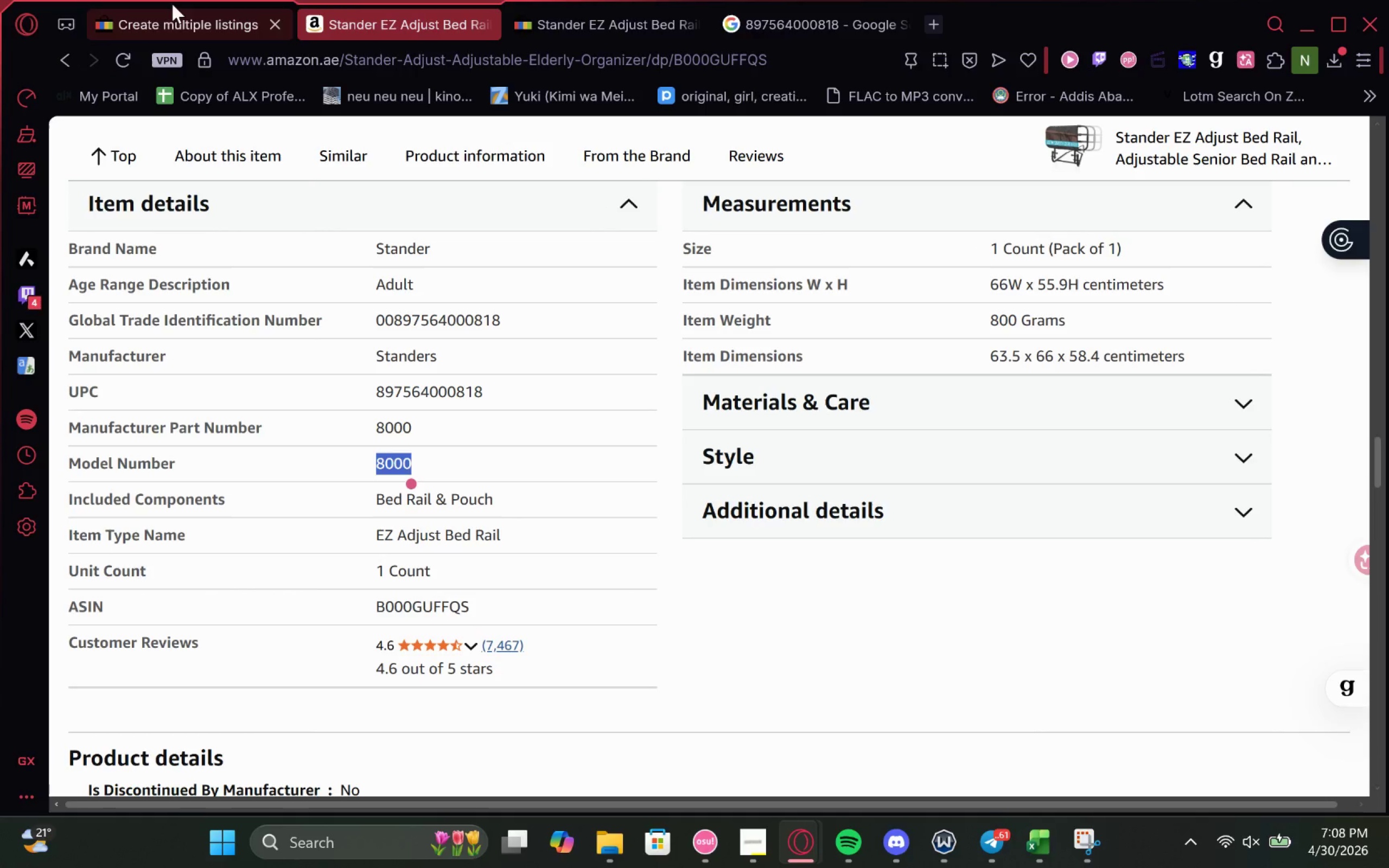 
left_click([167, 12])
 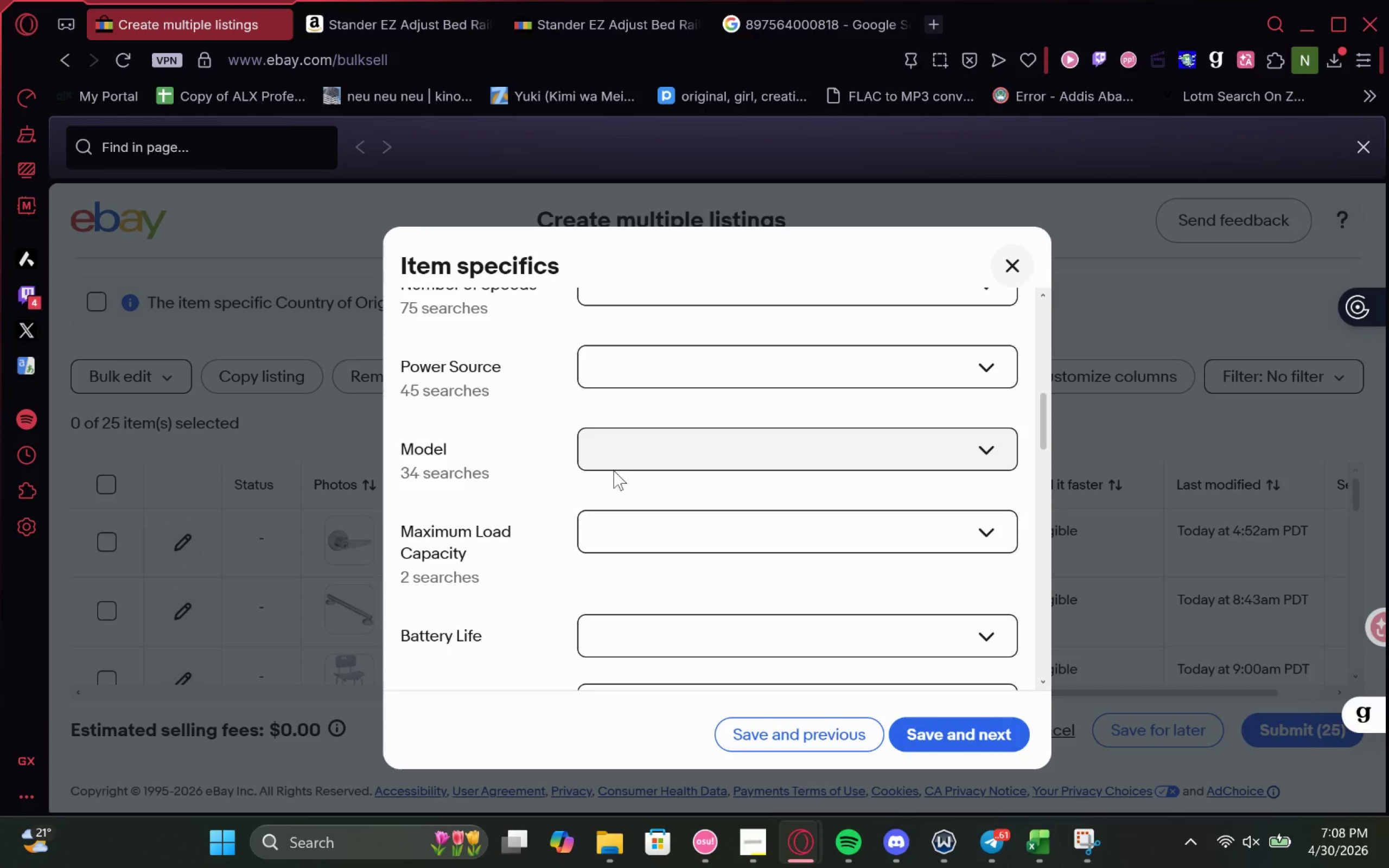 
left_click([647, 445])
 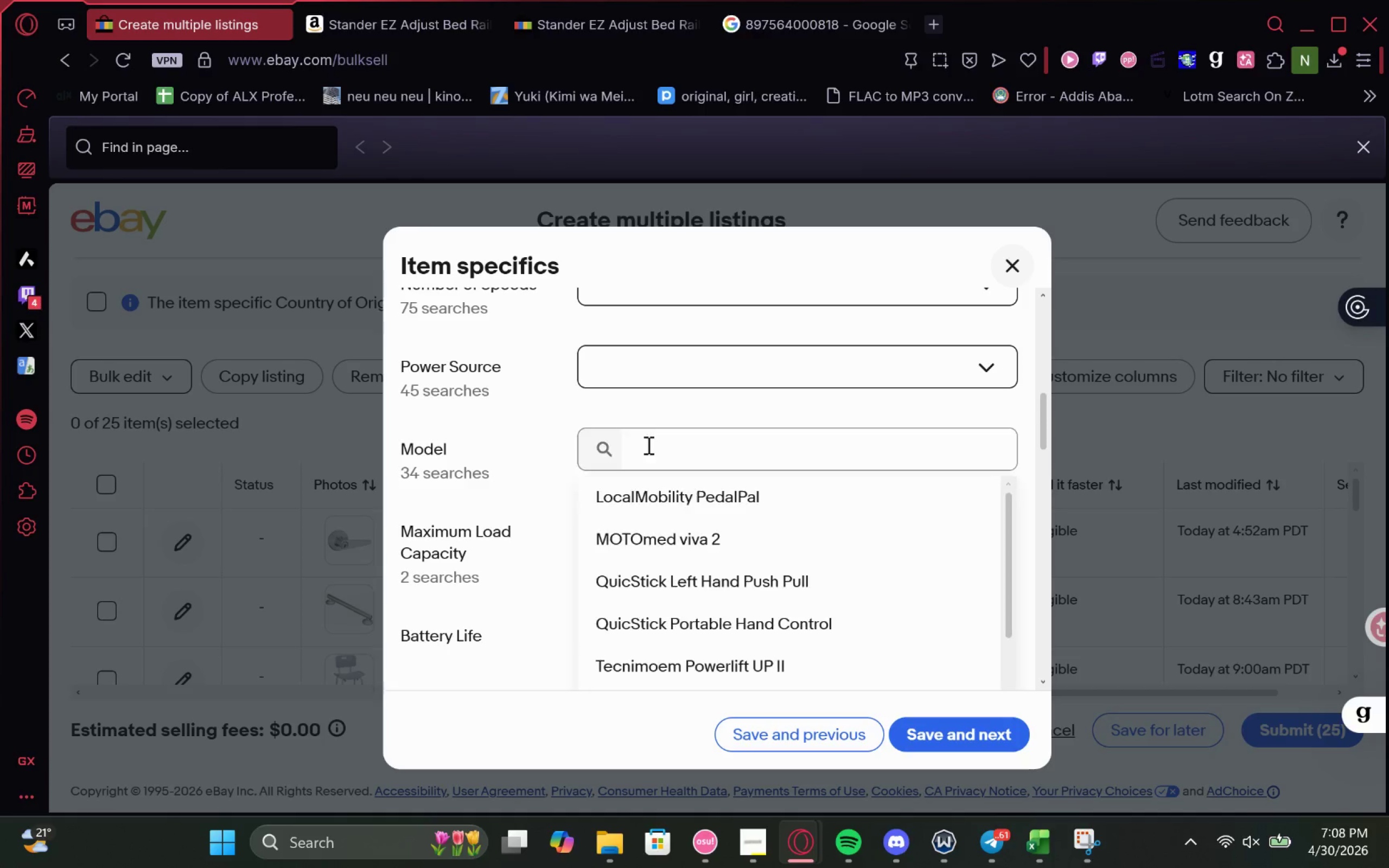 
key(Control+V)
 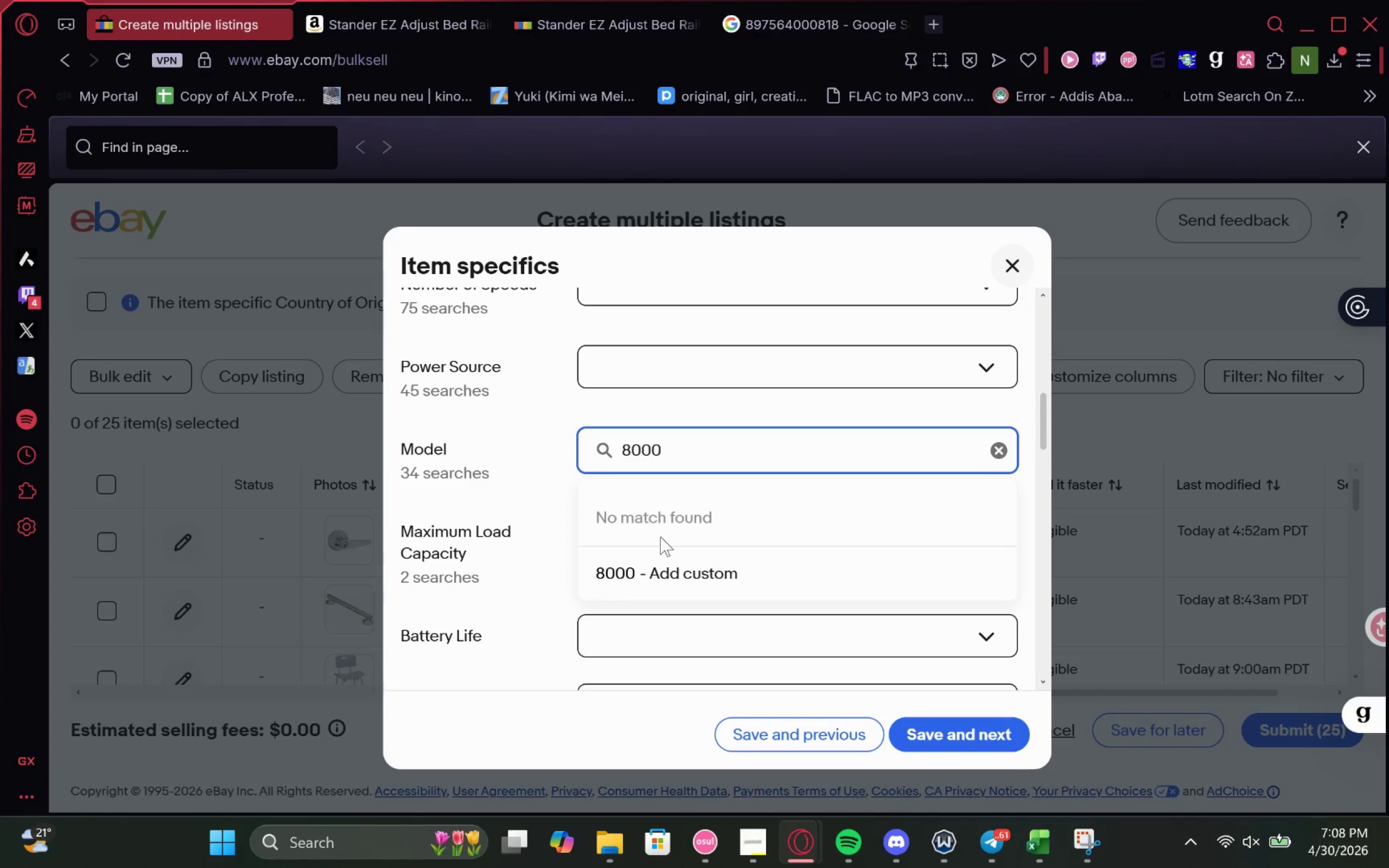 
left_click([674, 575])
 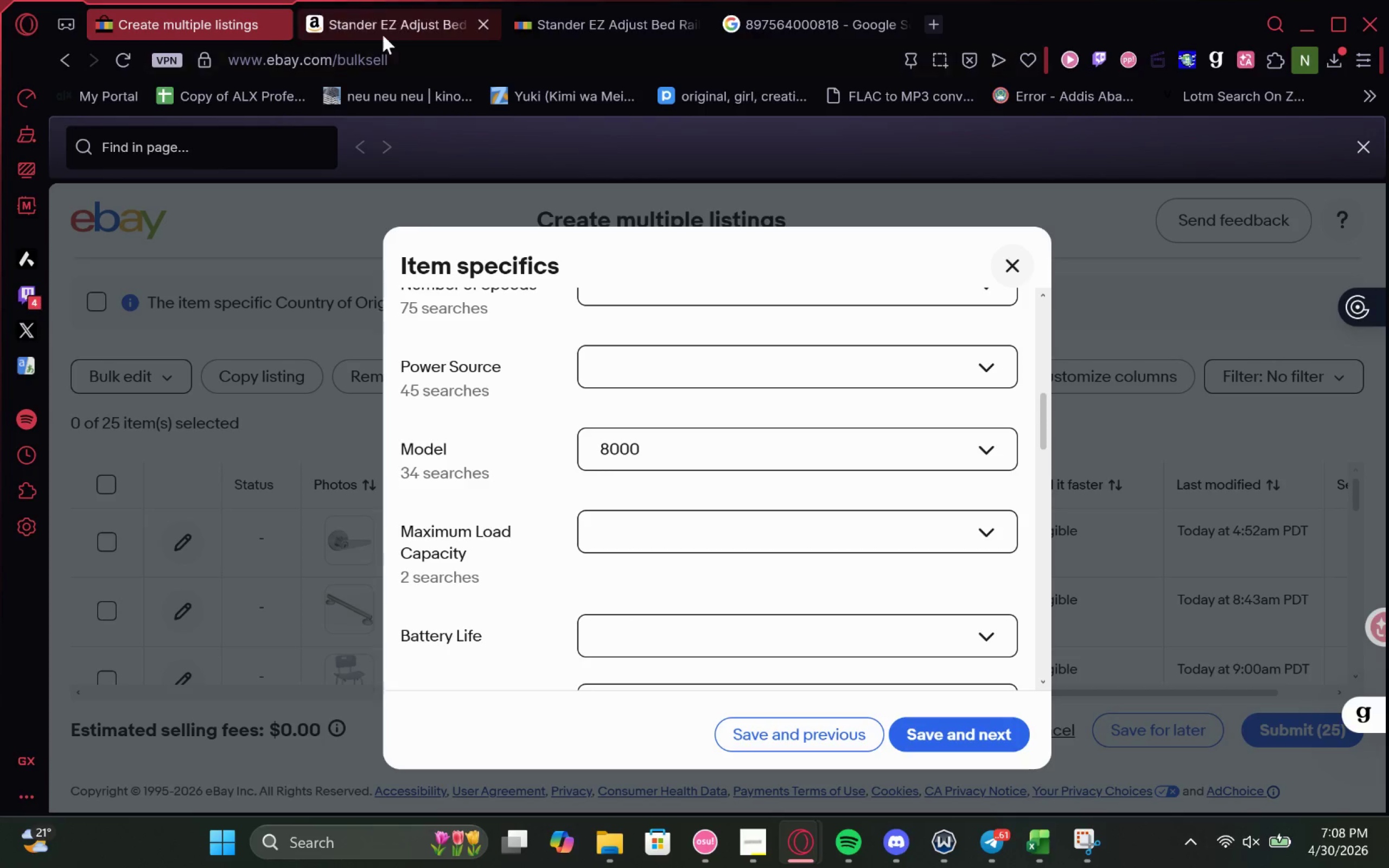 
left_click([398, 25])
 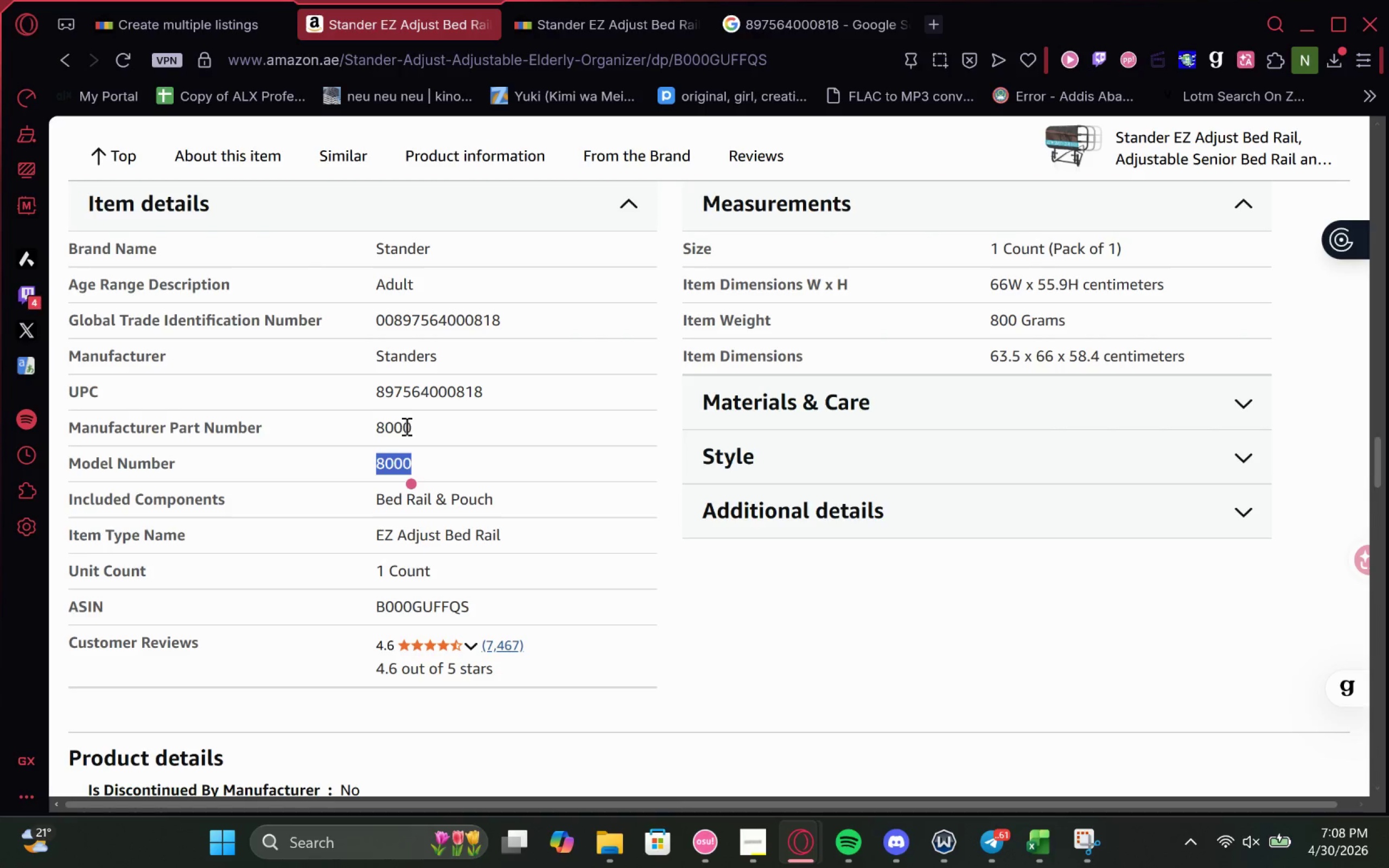 
double_click([405, 426])
 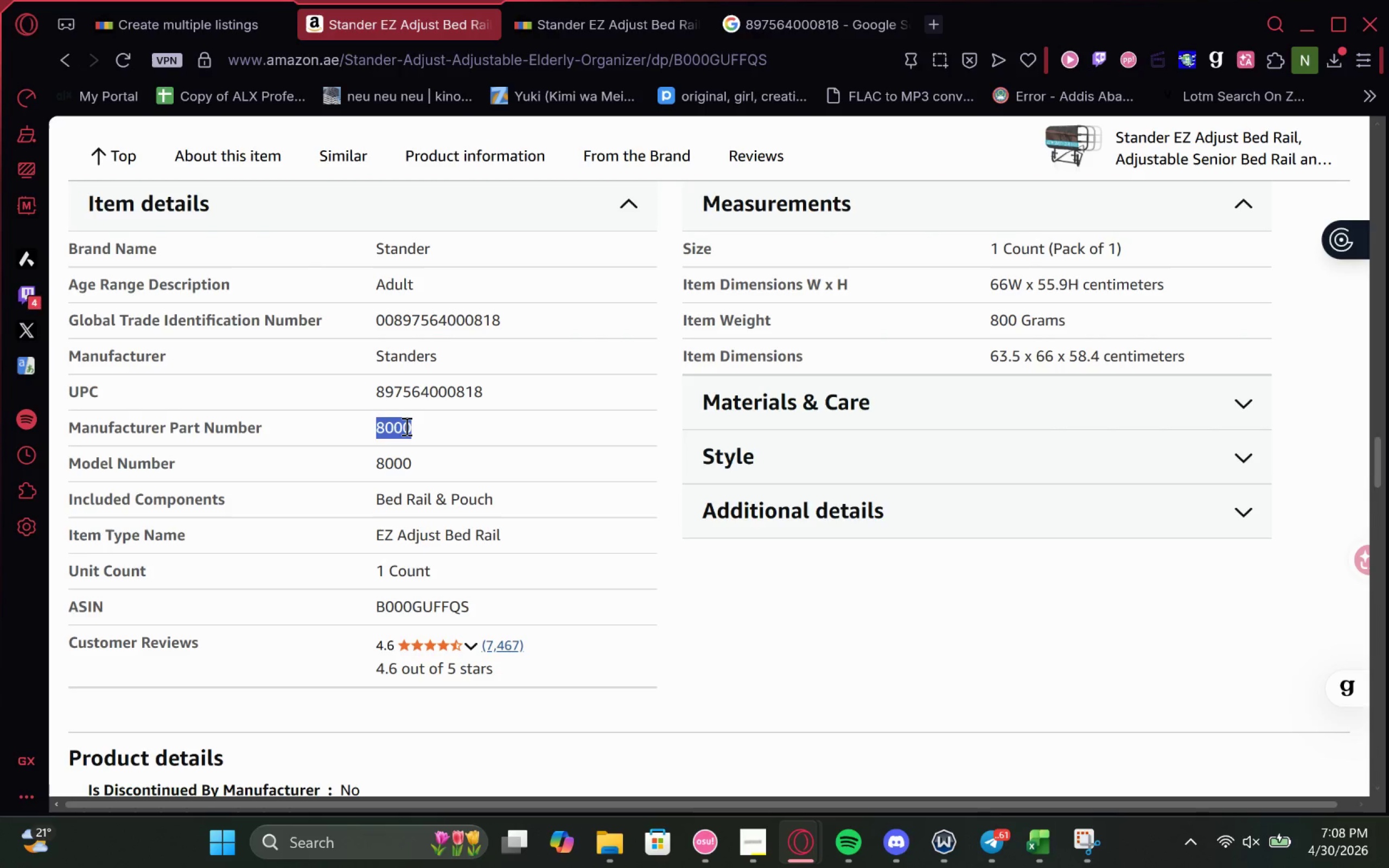 
key(Control+C)
 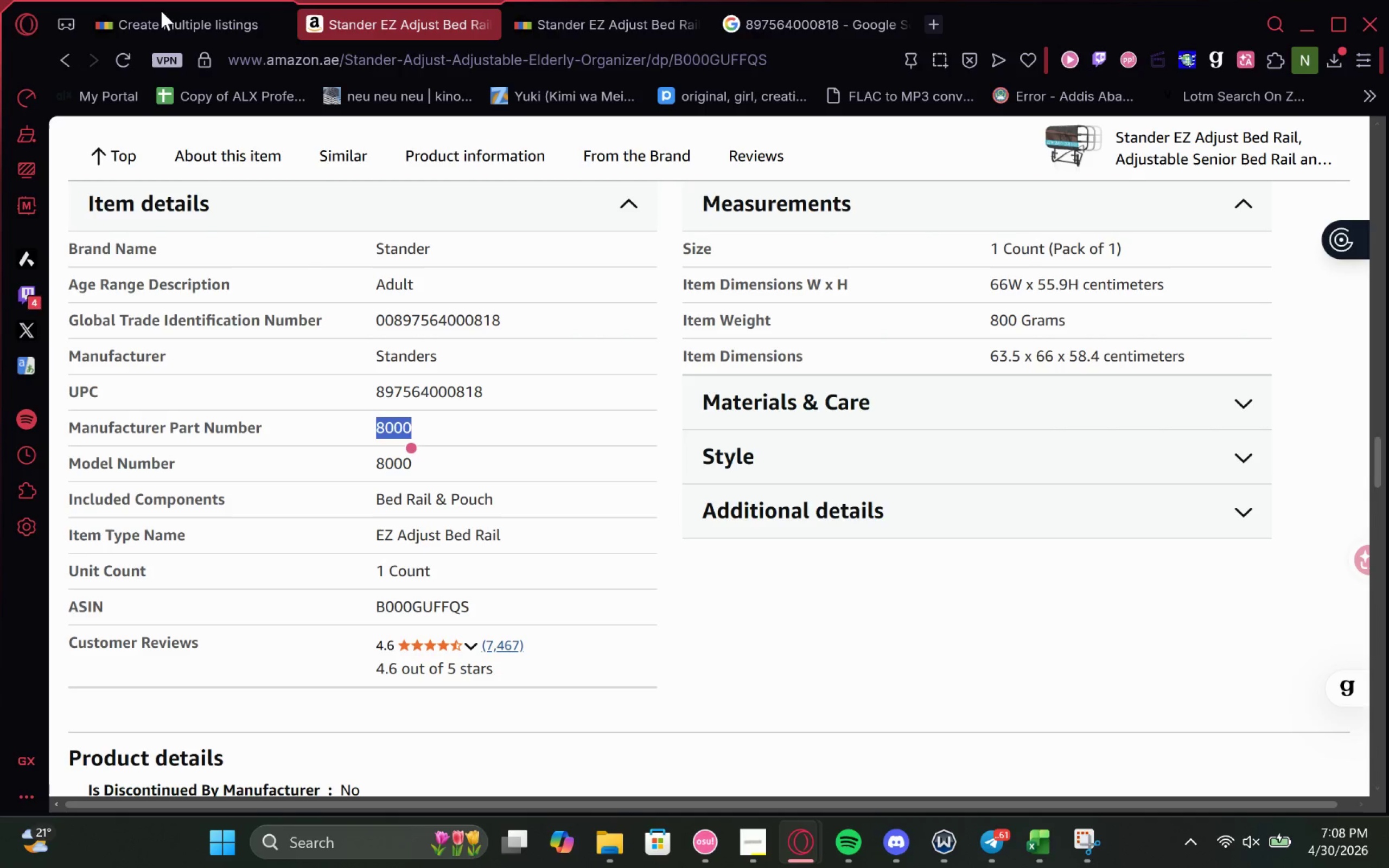 
left_click([162, 14])
 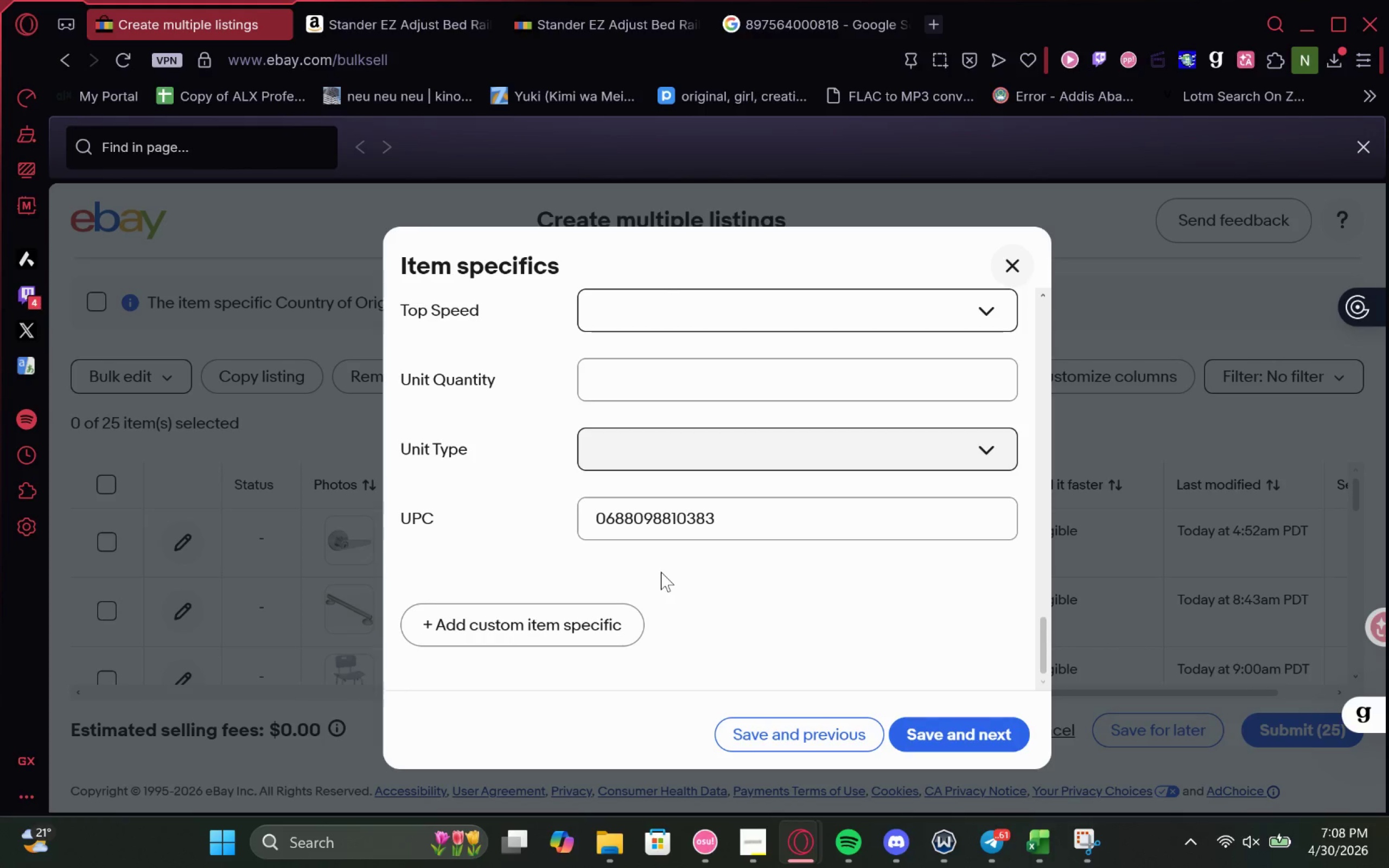 
wait(9.66)
 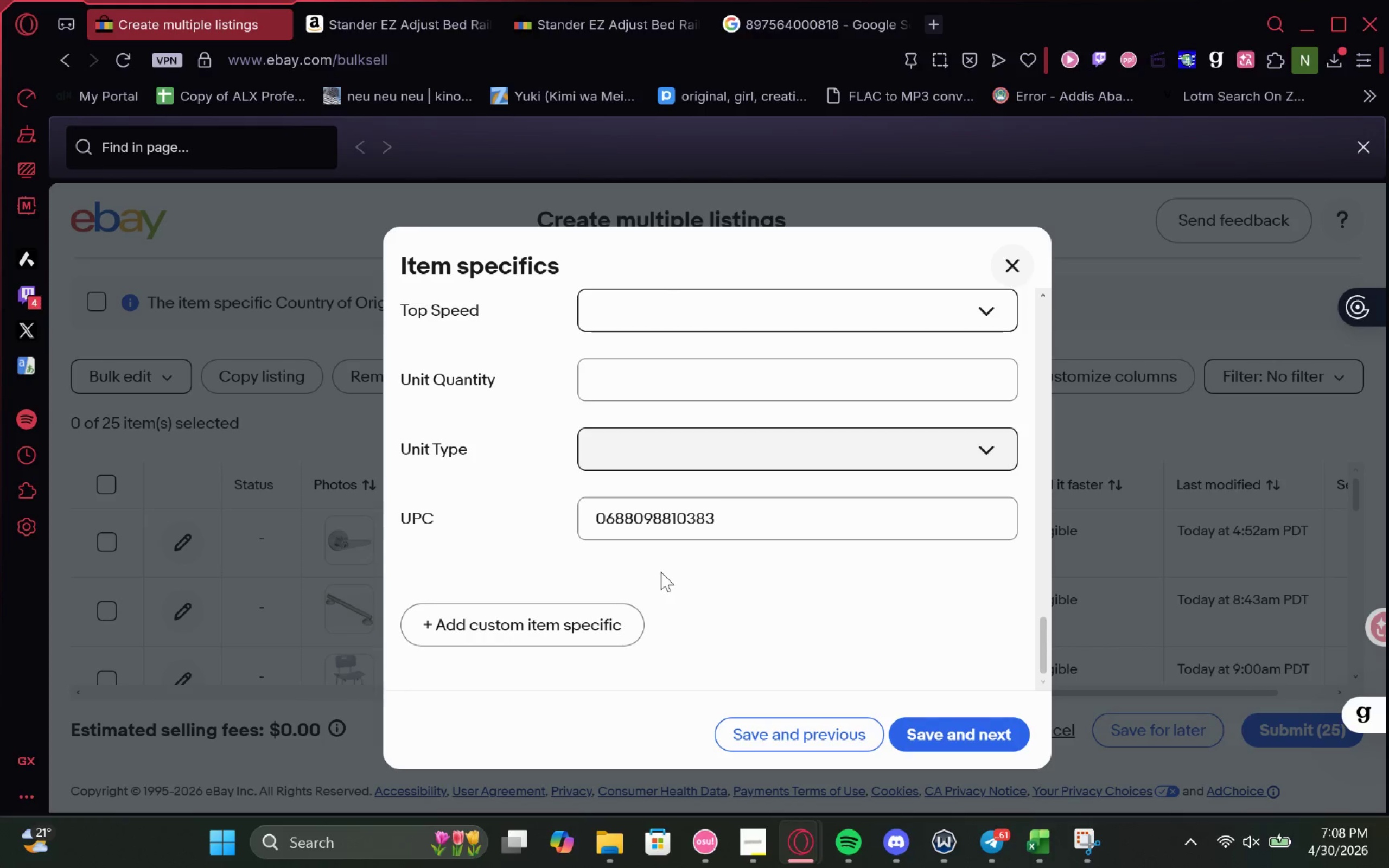 
left_click([628, 601])
 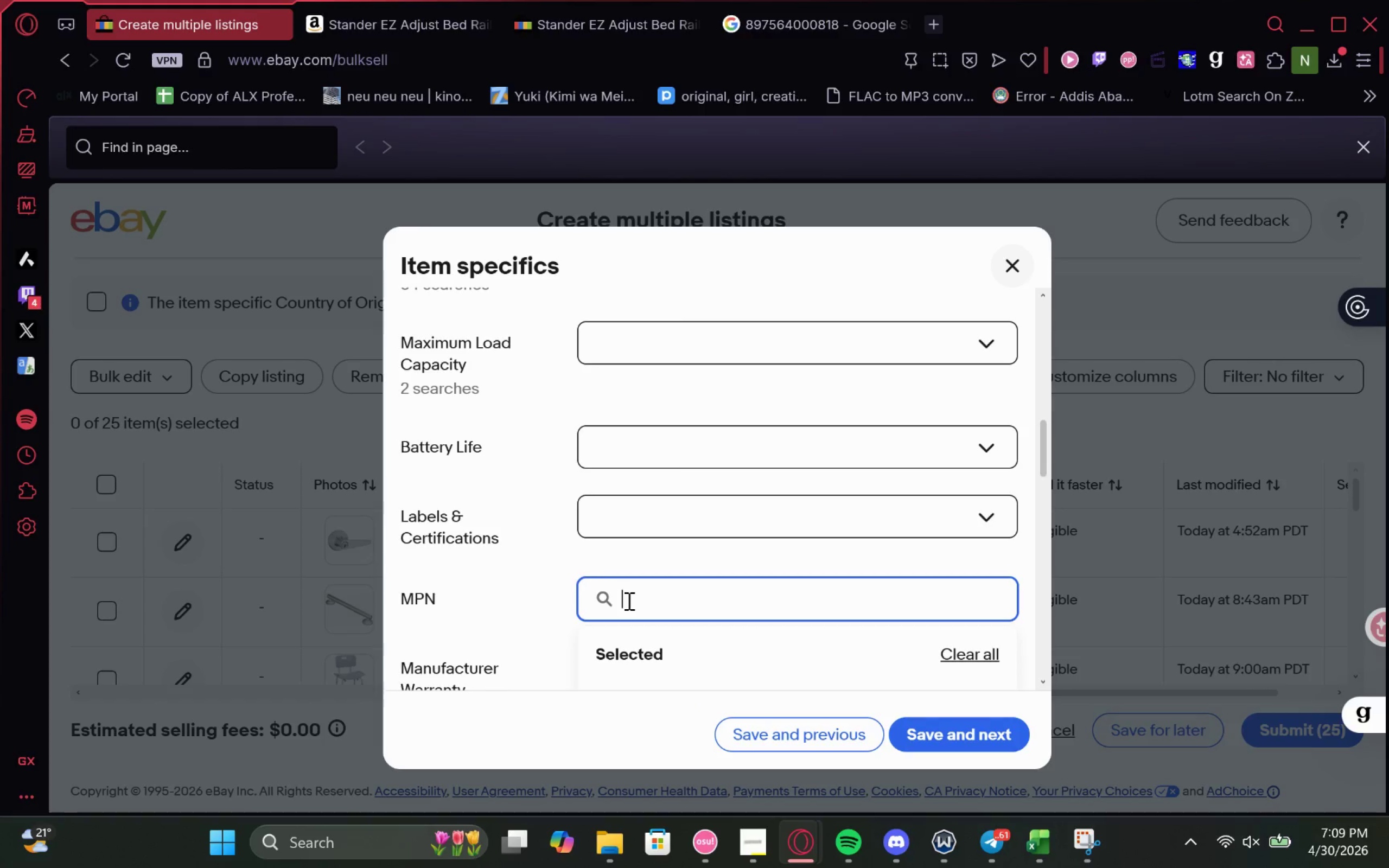 
key(Control+ControlLeft)
 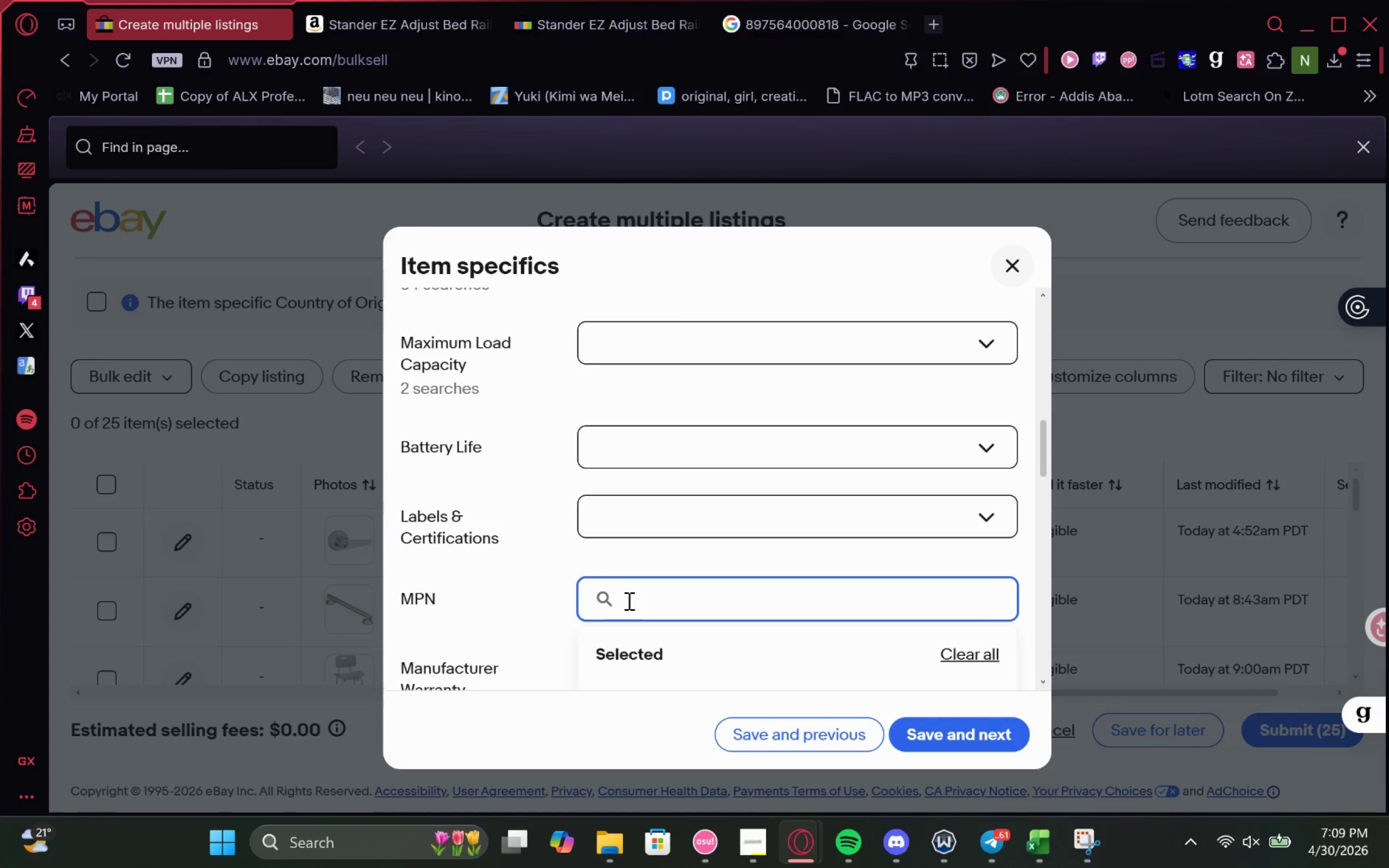 
key(Control+V)
 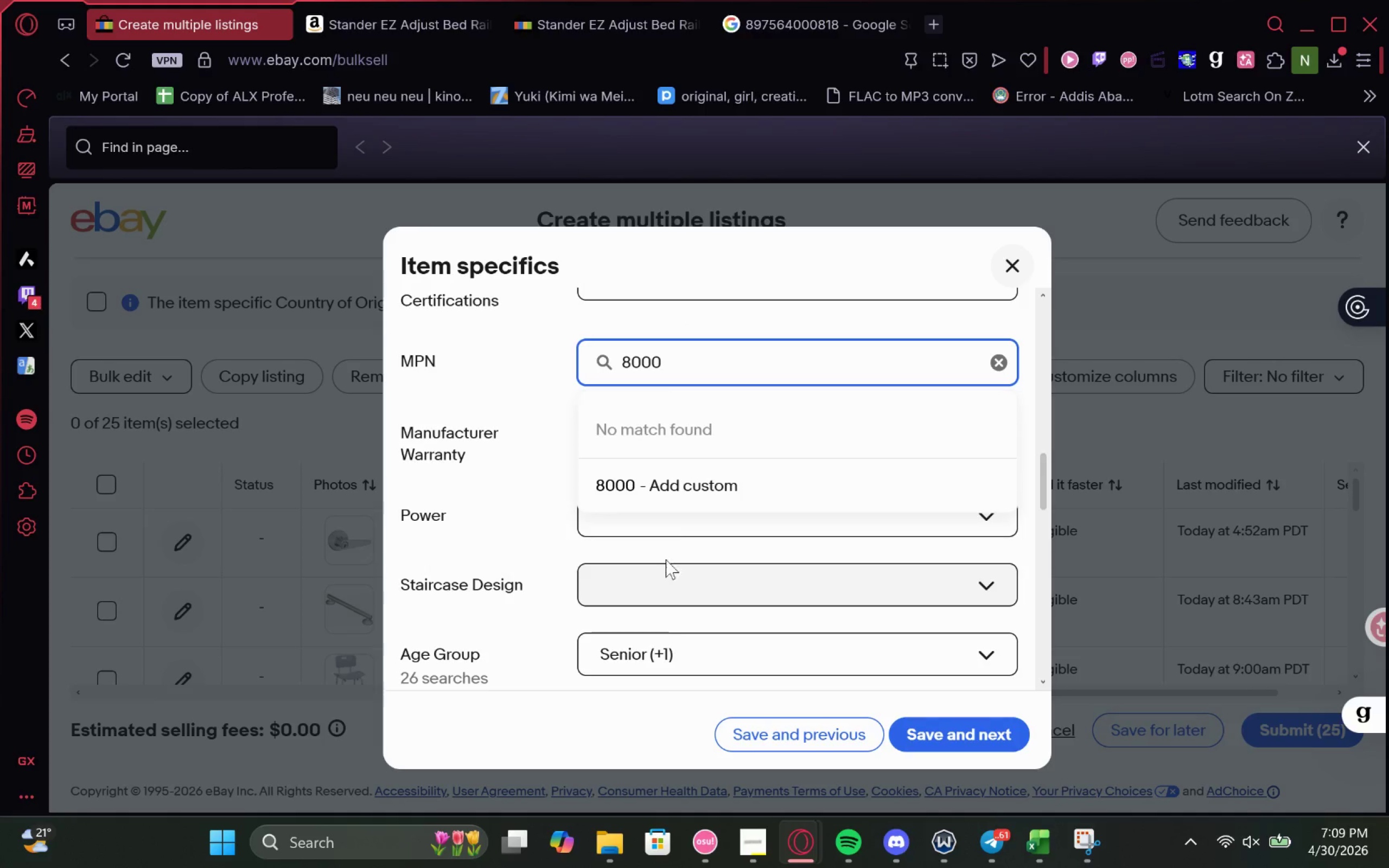 
left_click([680, 499])
 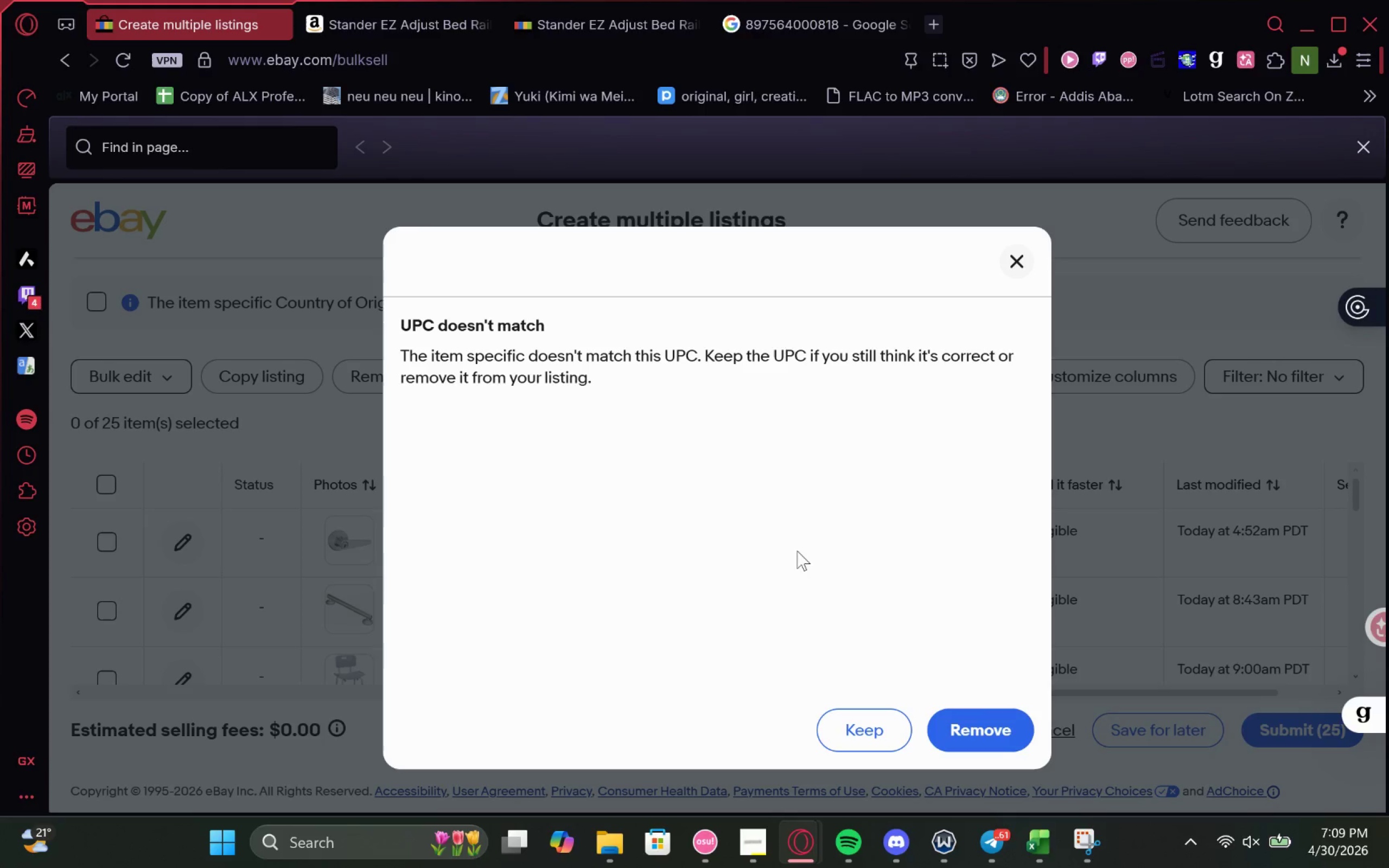 
left_click_drag(start_coordinate=[848, 710], to_coordinate=[848, 712])
 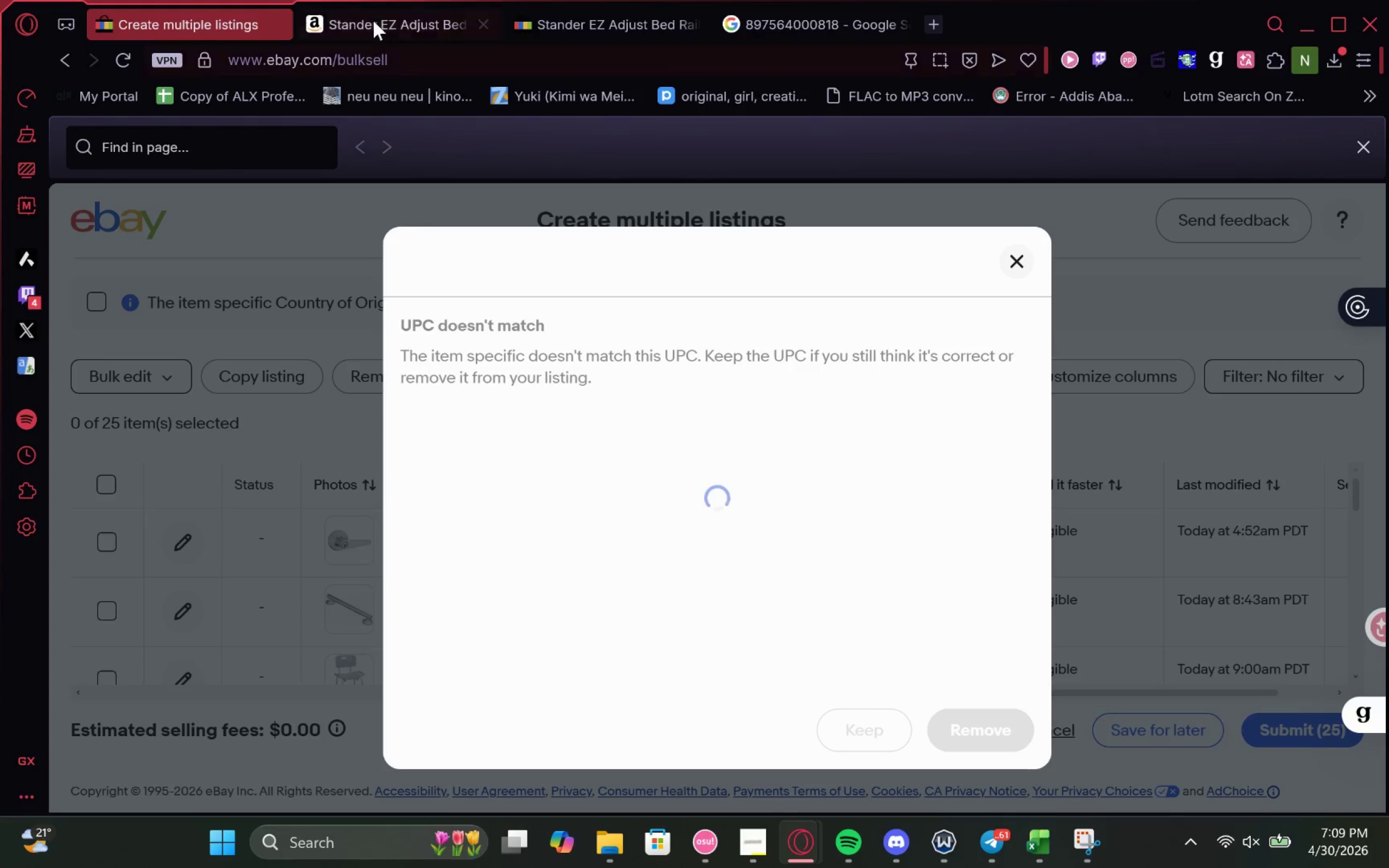 
left_click([393, 11])
 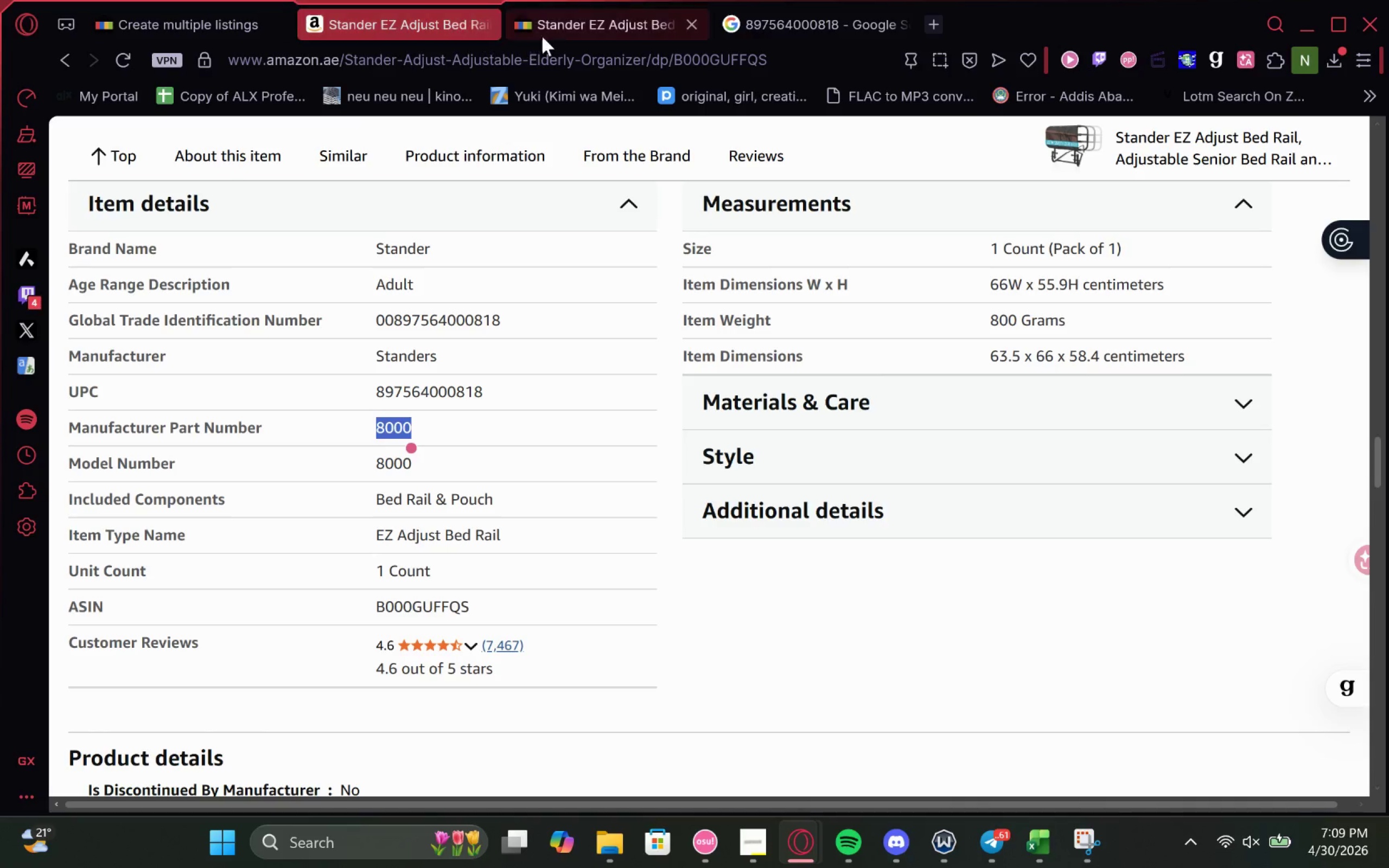 
left_click([557, 34])
 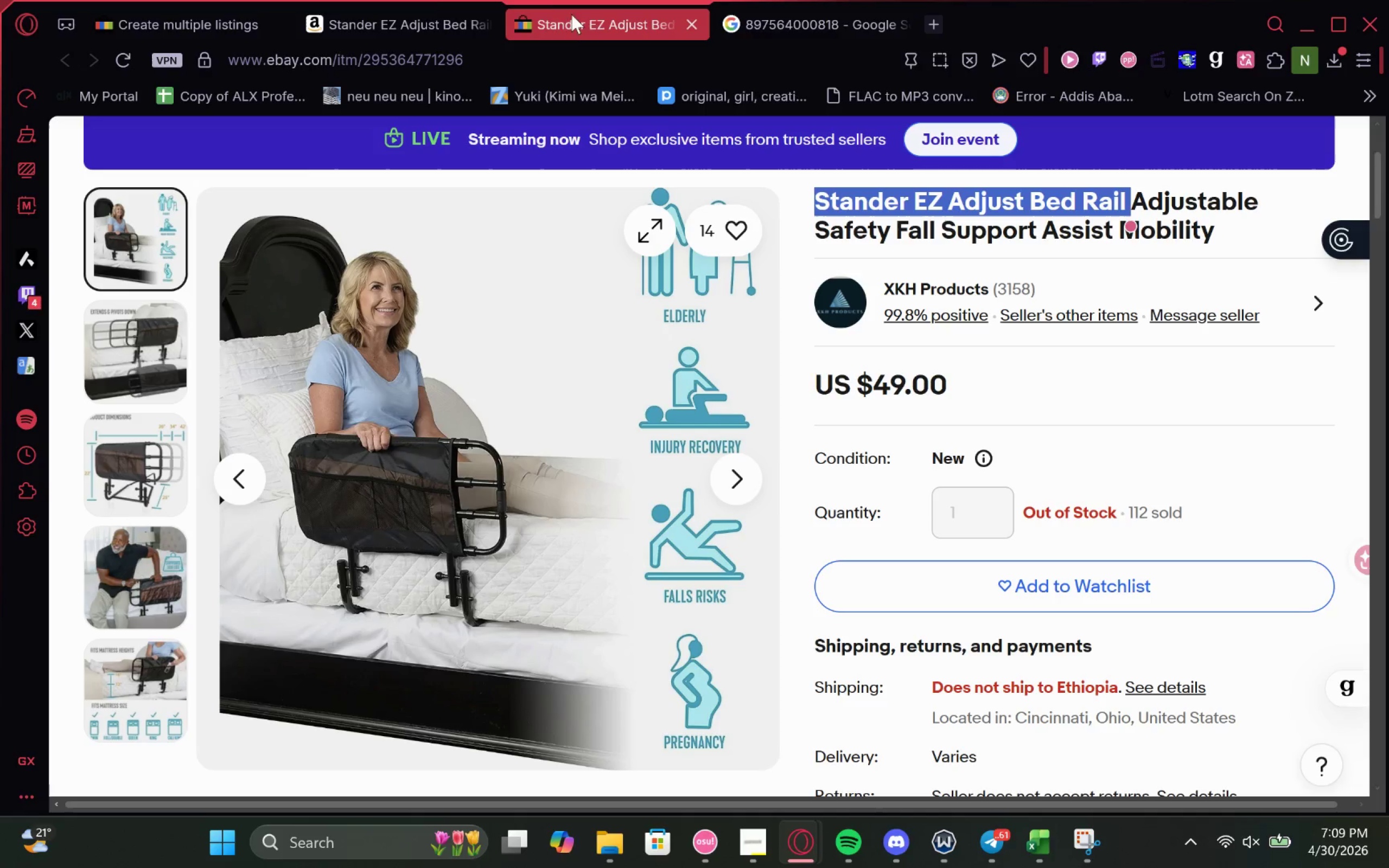 
left_click_drag(start_coordinate=[404, 15], to_coordinate=[409, 8])
 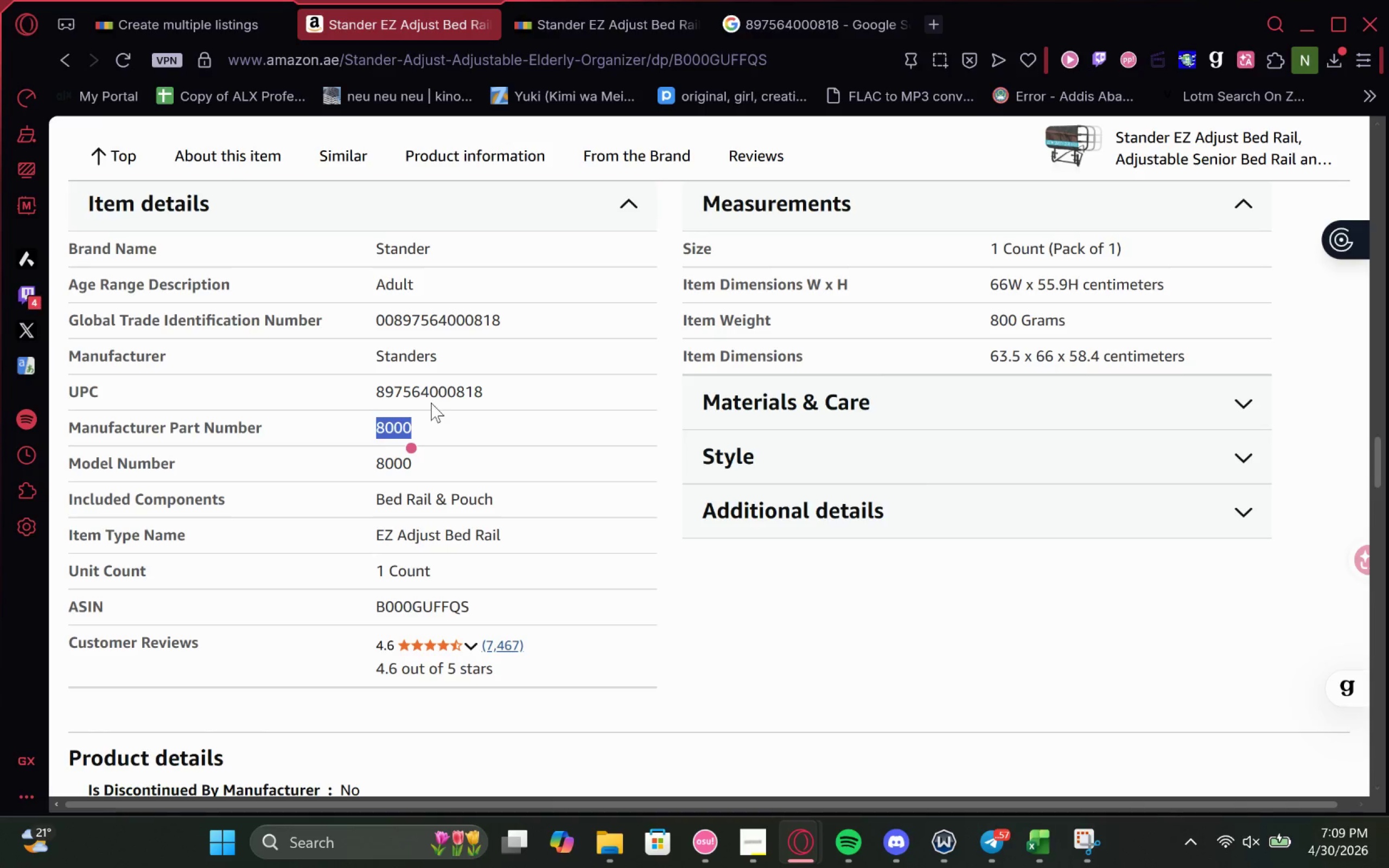 
double_click([441, 390])
 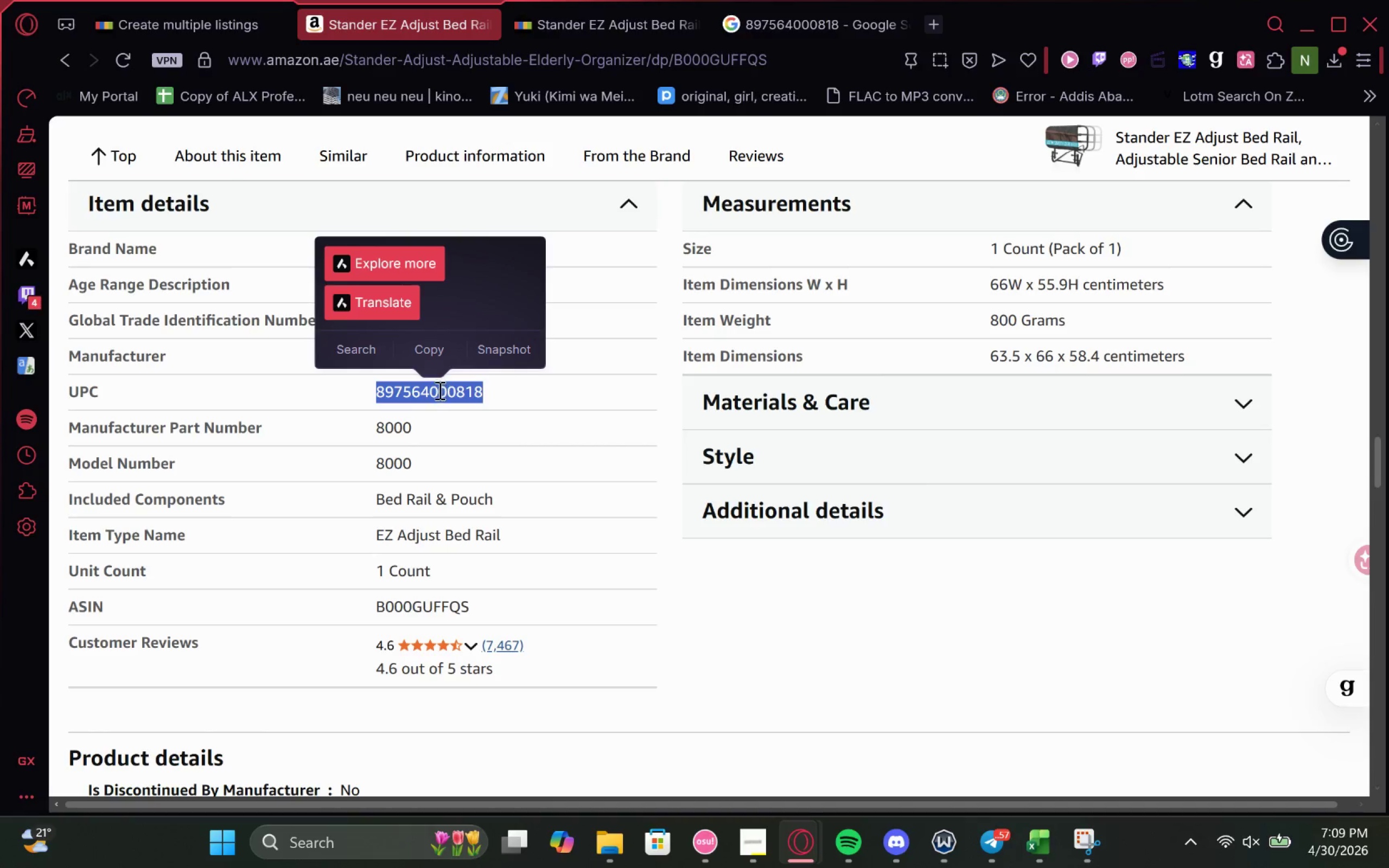 
key(Control+C)
 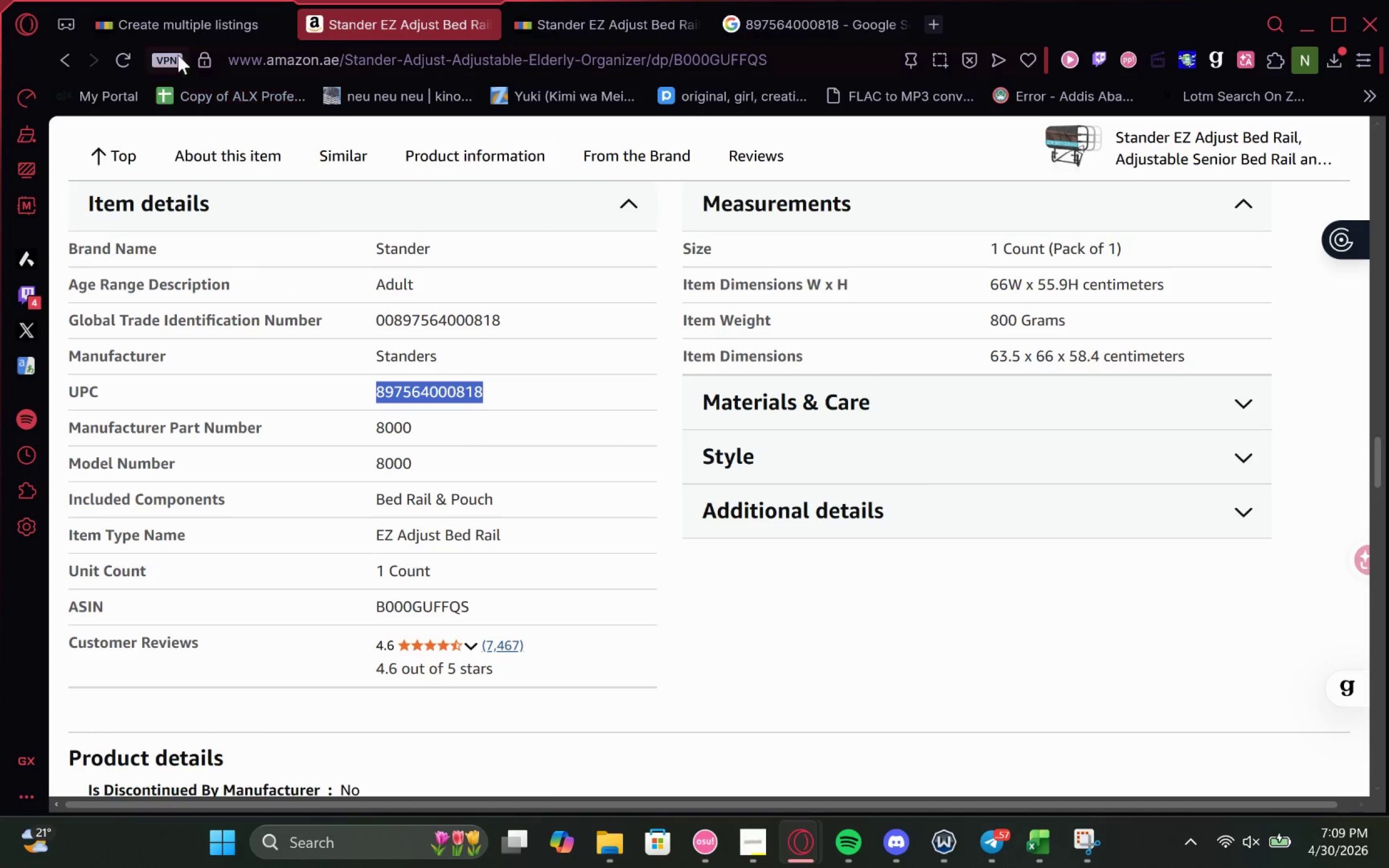 
left_click([206, 8])
 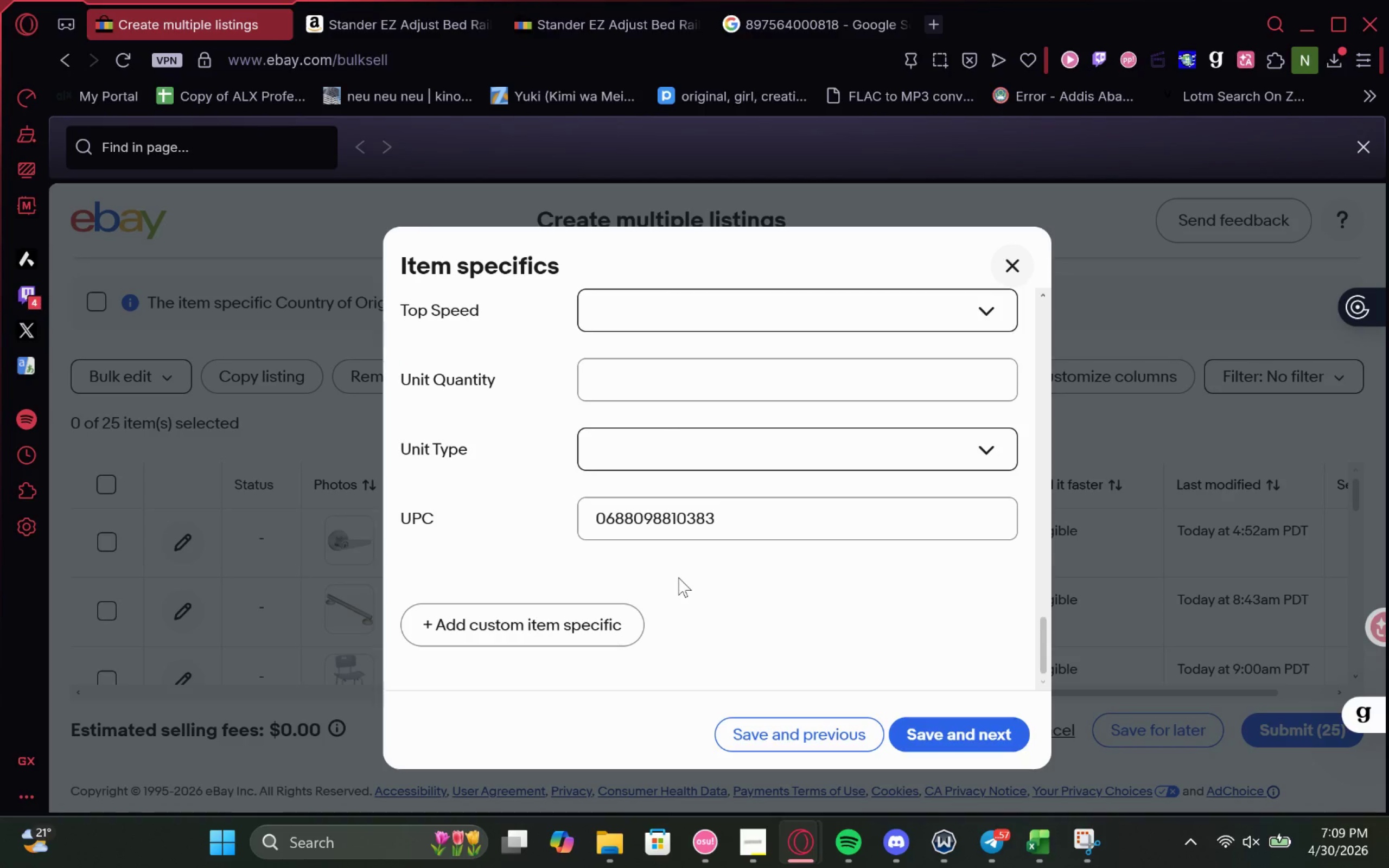 
left_click([717, 527])
 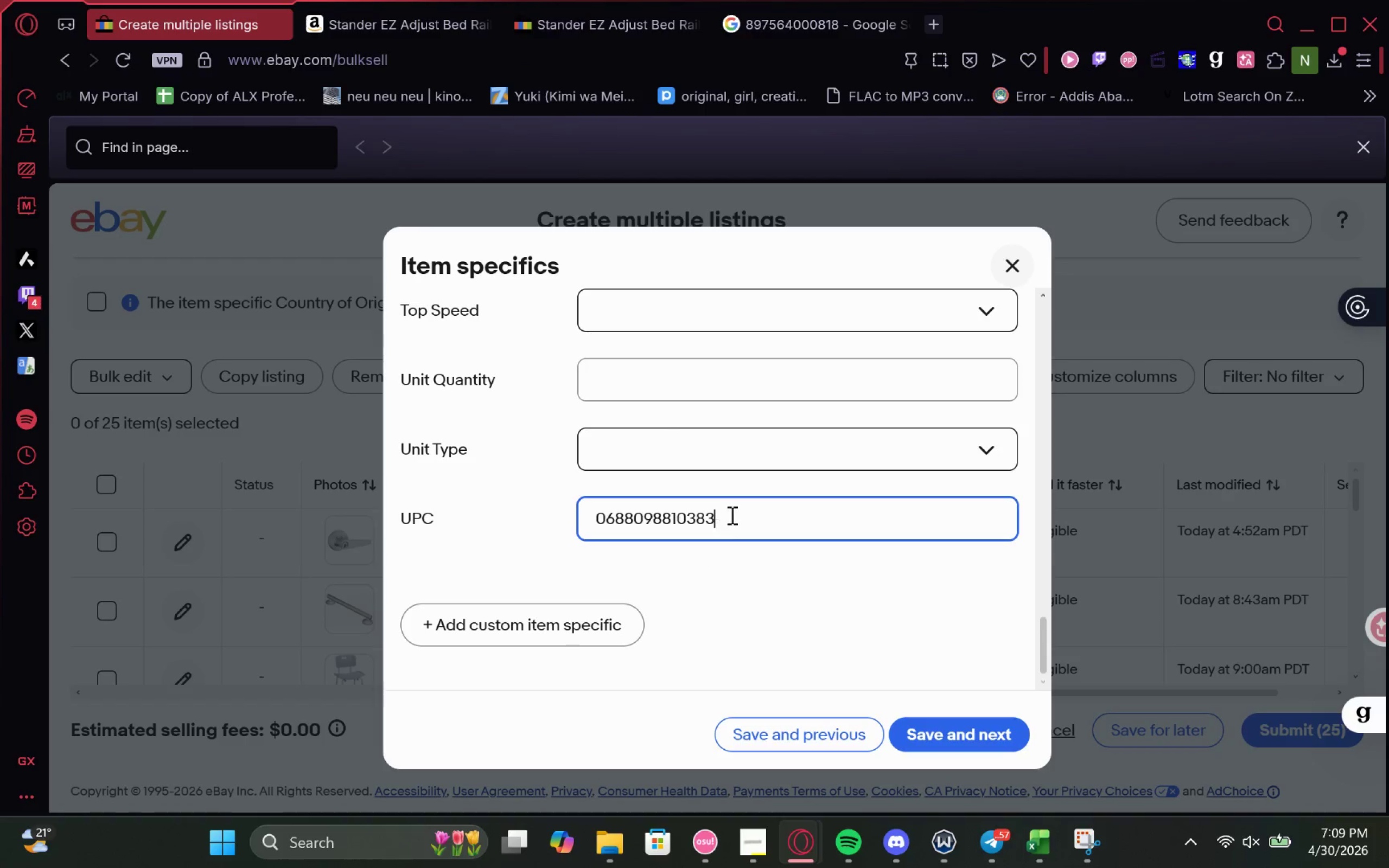 
left_click_drag(start_coordinate=[731, 514], to_coordinate=[580, 528])
 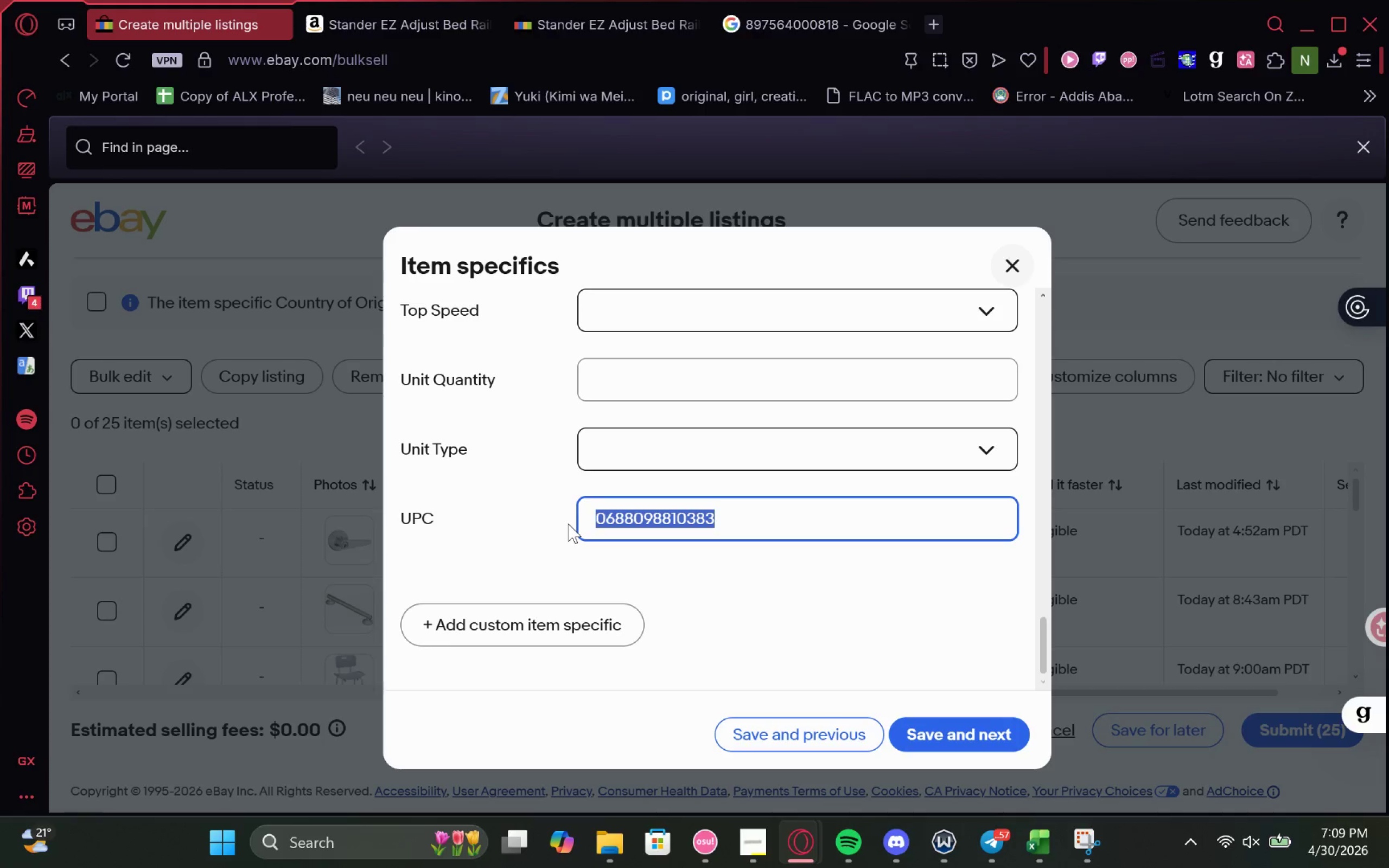 
key(Control+V)
 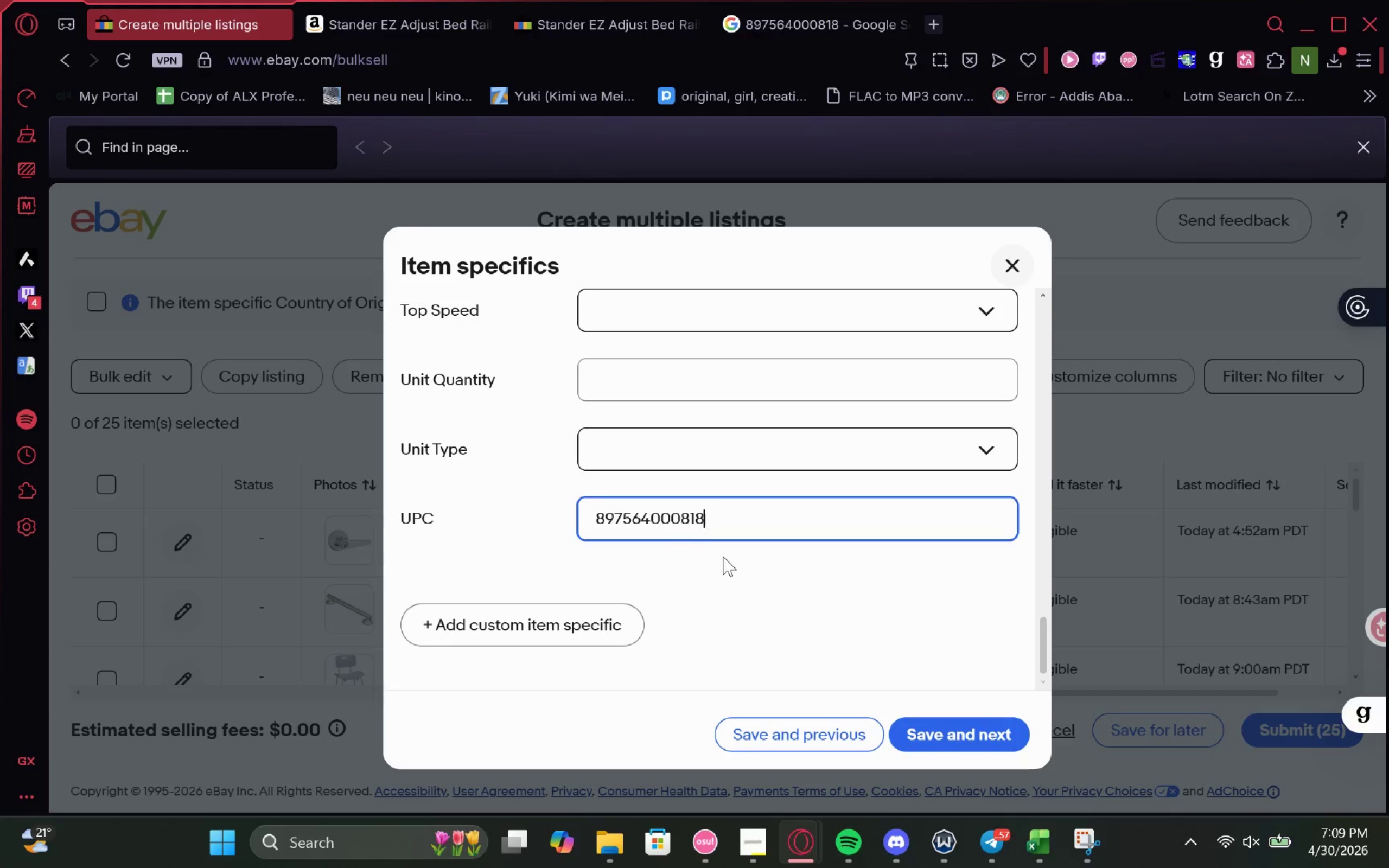 
left_click([728, 562])
 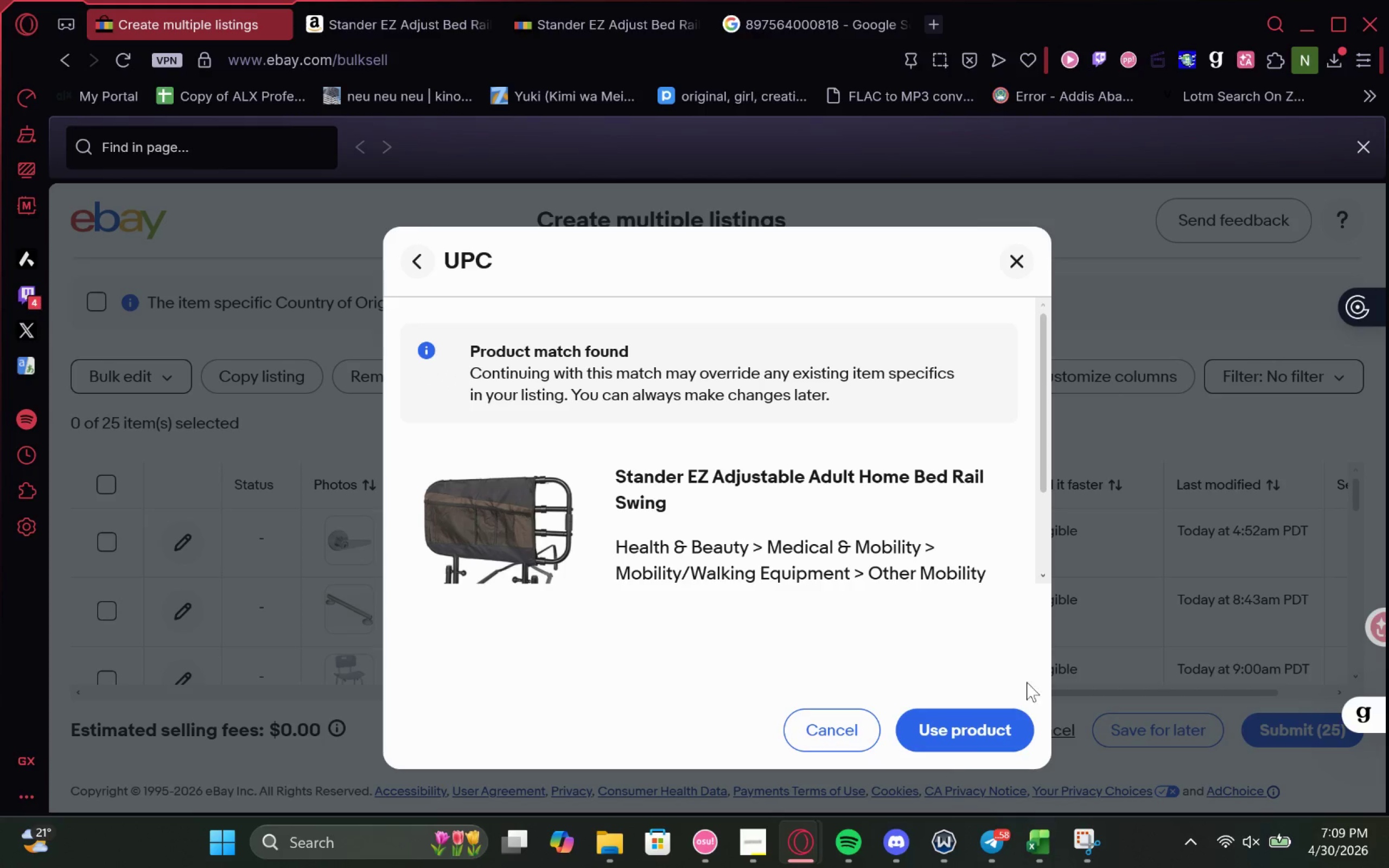 
left_click([988, 725])
 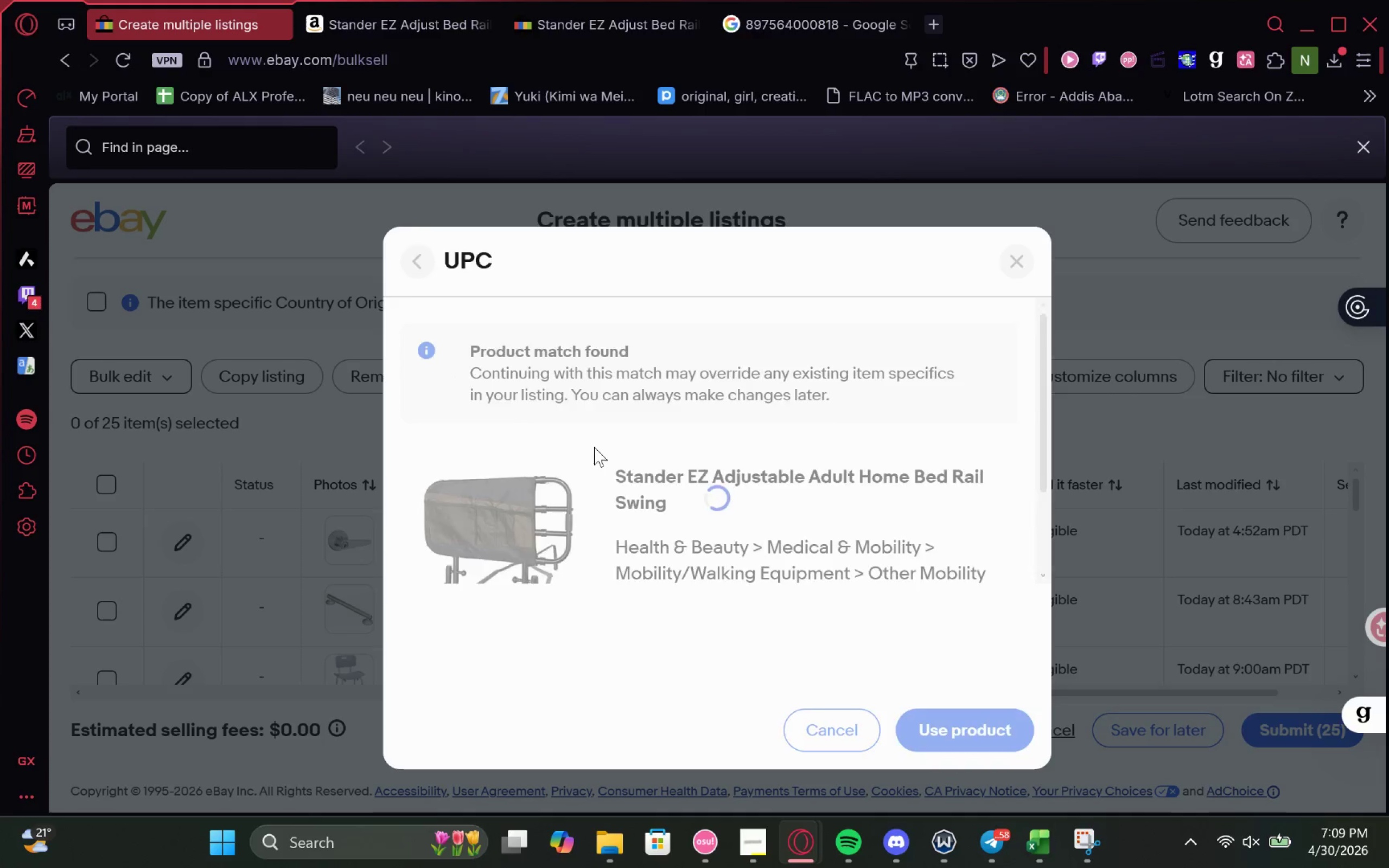 
scroll: coordinate [690, 458], scroll_direction: down, amount: 2.0
 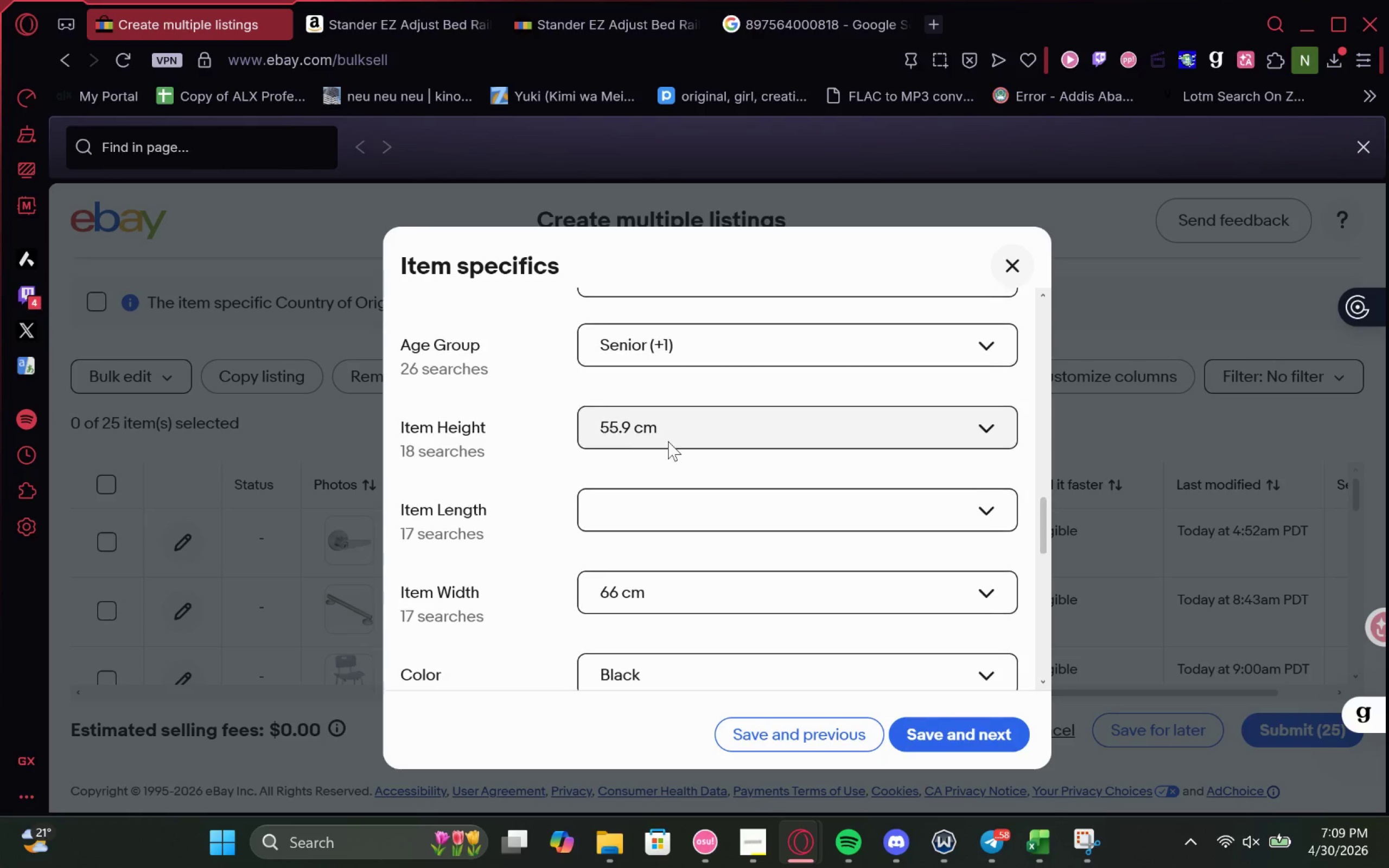 
wait(9.55)
 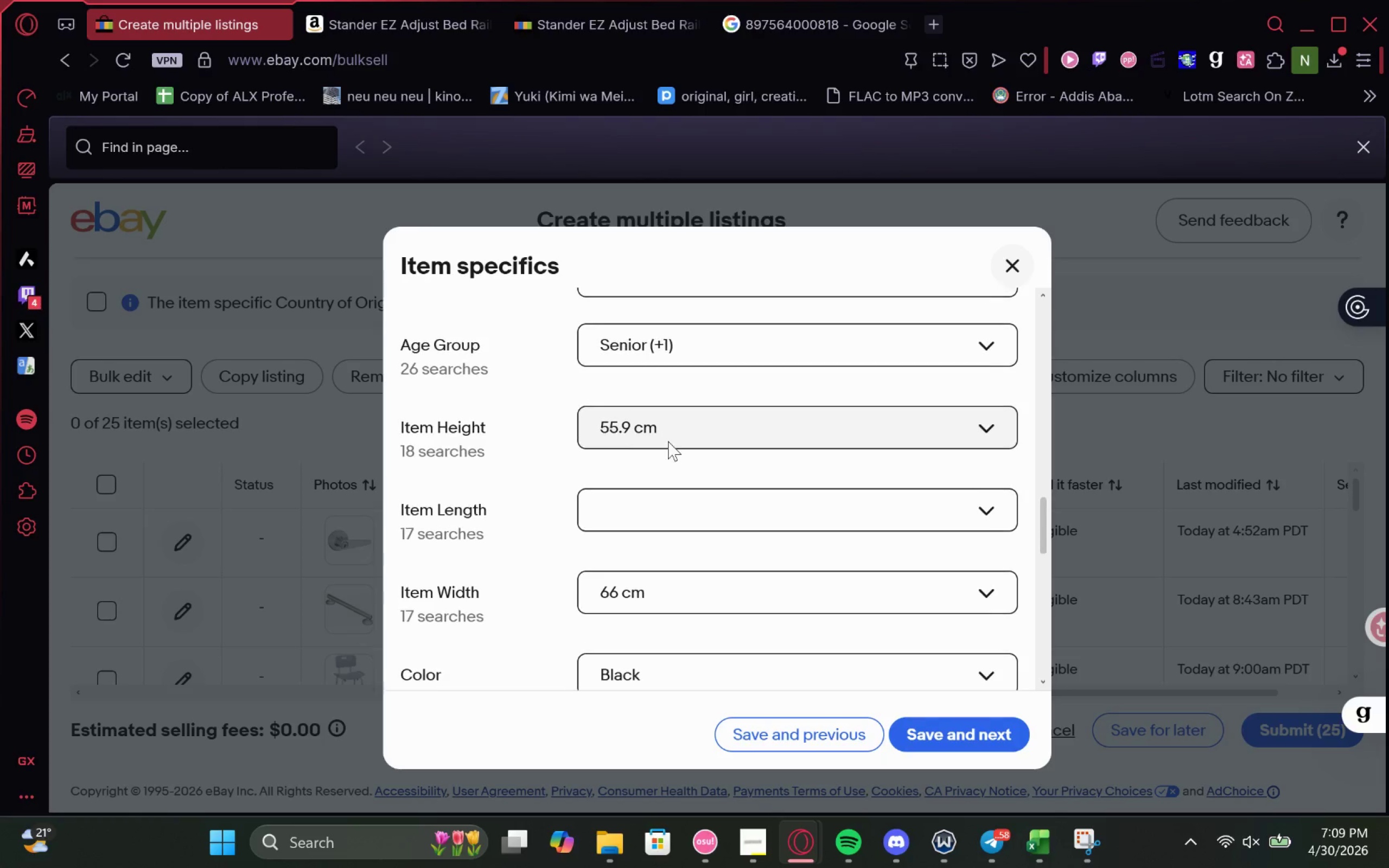 
type(8000)
 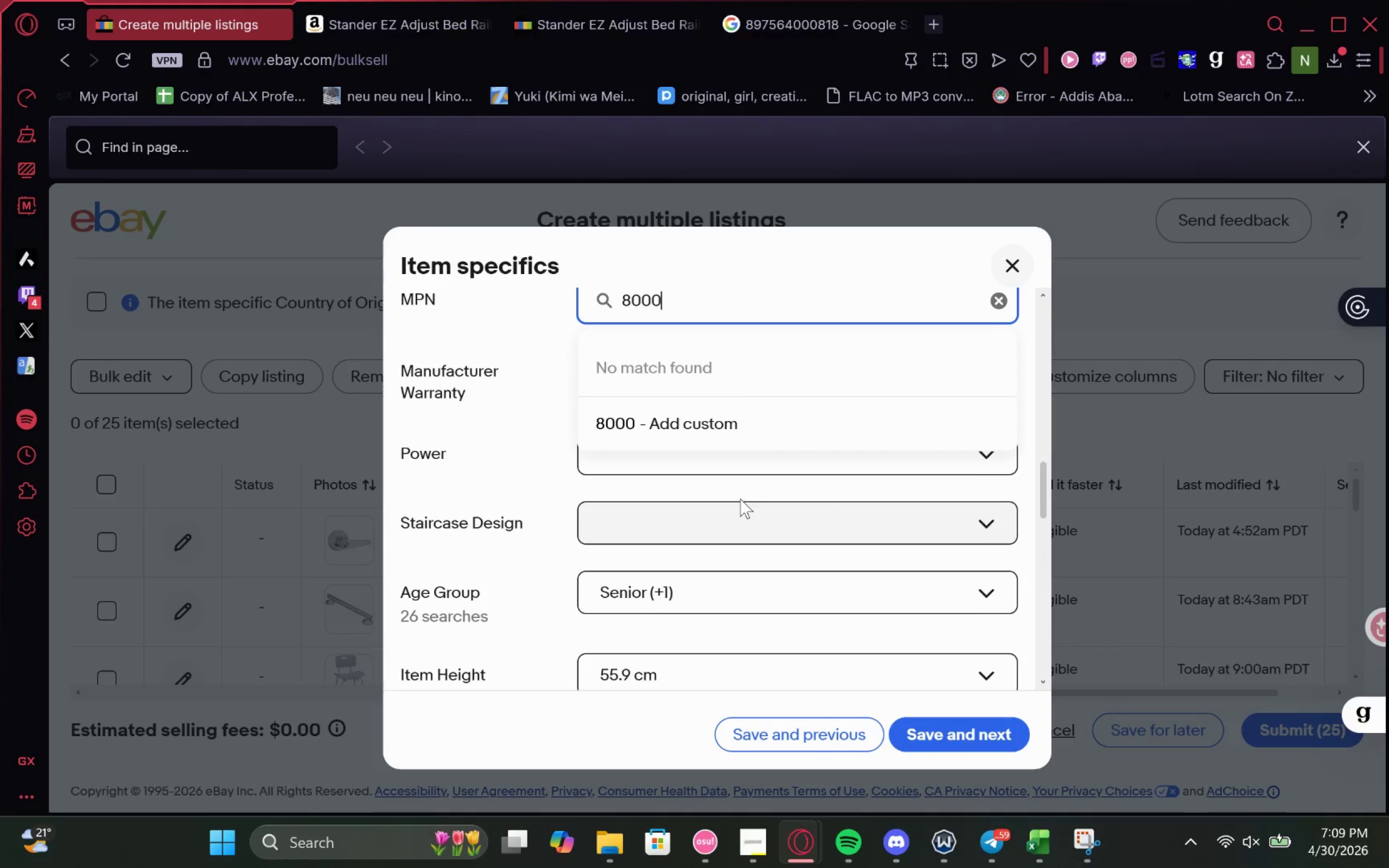 
left_click([543, 411])
 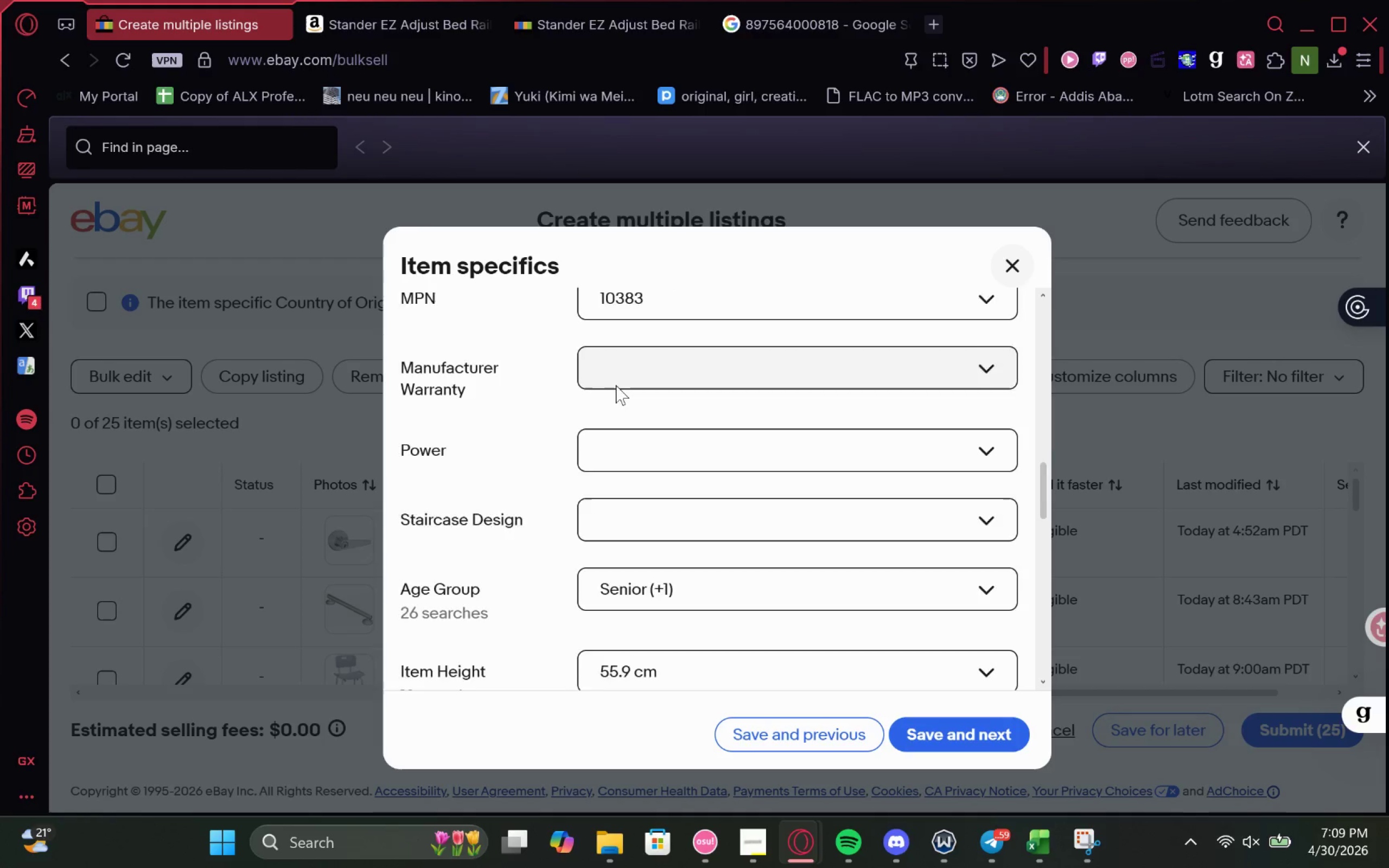 
left_click([652, 345])
 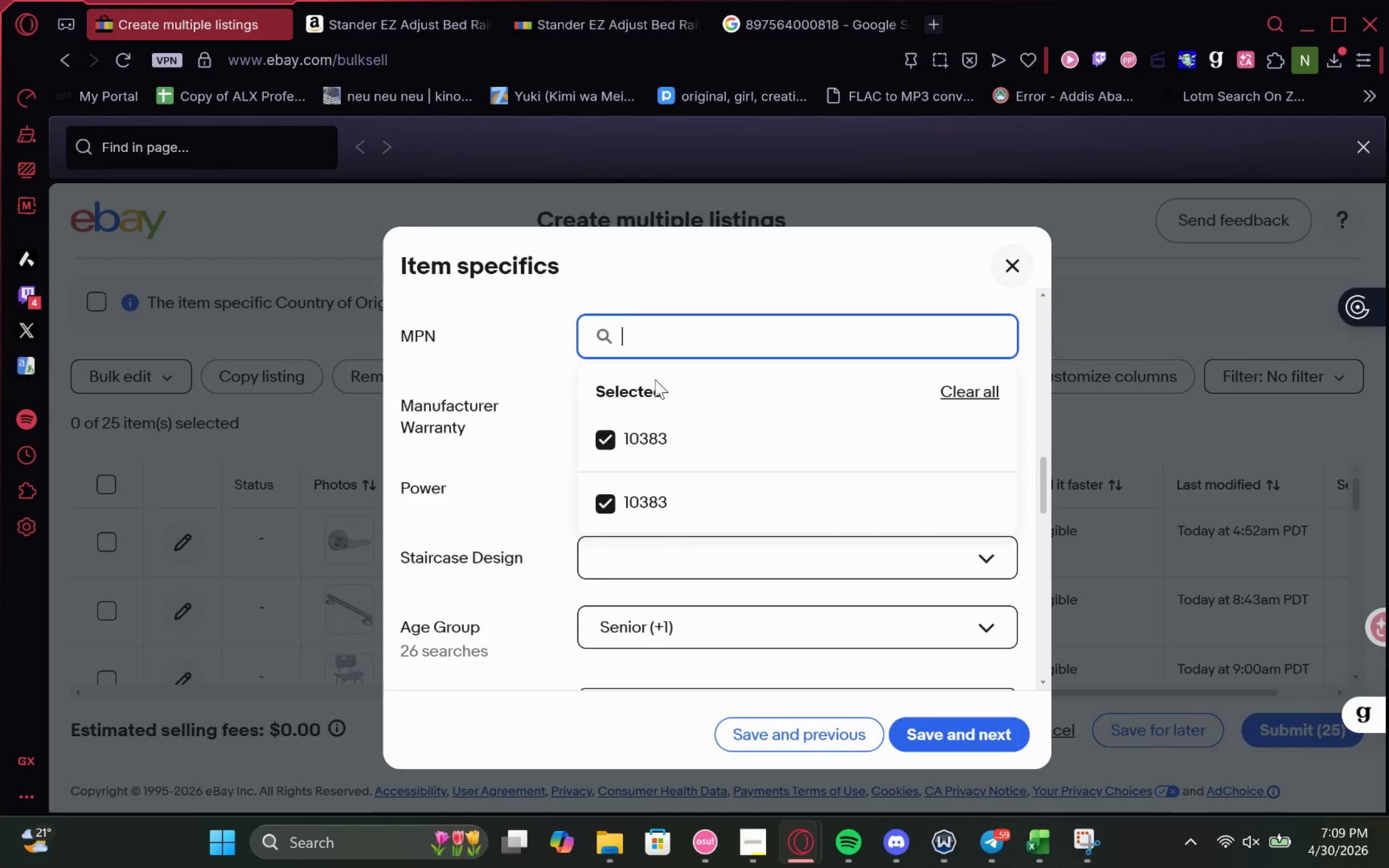 
type(8000)
 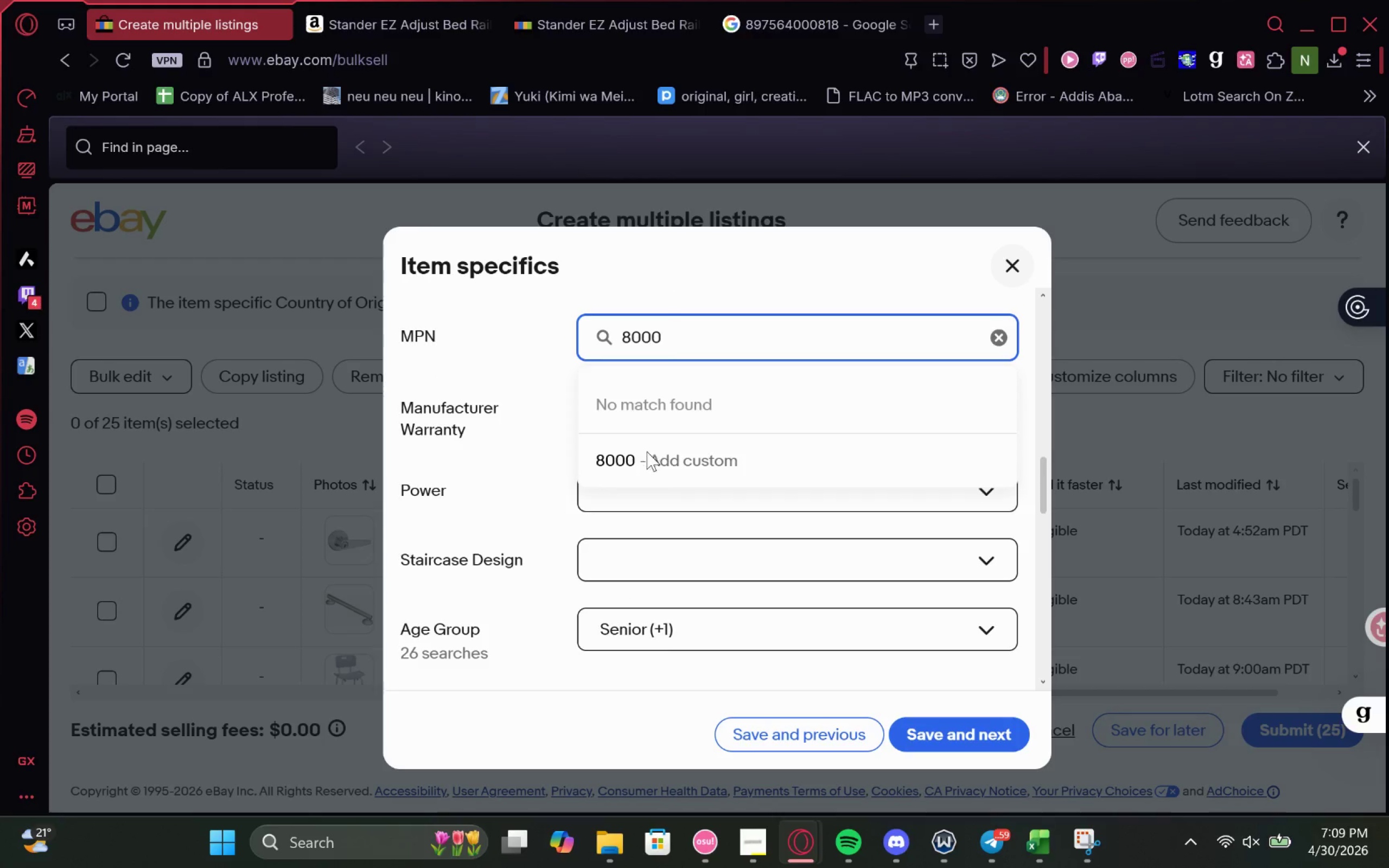 
left_click([649, 455])
 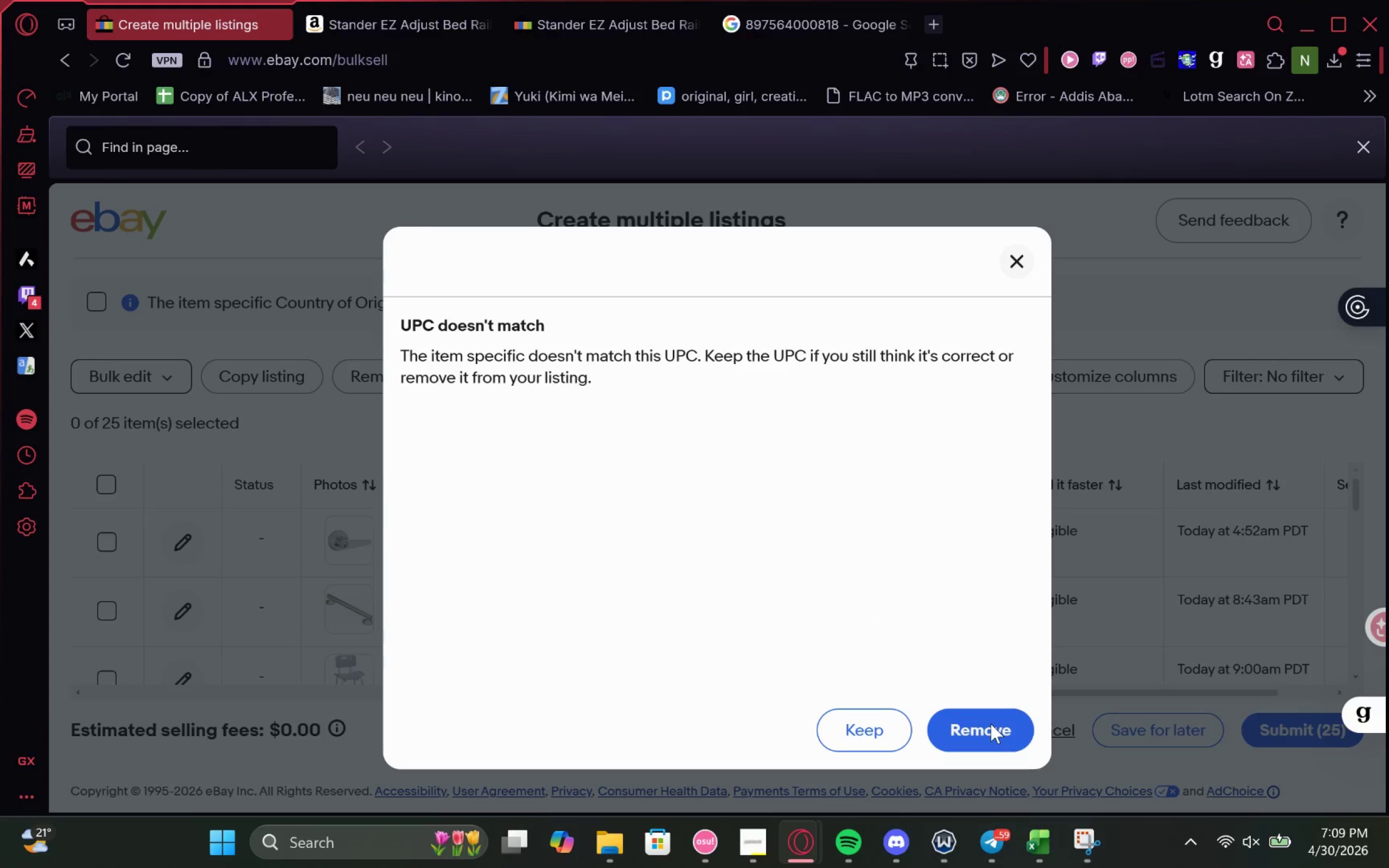 
left_click([985, 724])
 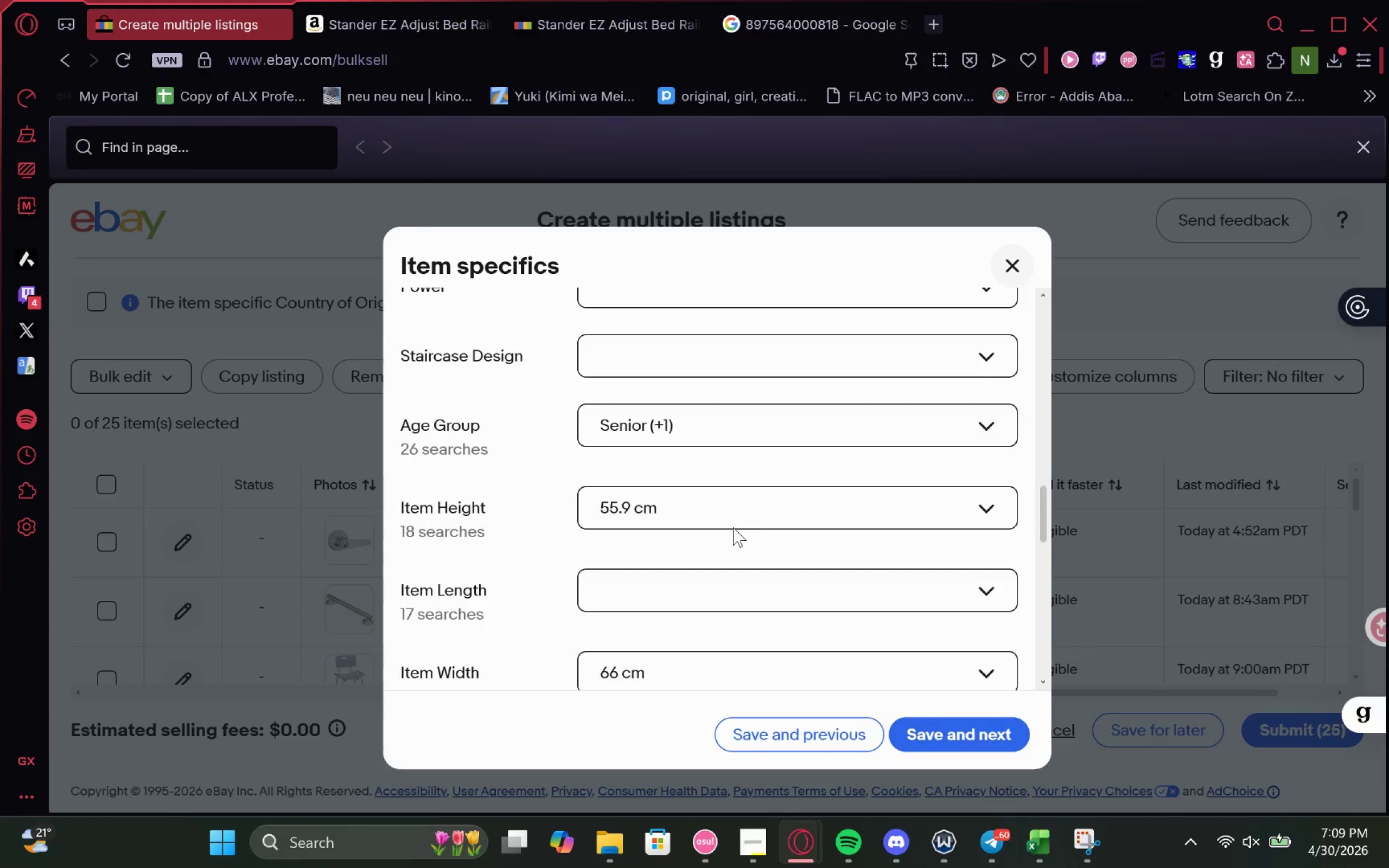 
wait(6.27)
 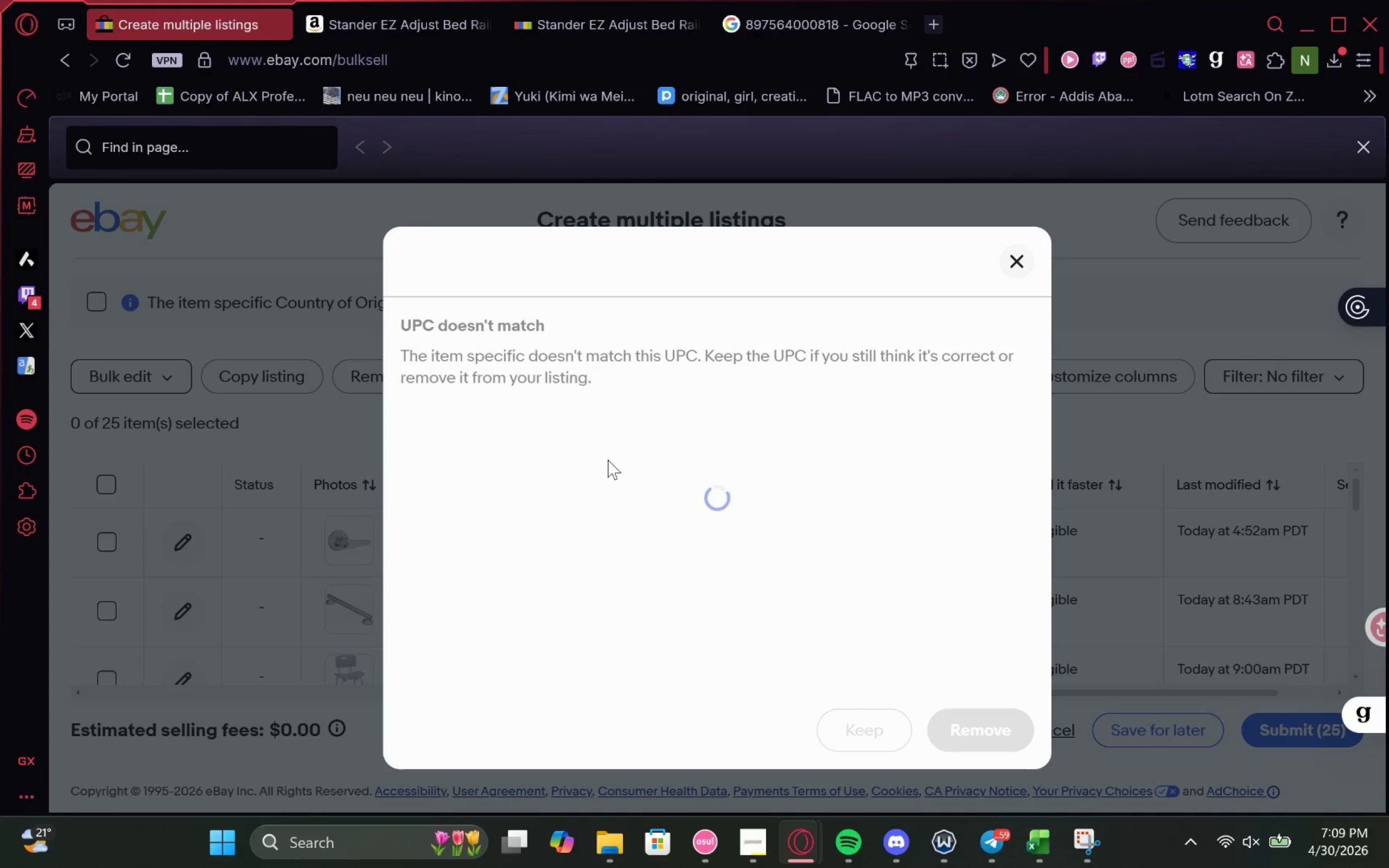 
left_click([660, 409])
 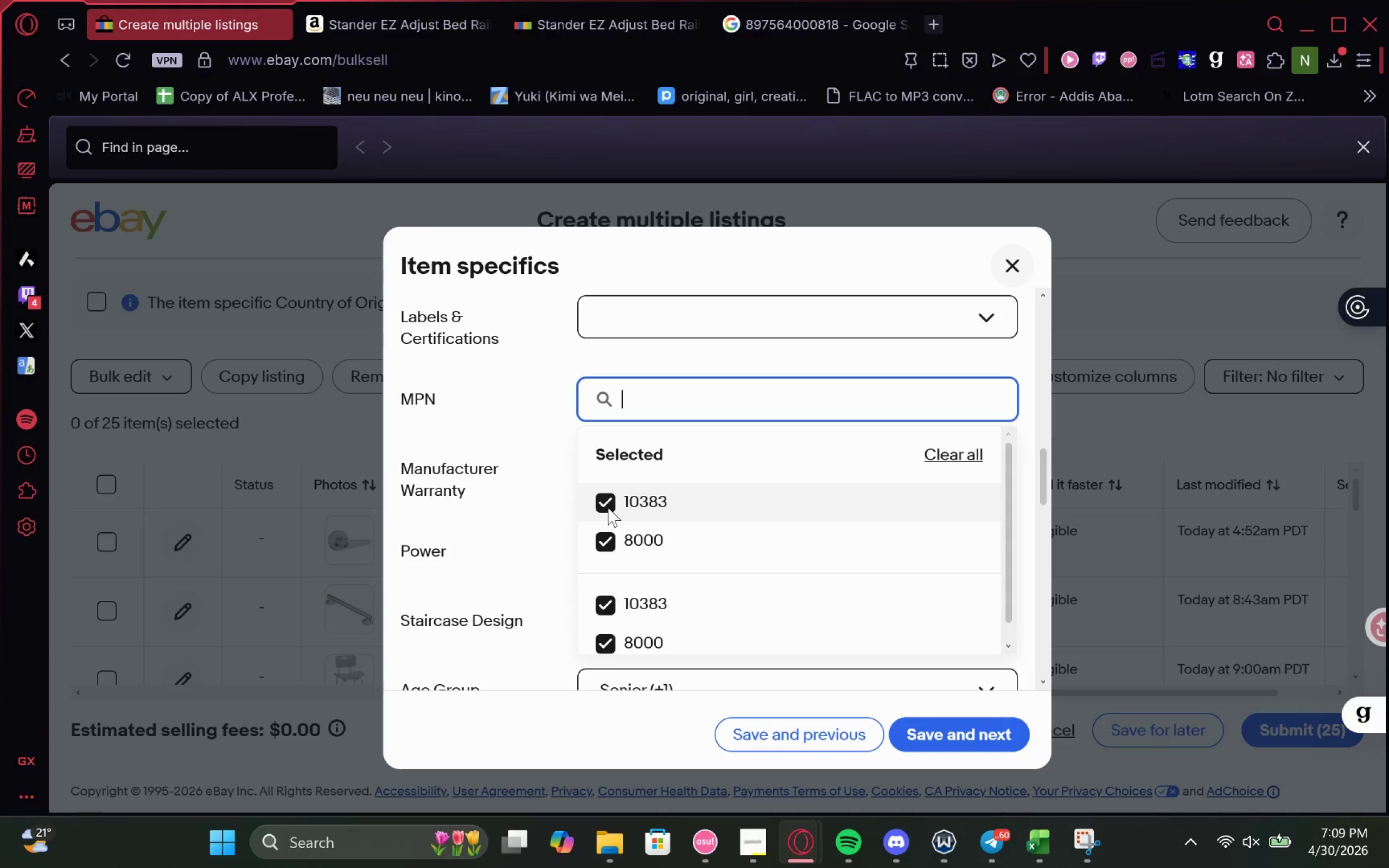 
left_click([608, 507])
 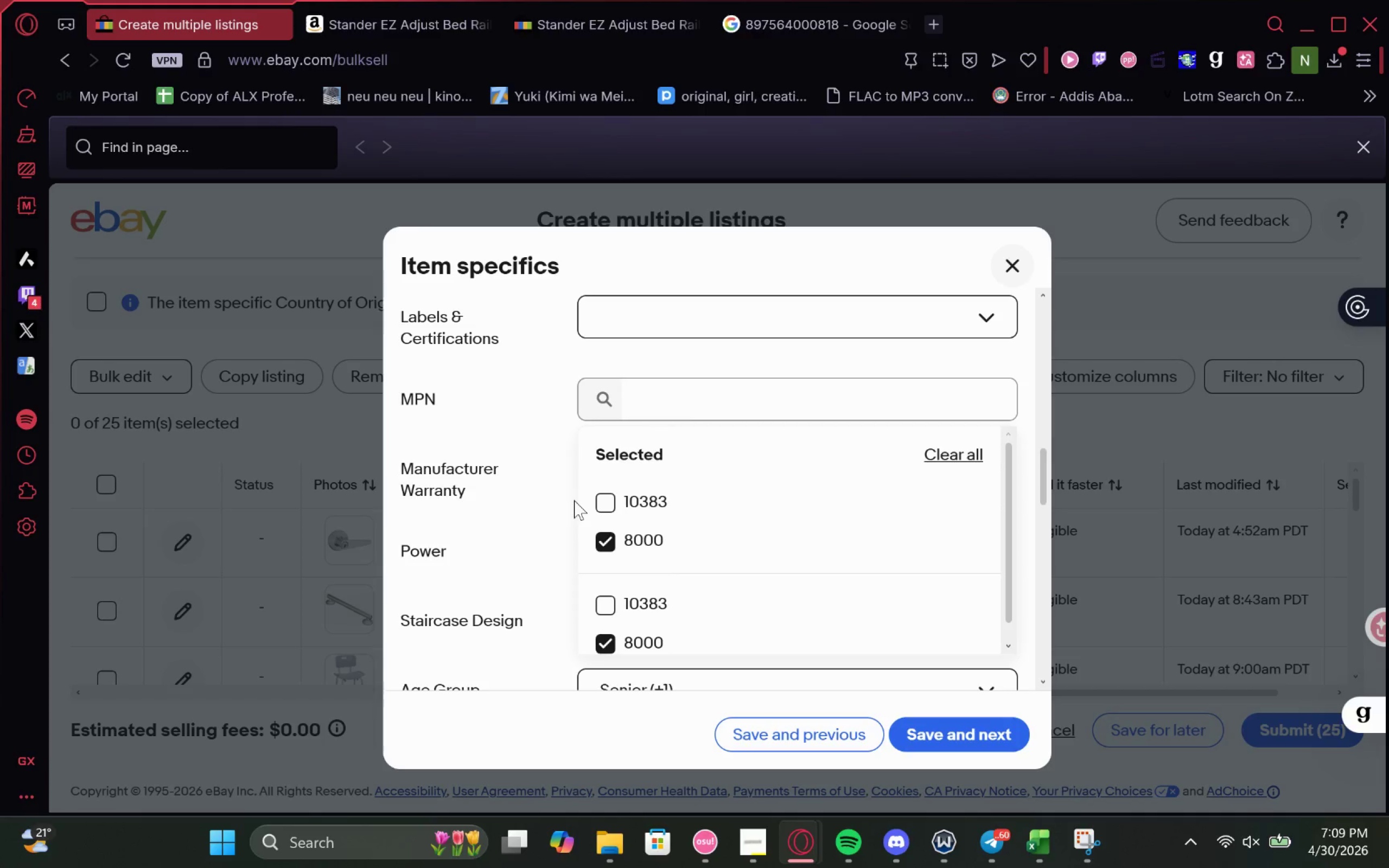 
left_click([574, 500])
 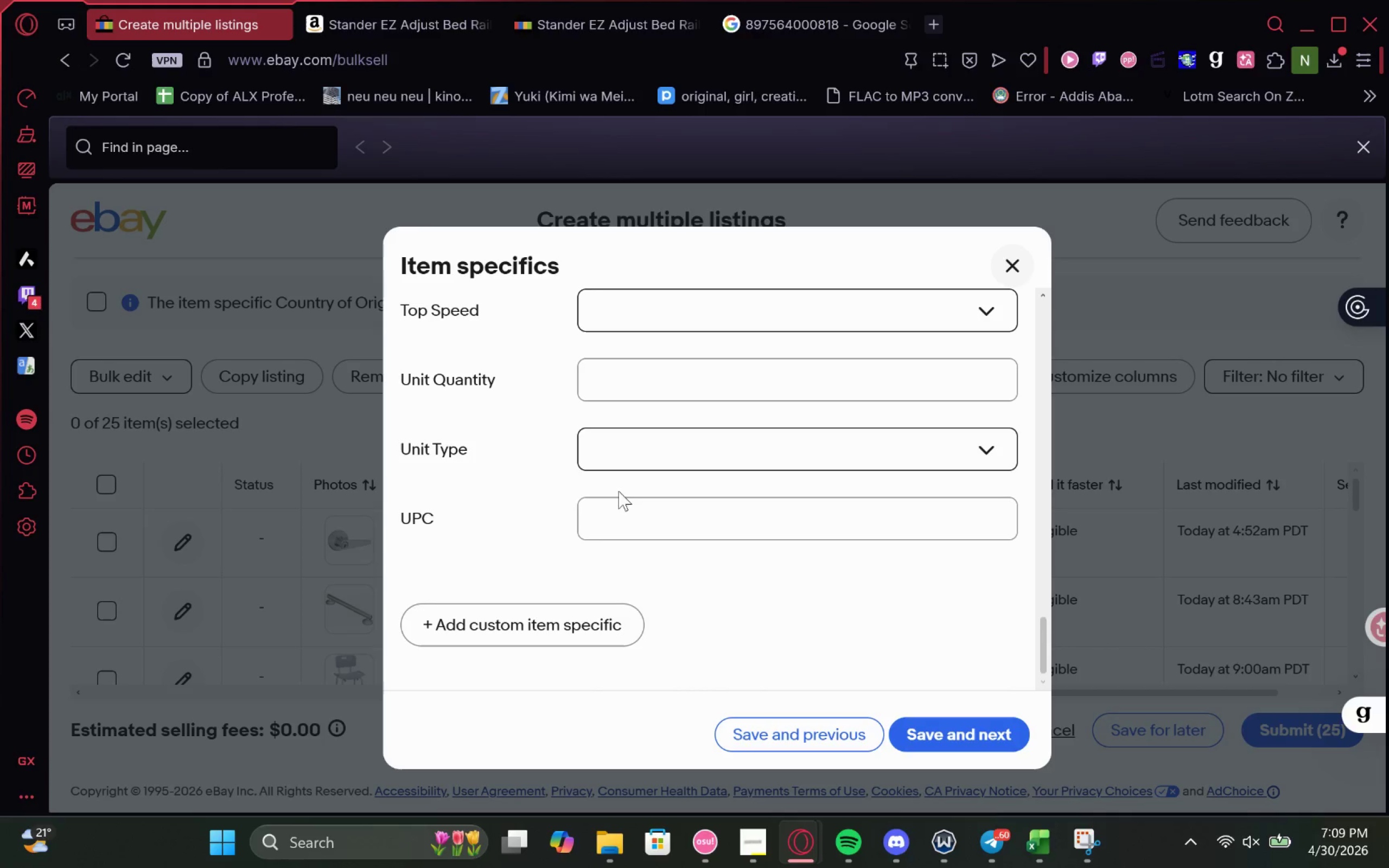 
left_click([631, 515])
 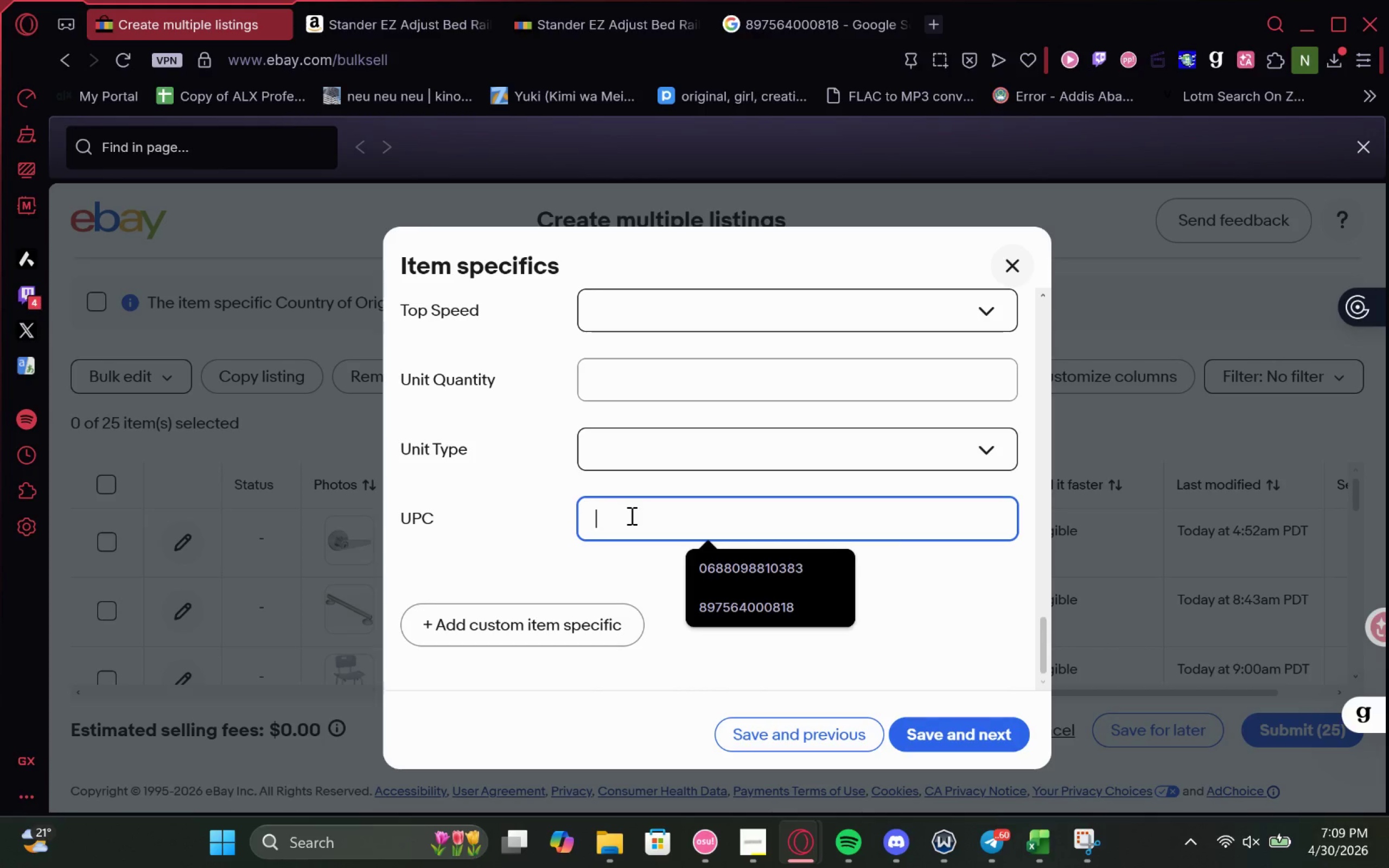 
key(Control+V)
 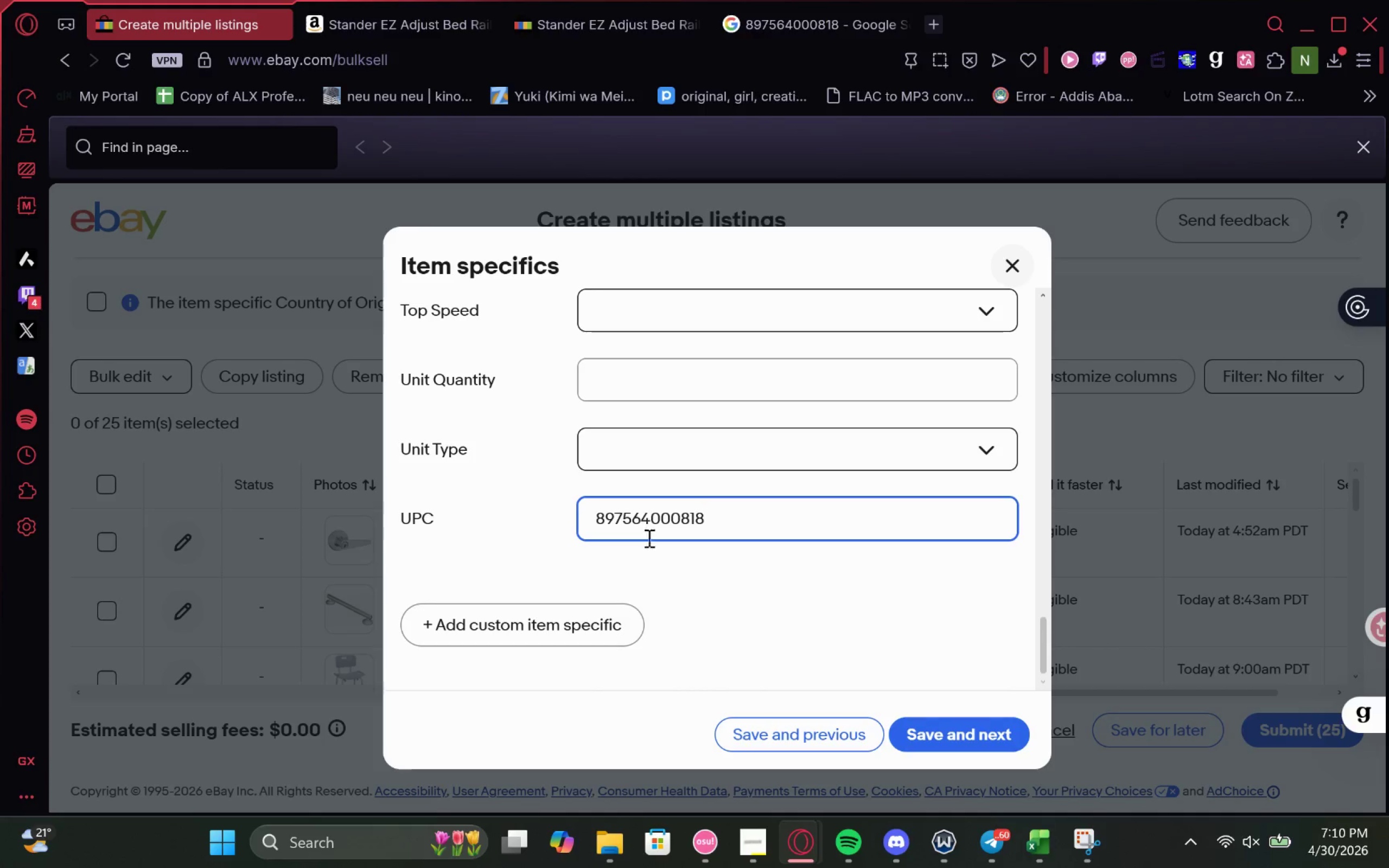 
left_click([656, 561])
 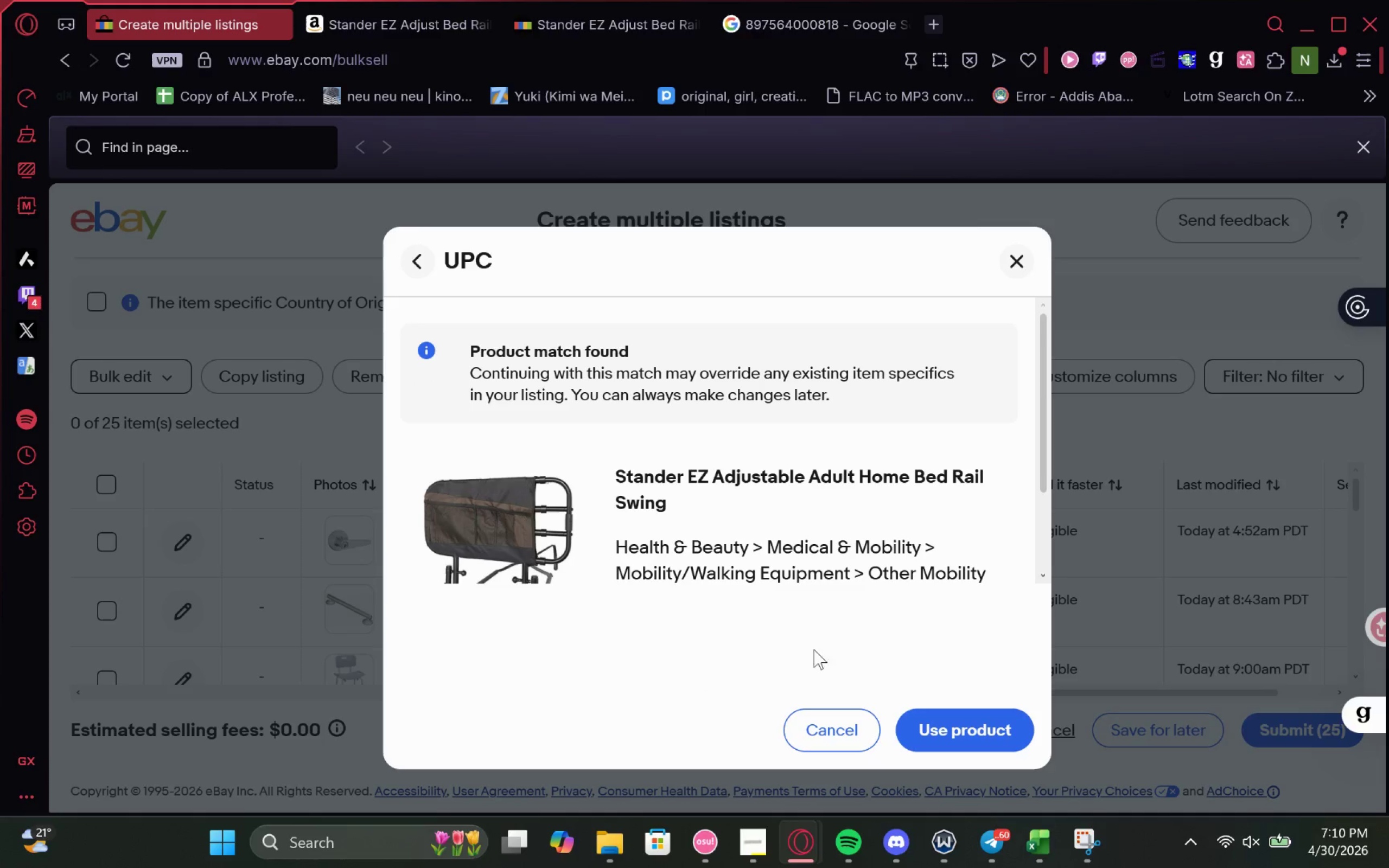 
left_click_drag(start_coordinate=[984, 720], to_coordinate=[980, 722])
 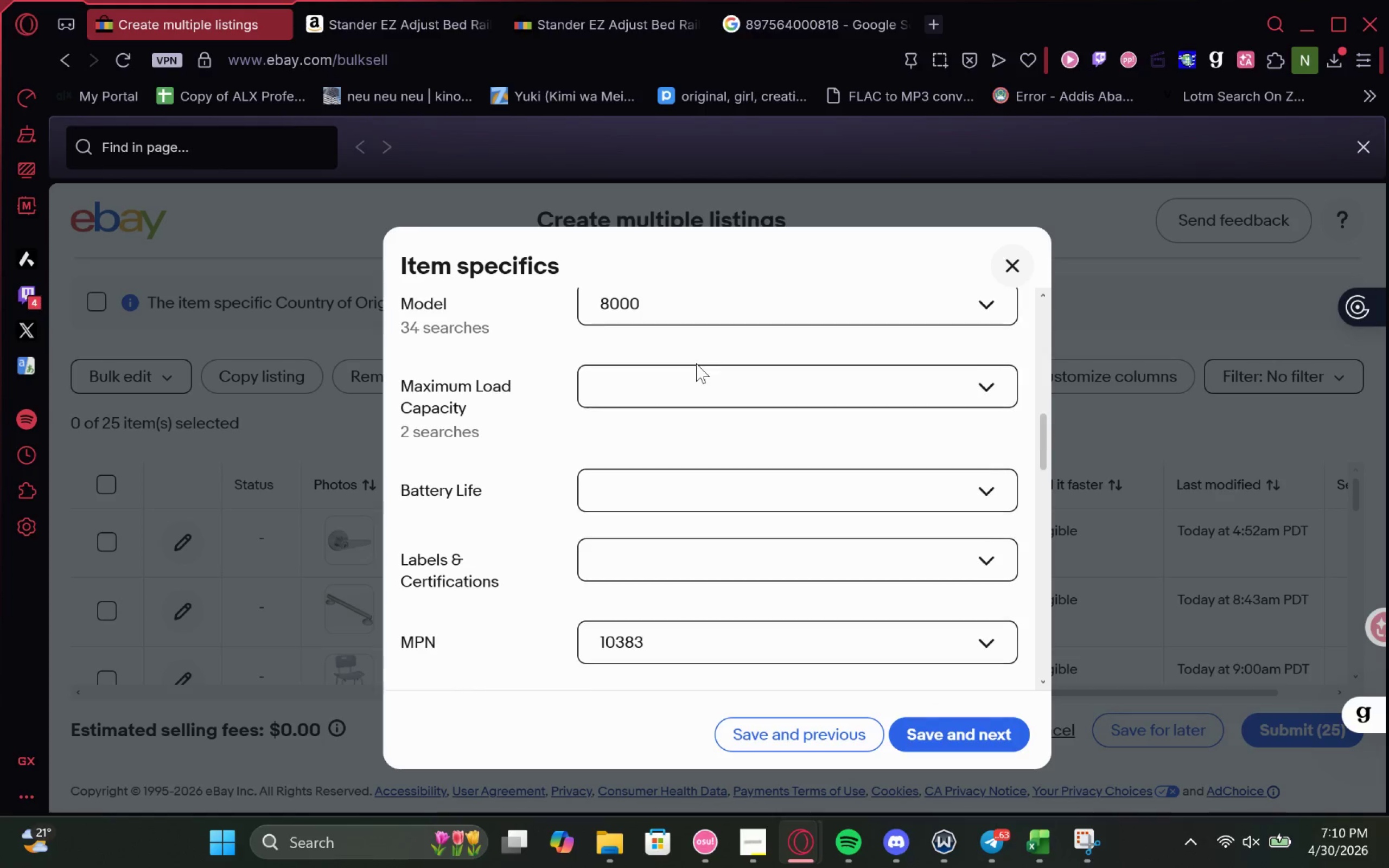 
wait(11.35)
 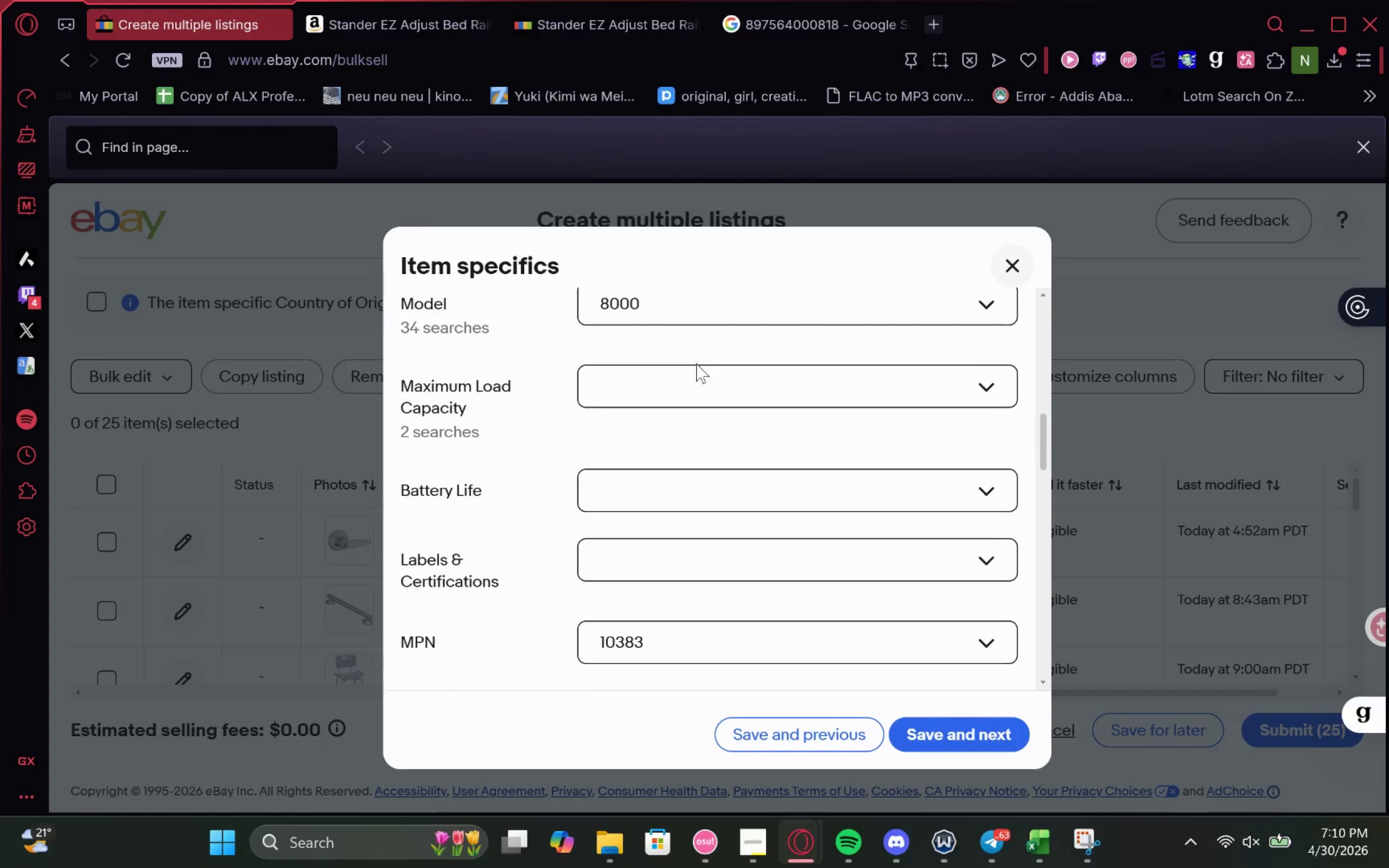 
left_click([766, 12])
 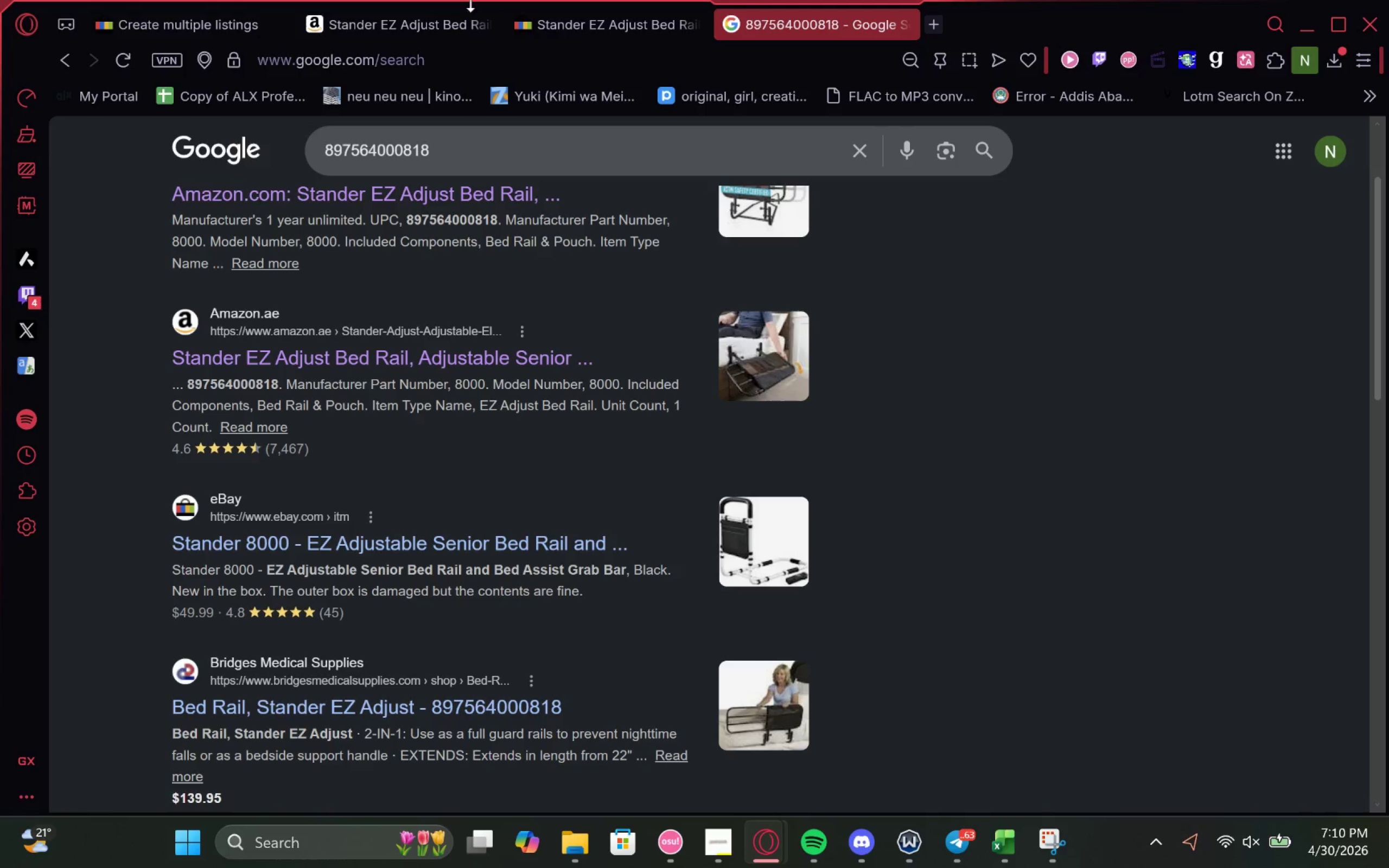 
left_click([609, 9])
 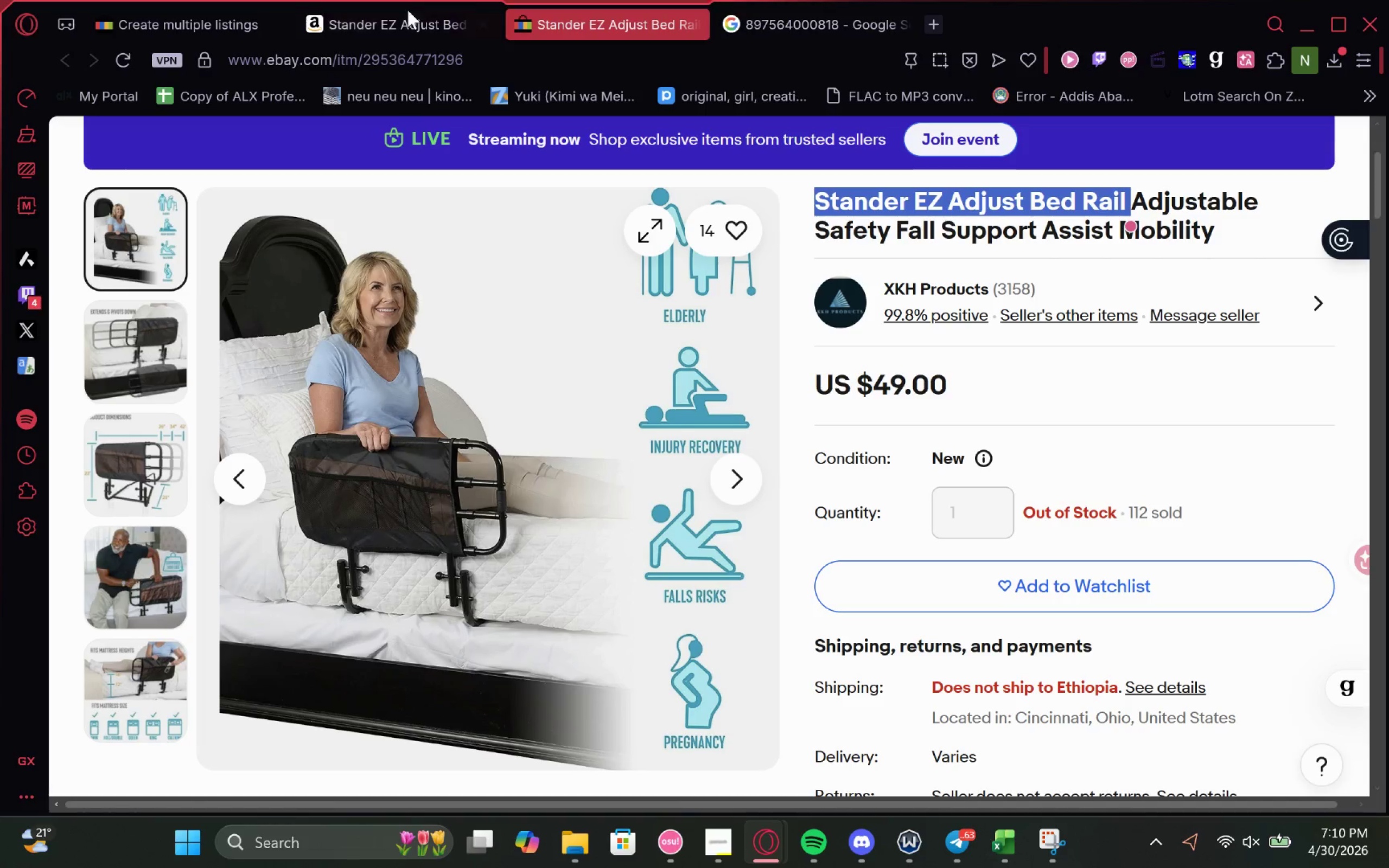 
left_click([404, 11])
 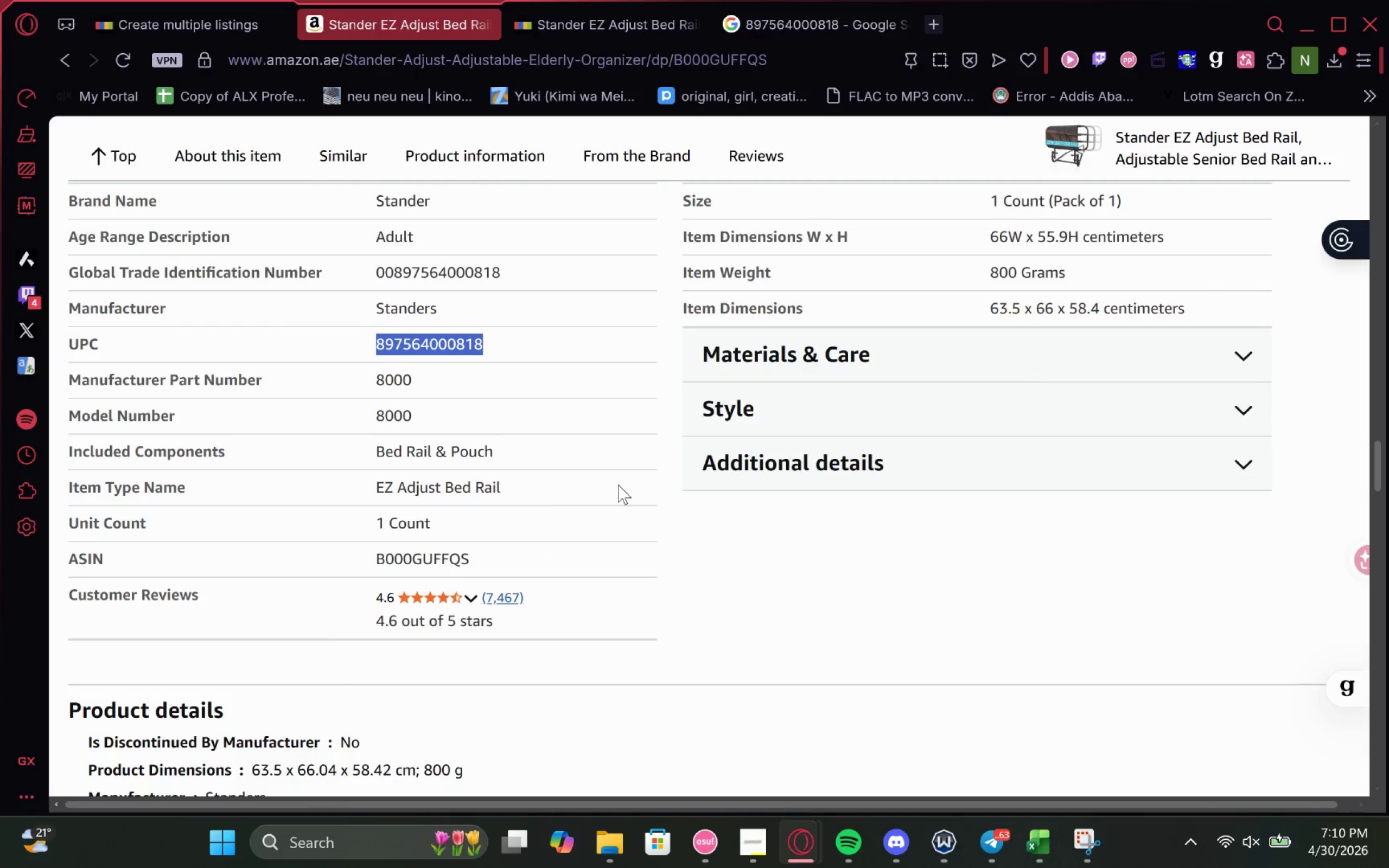 
wait(5.81)
 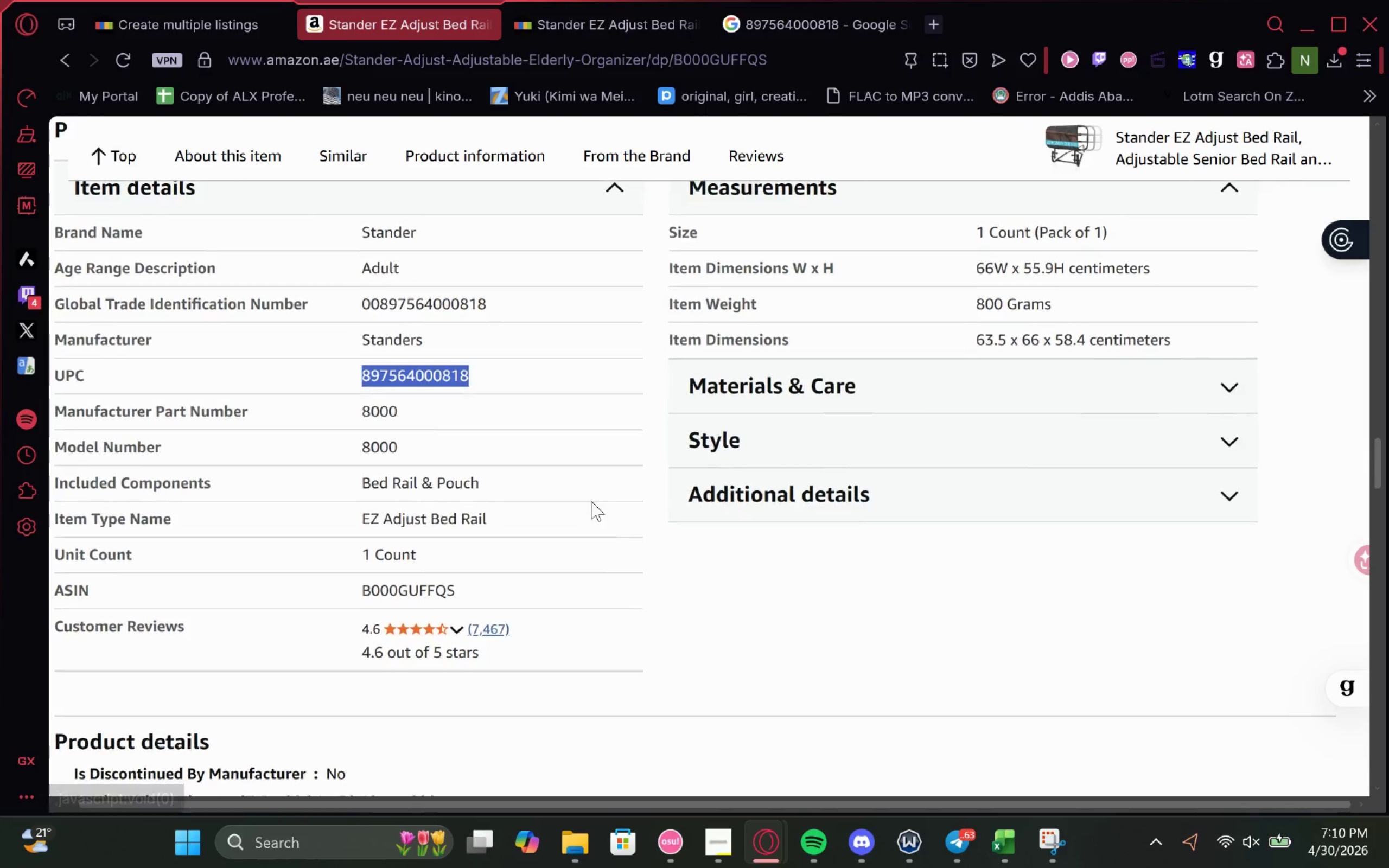 
left_click([164, 17])
 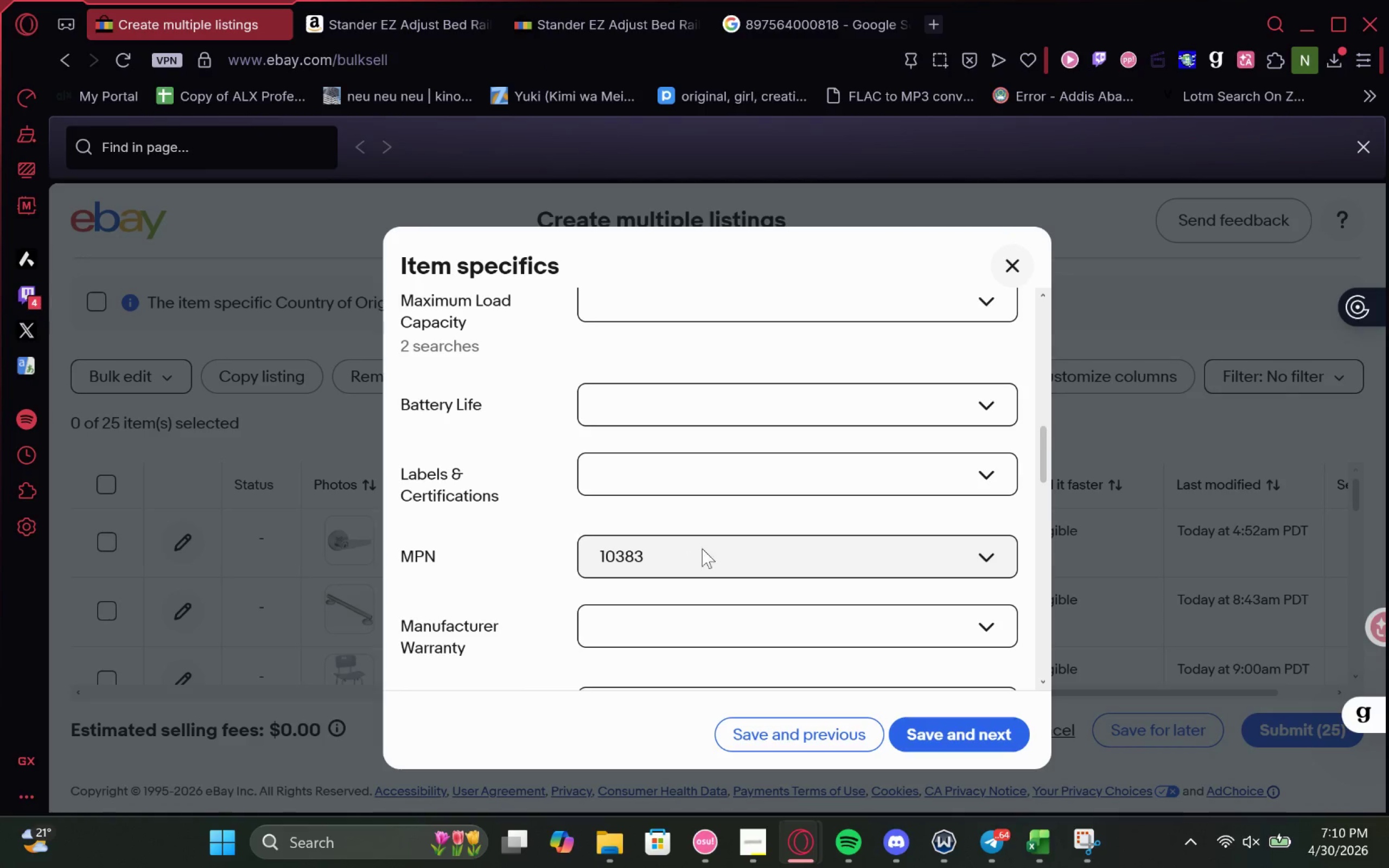 
left_click([713, 517])
 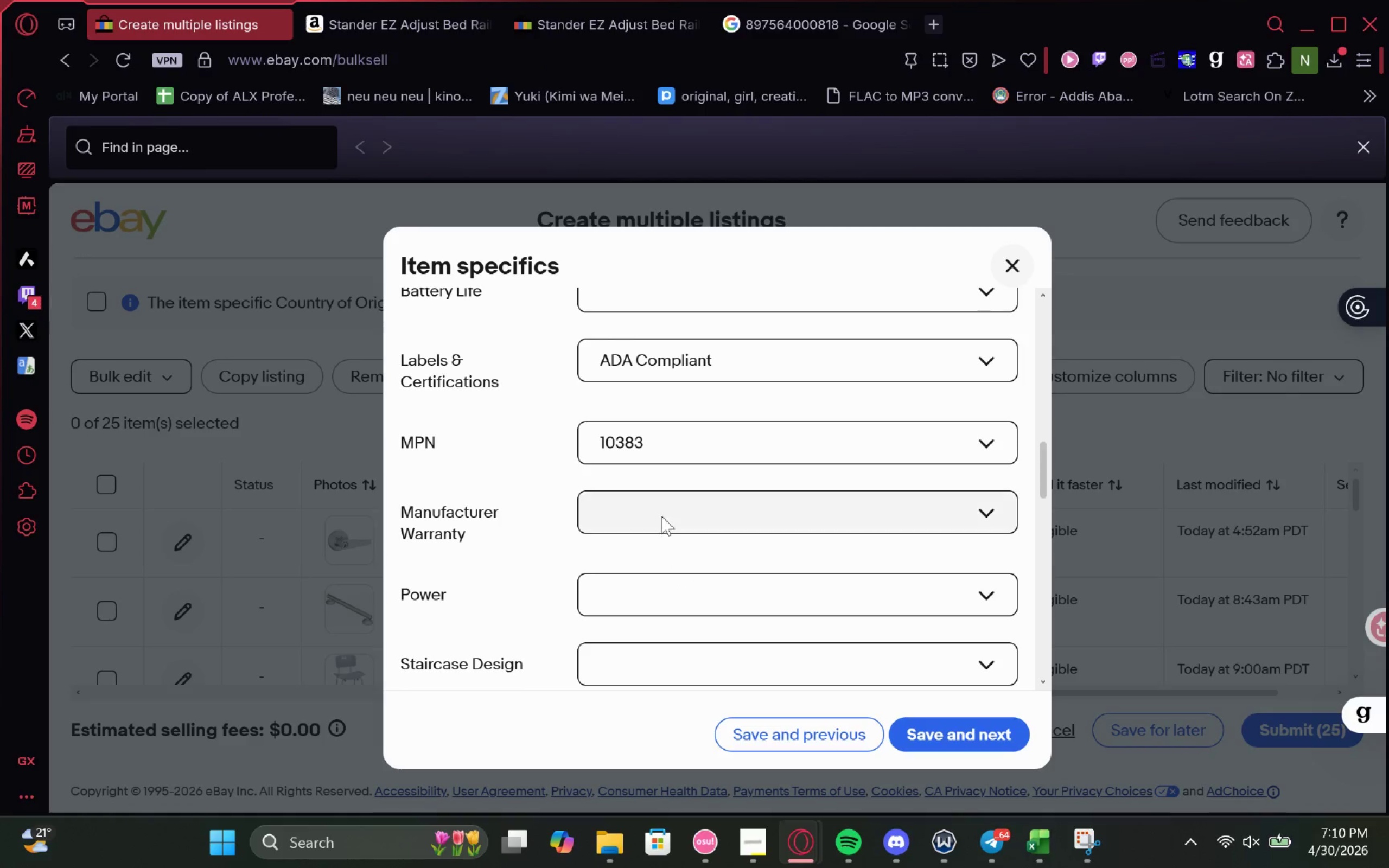 
left_click([677, 502])
 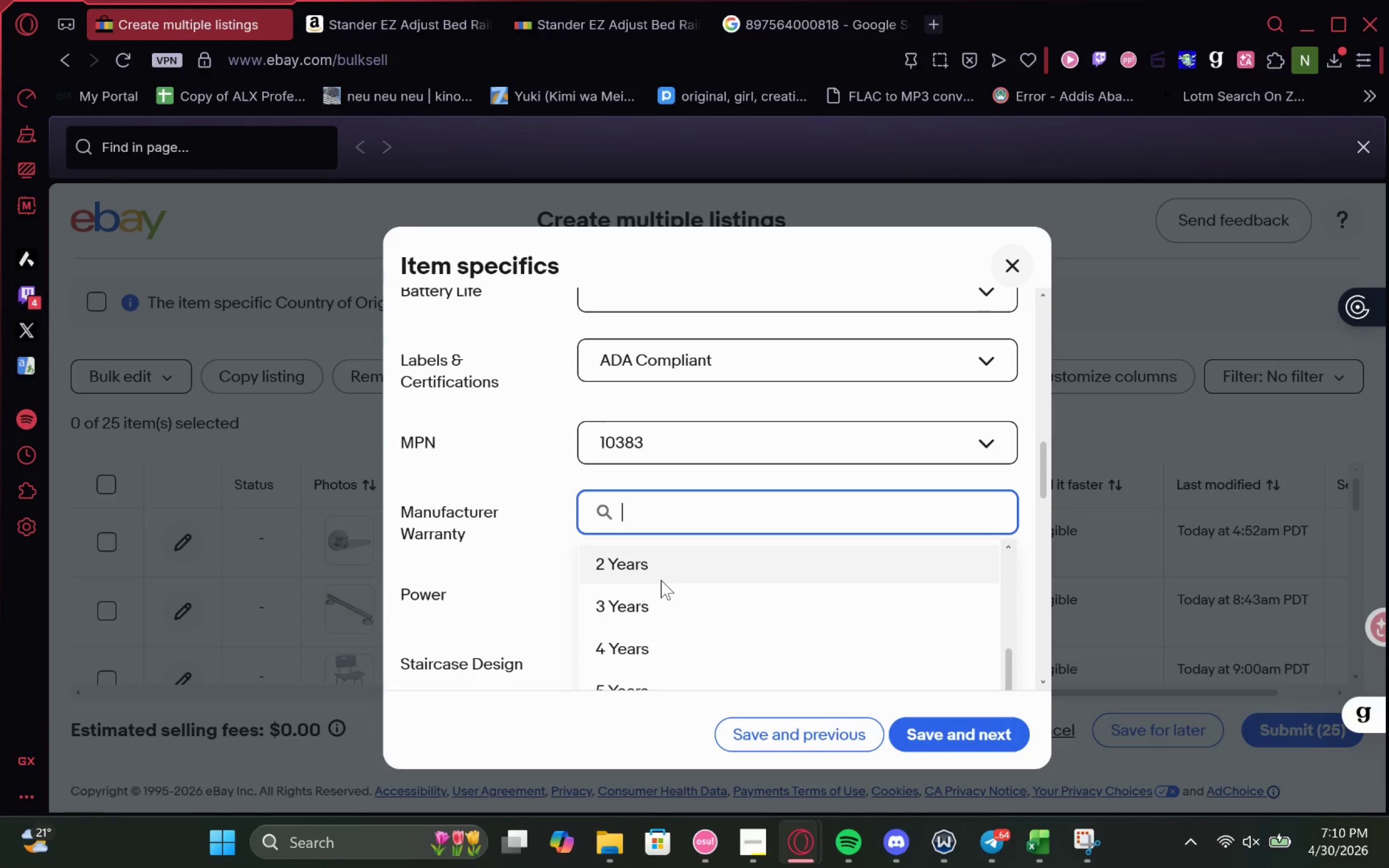 
left_click([693, 548])
 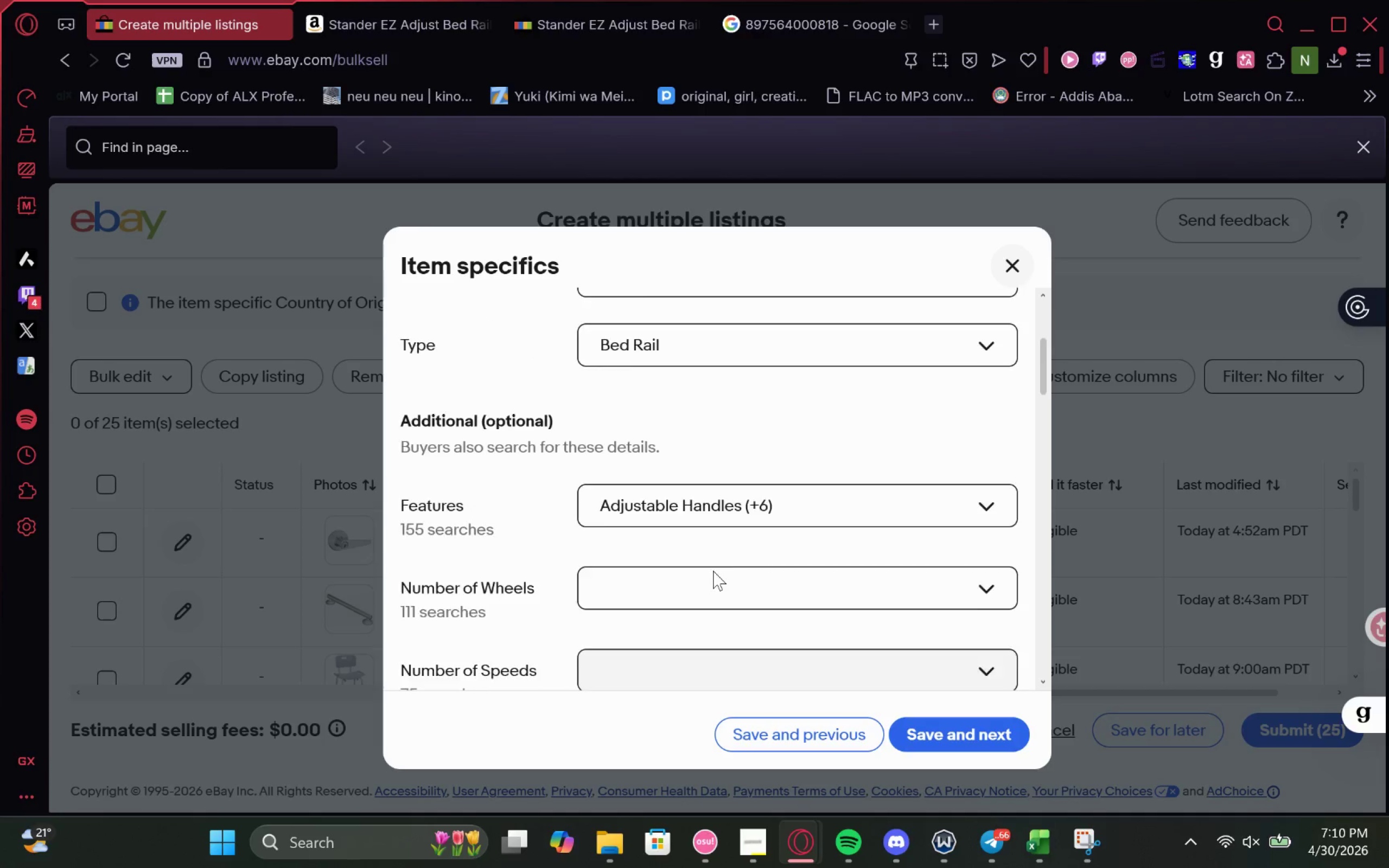 
wait(5.31)
 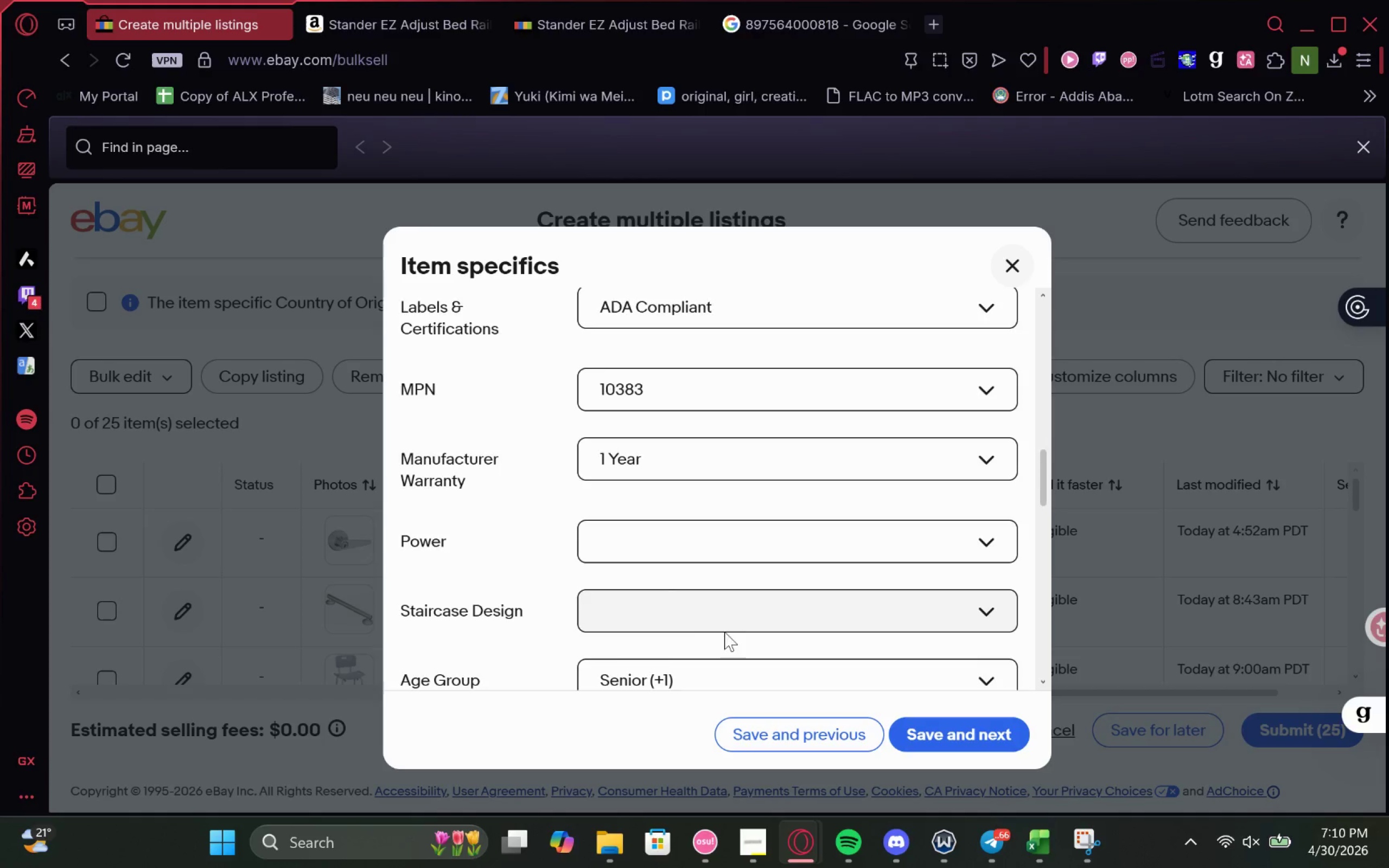 
left_click([714, 539])
 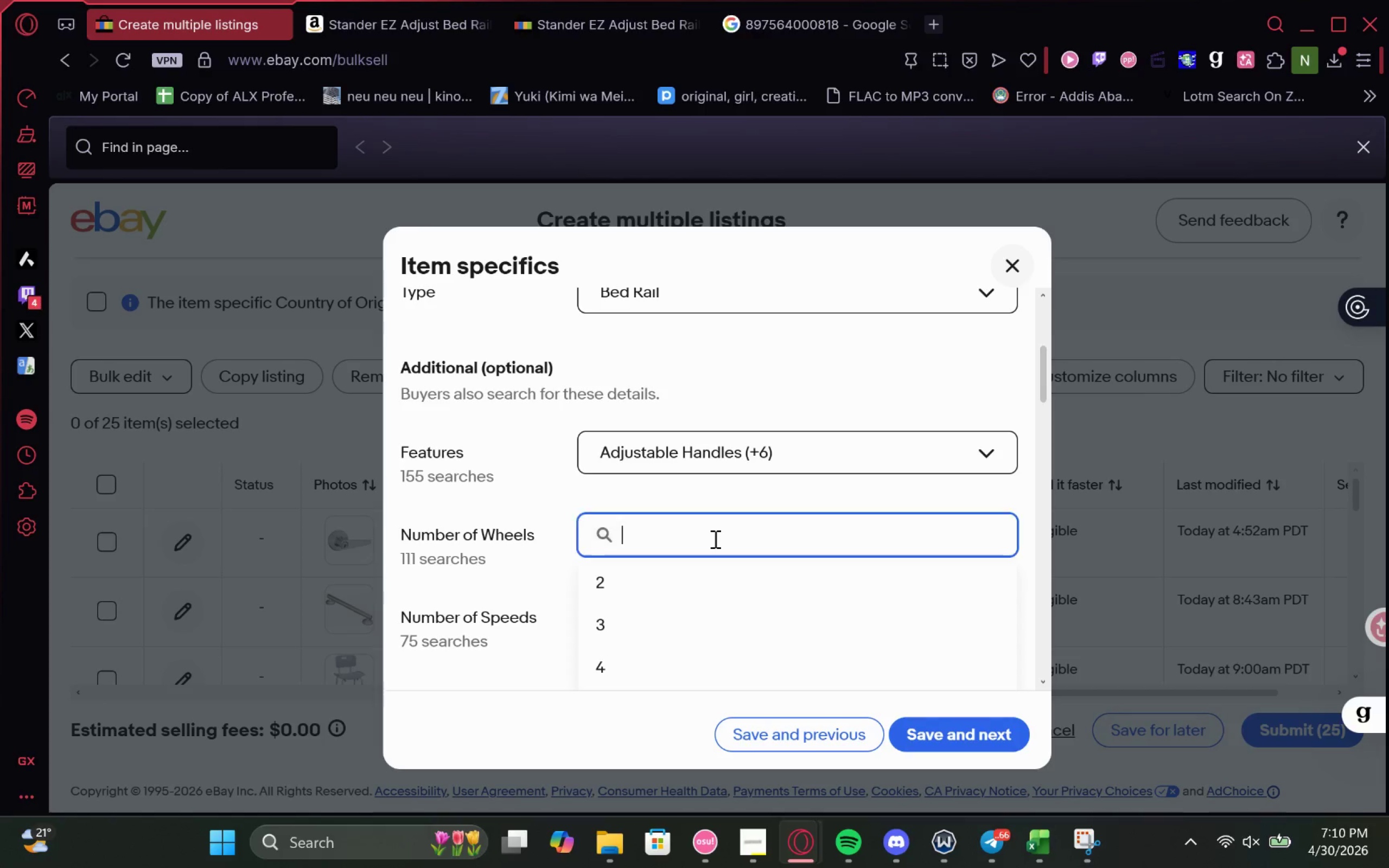 
left_click([714, 539])
 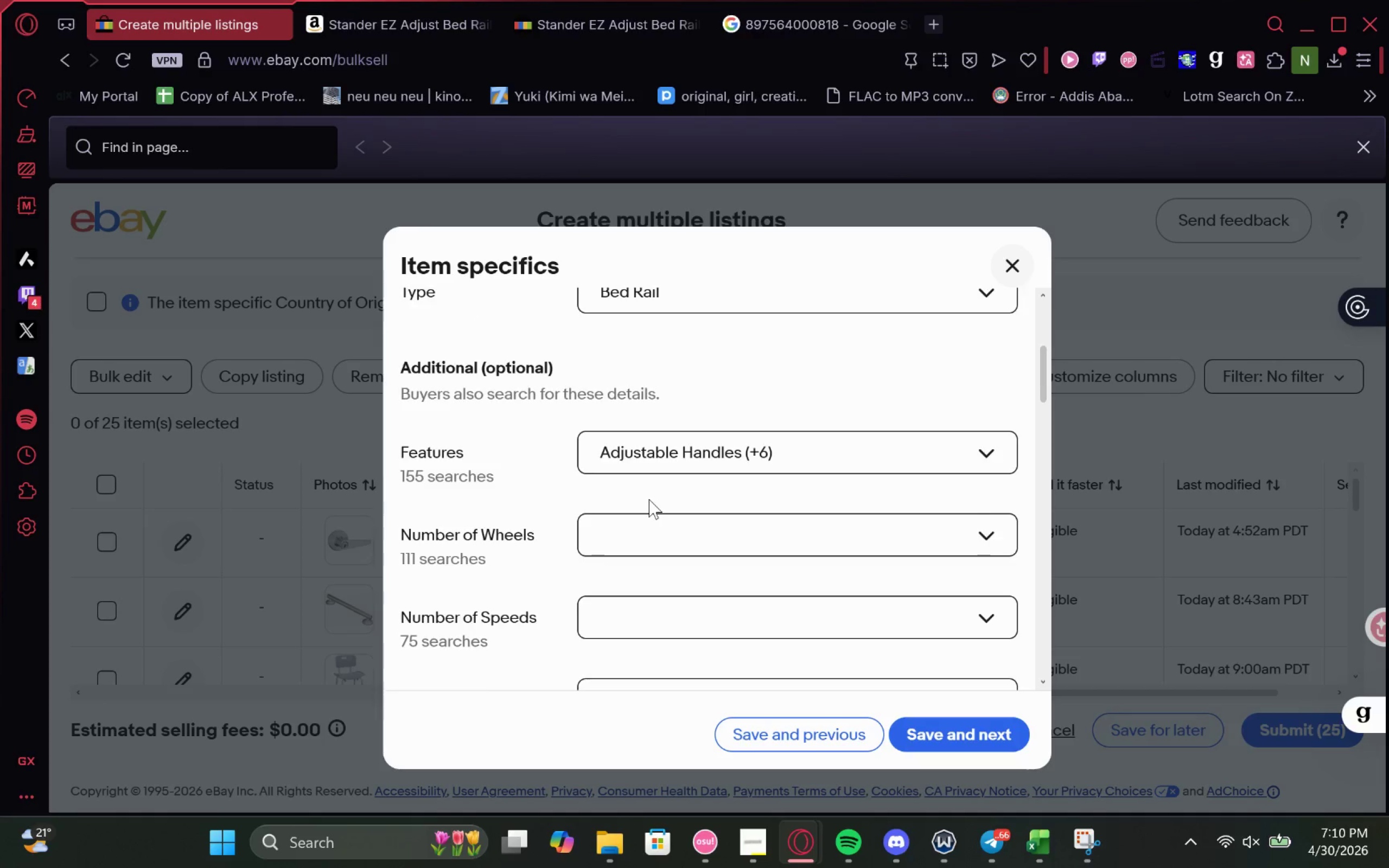 
mouse_move([653, 515])
 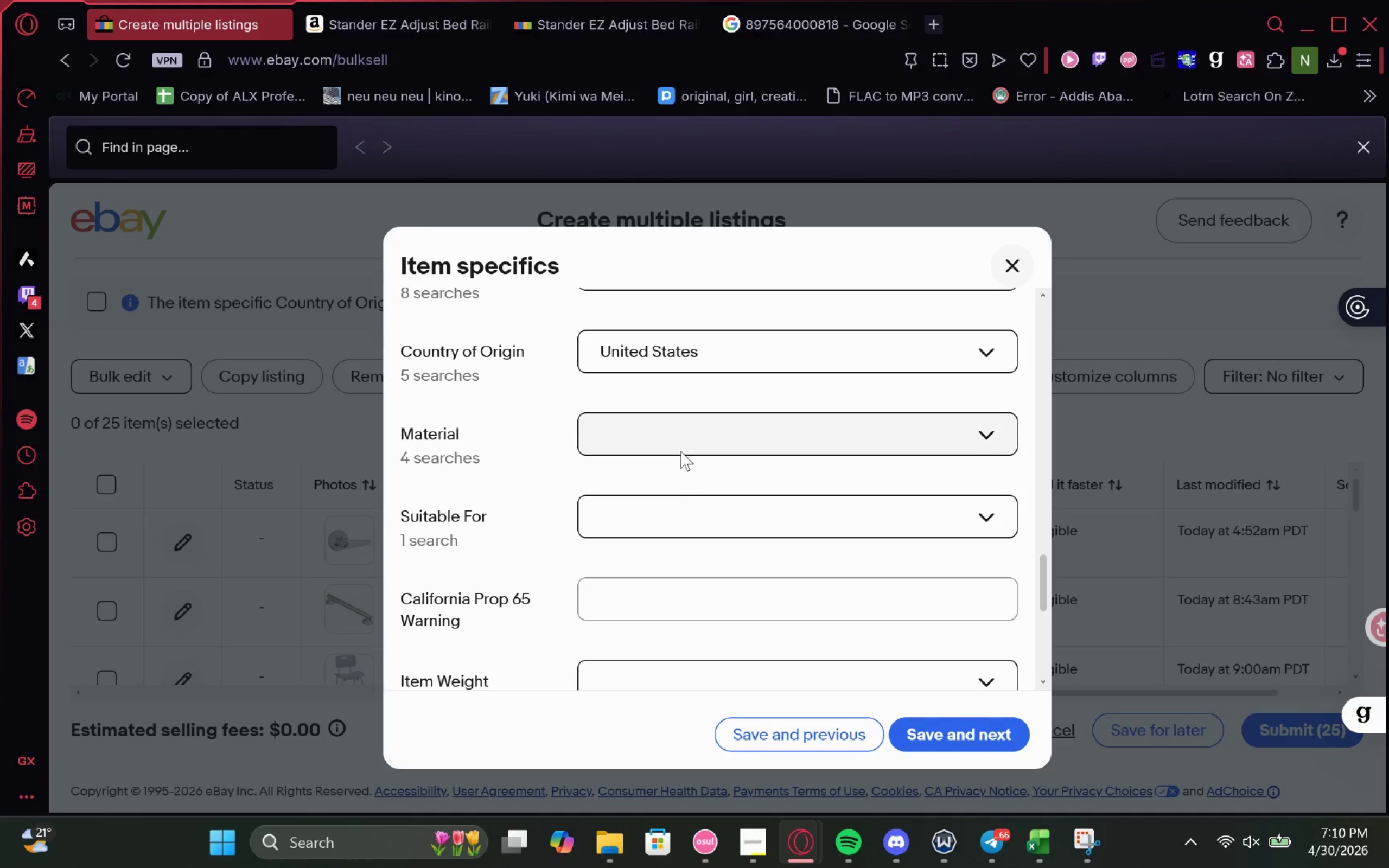 
left_click([683, 446])
 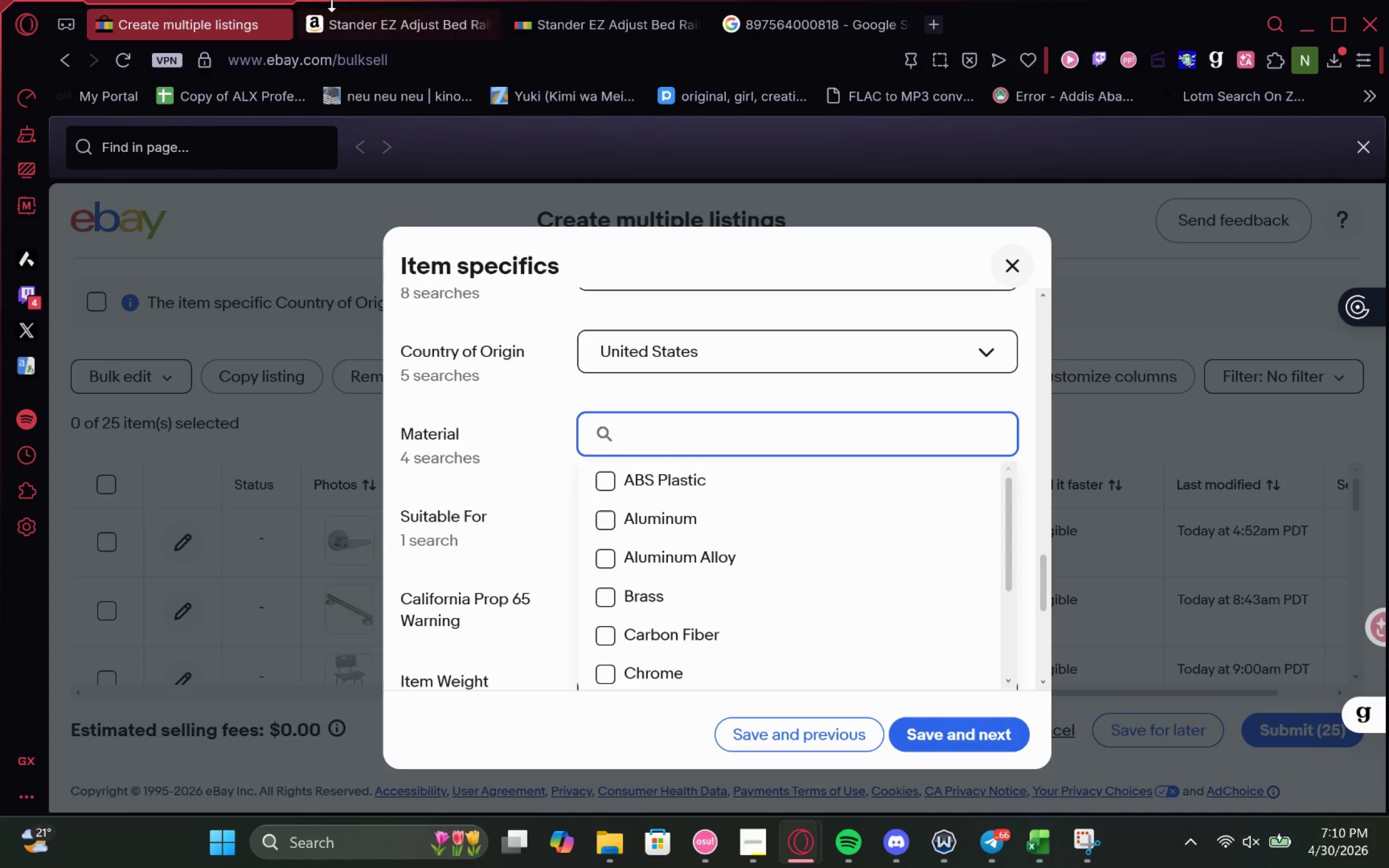 
left_click([361, 14])
 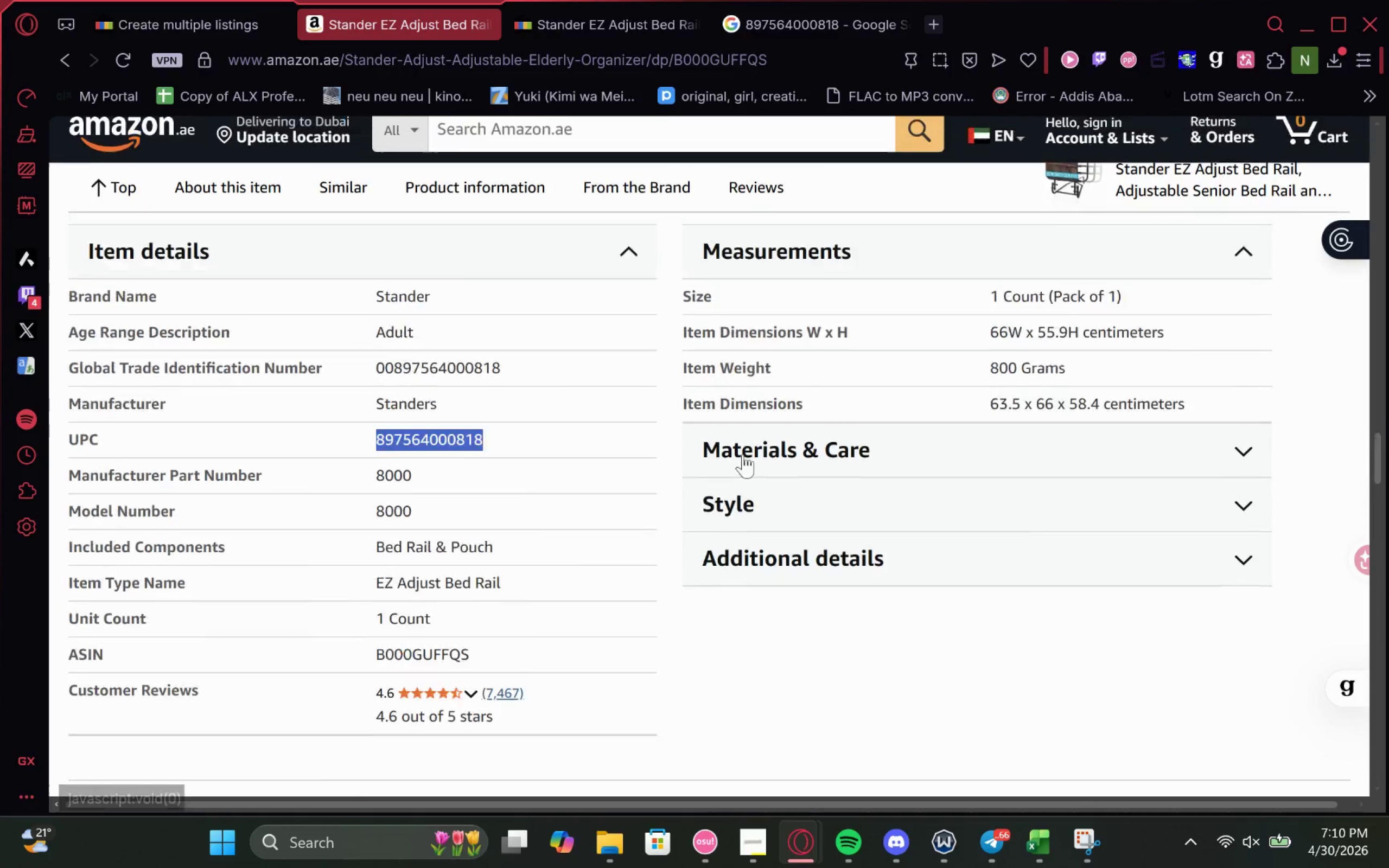 
left_click([883, 465])
 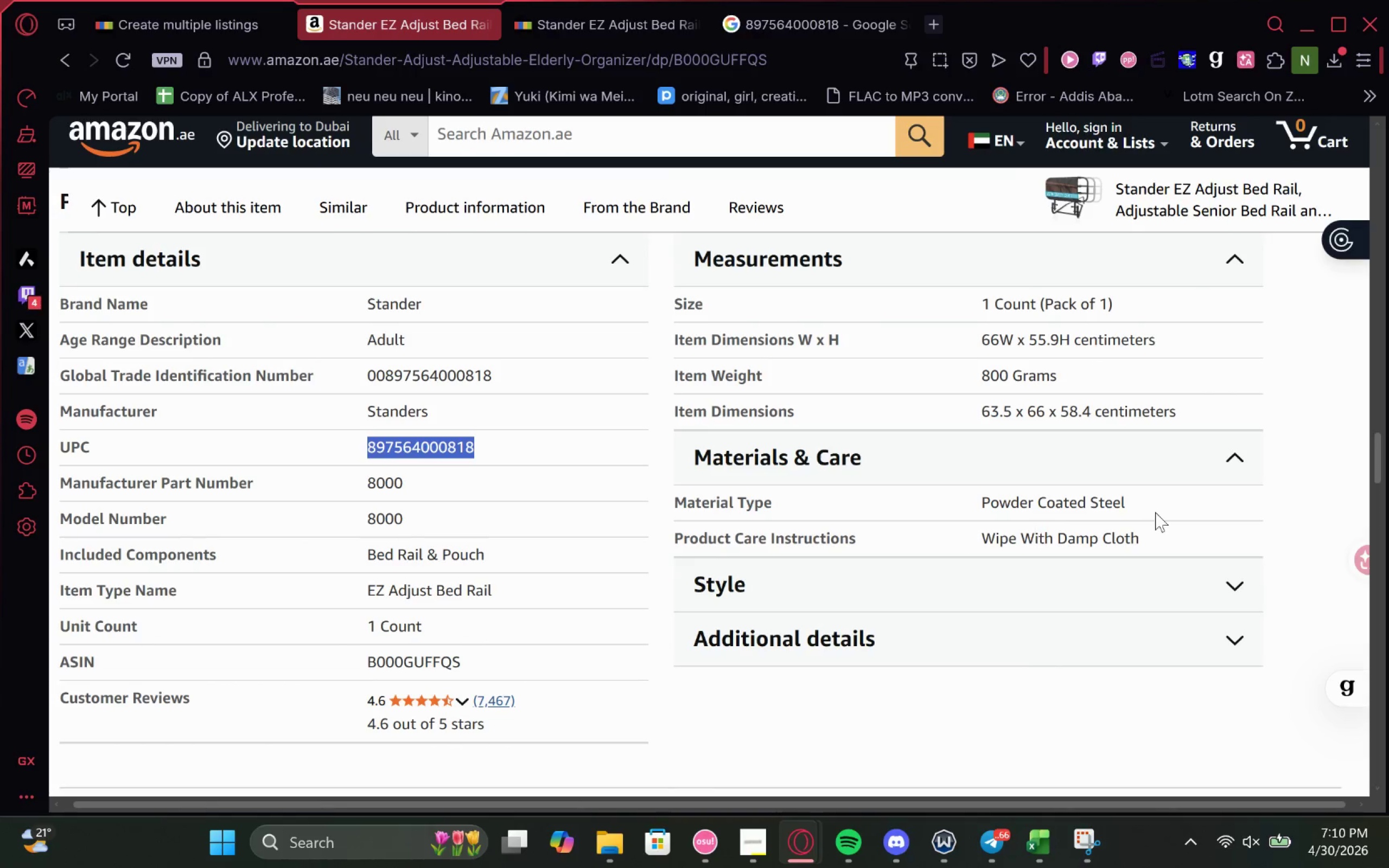 
left_click_drag(start_coordinate=[1137, 498], to_coordinate=[917, 489])
 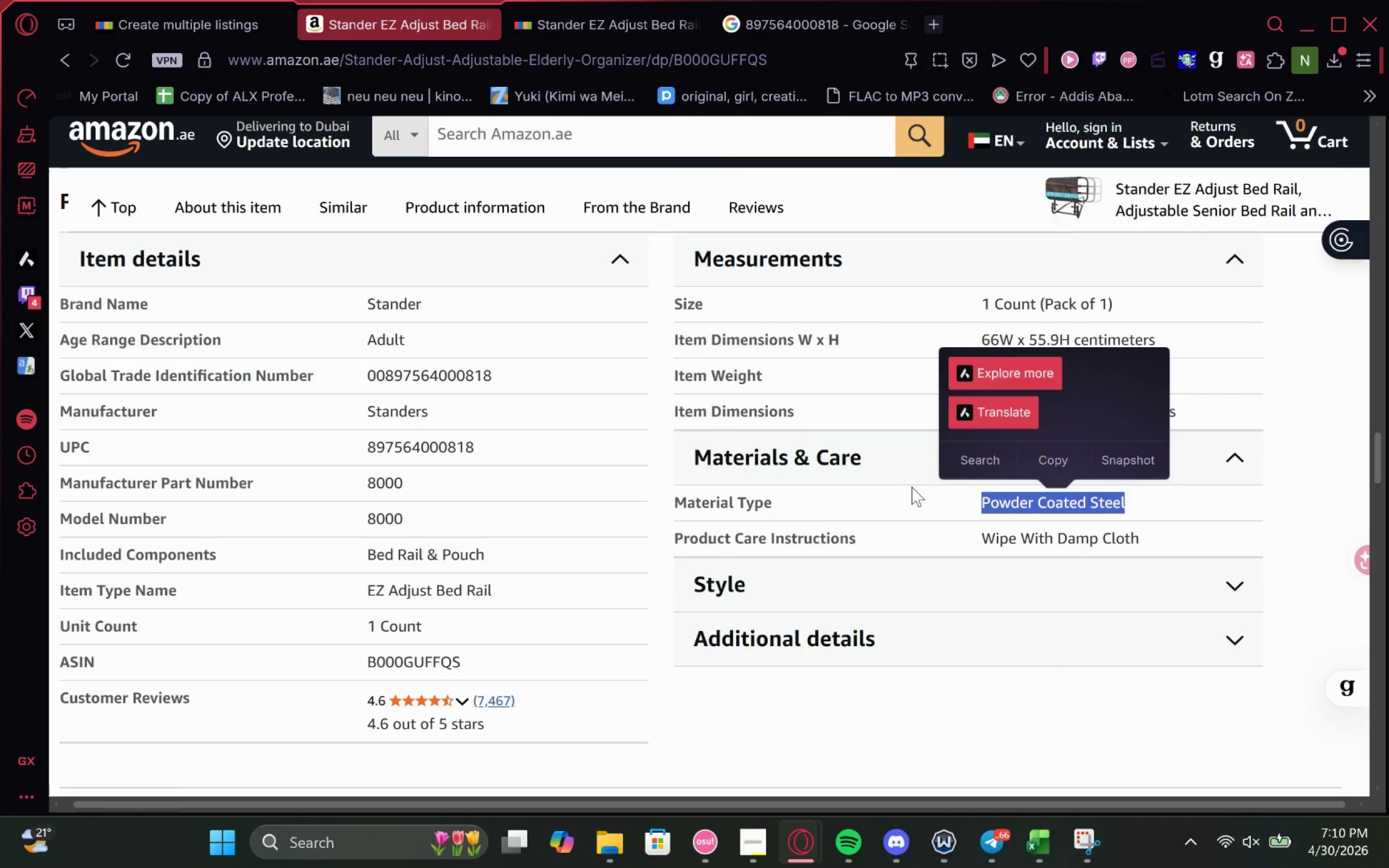 
key(Control+C)
 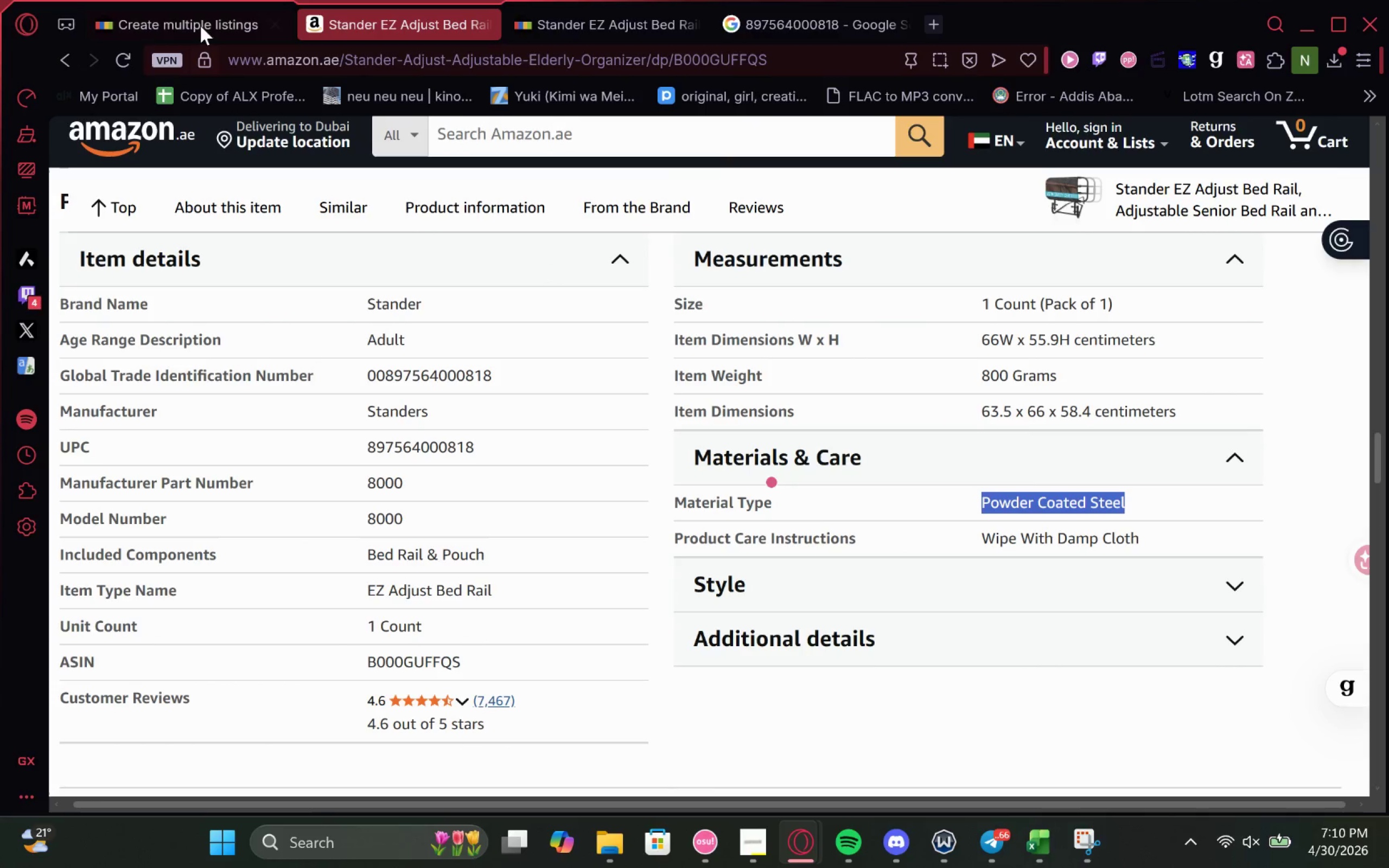 
left_click([200, 21])
 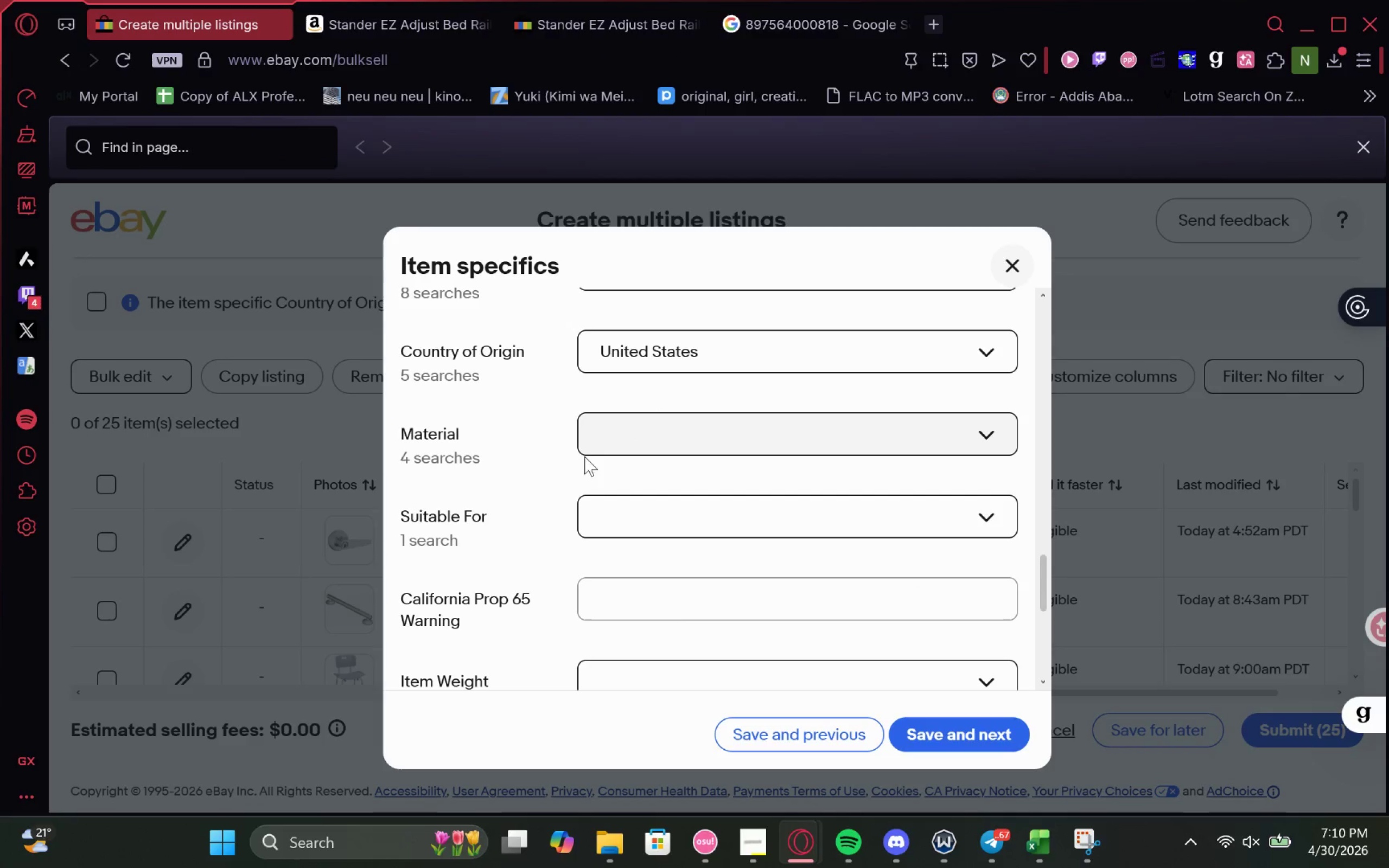 
left_click([642, 431])
 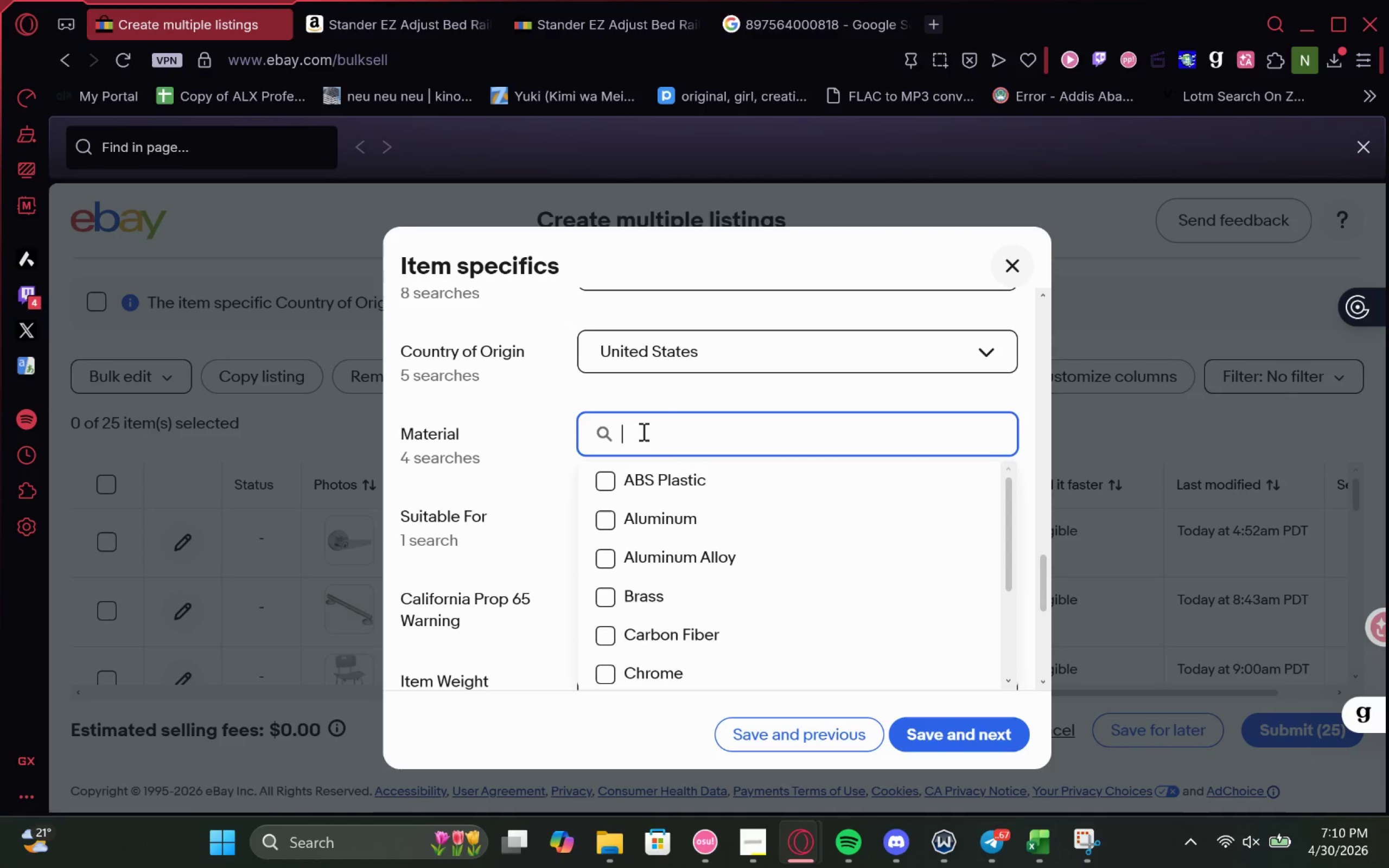 
hold_key(key=ControlLeft, duration=0.78)
 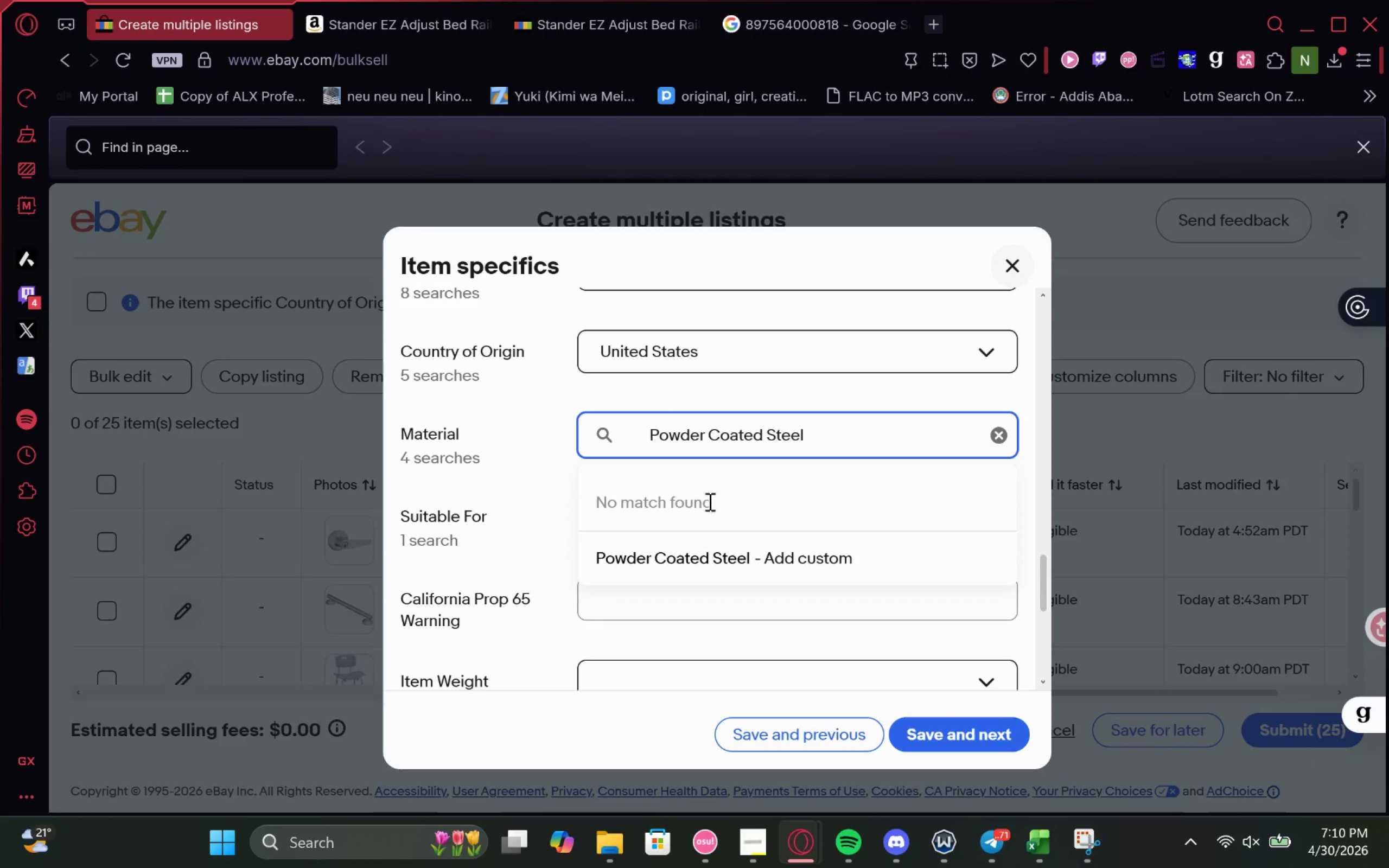 
key(V)
 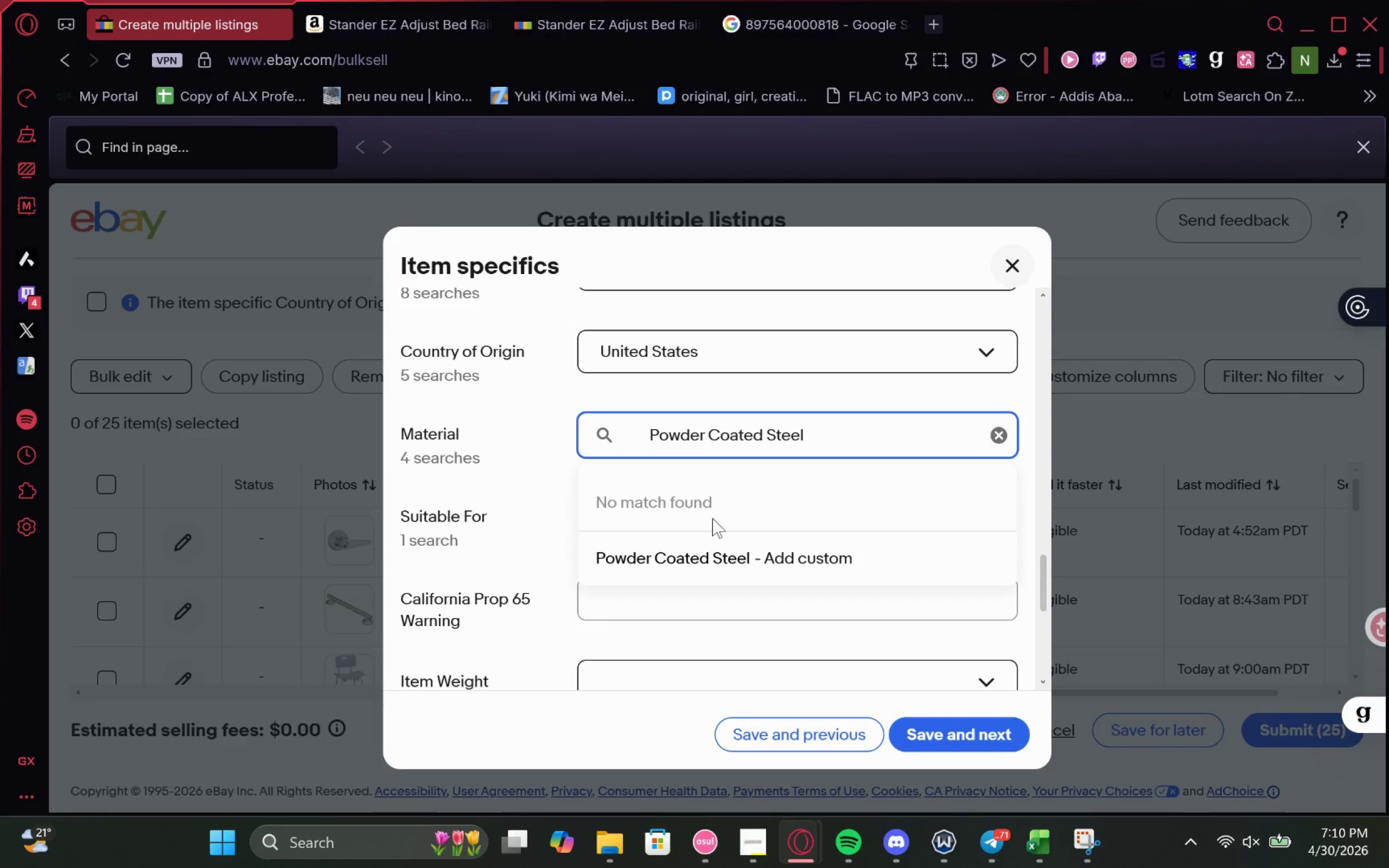 
left_click([719, 560])
 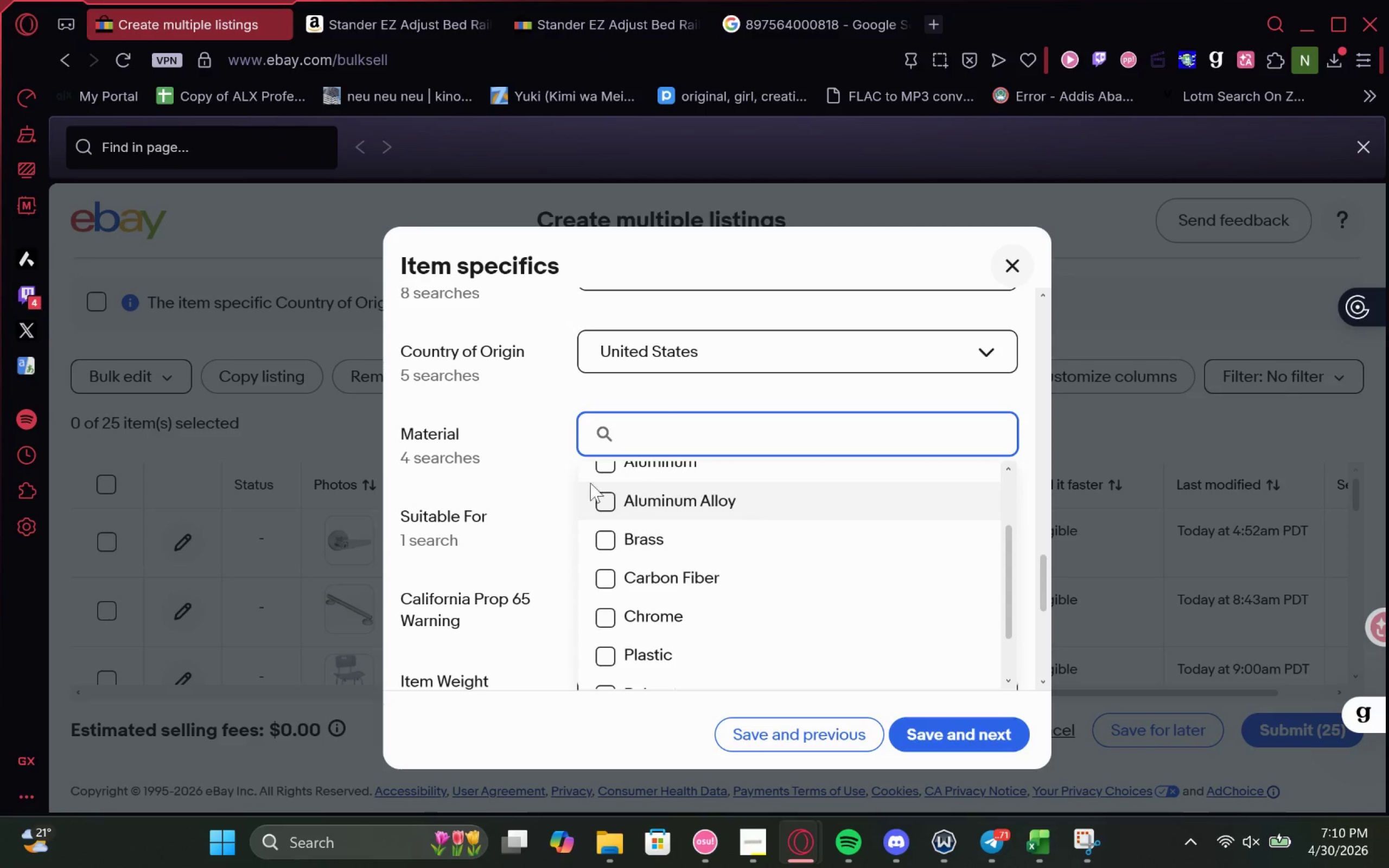 
left_click([562, 457])
 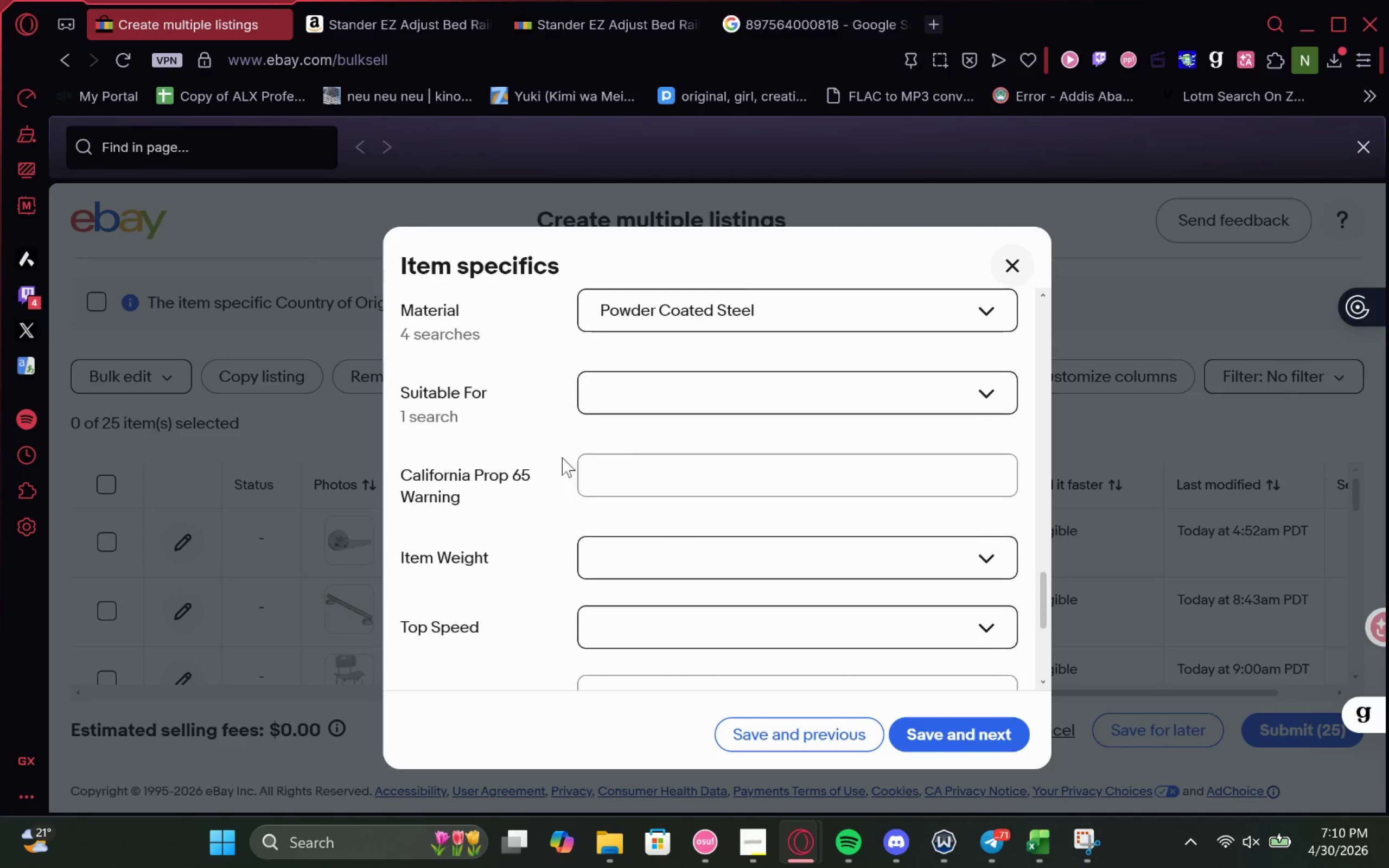 
left_click([740, 400])
 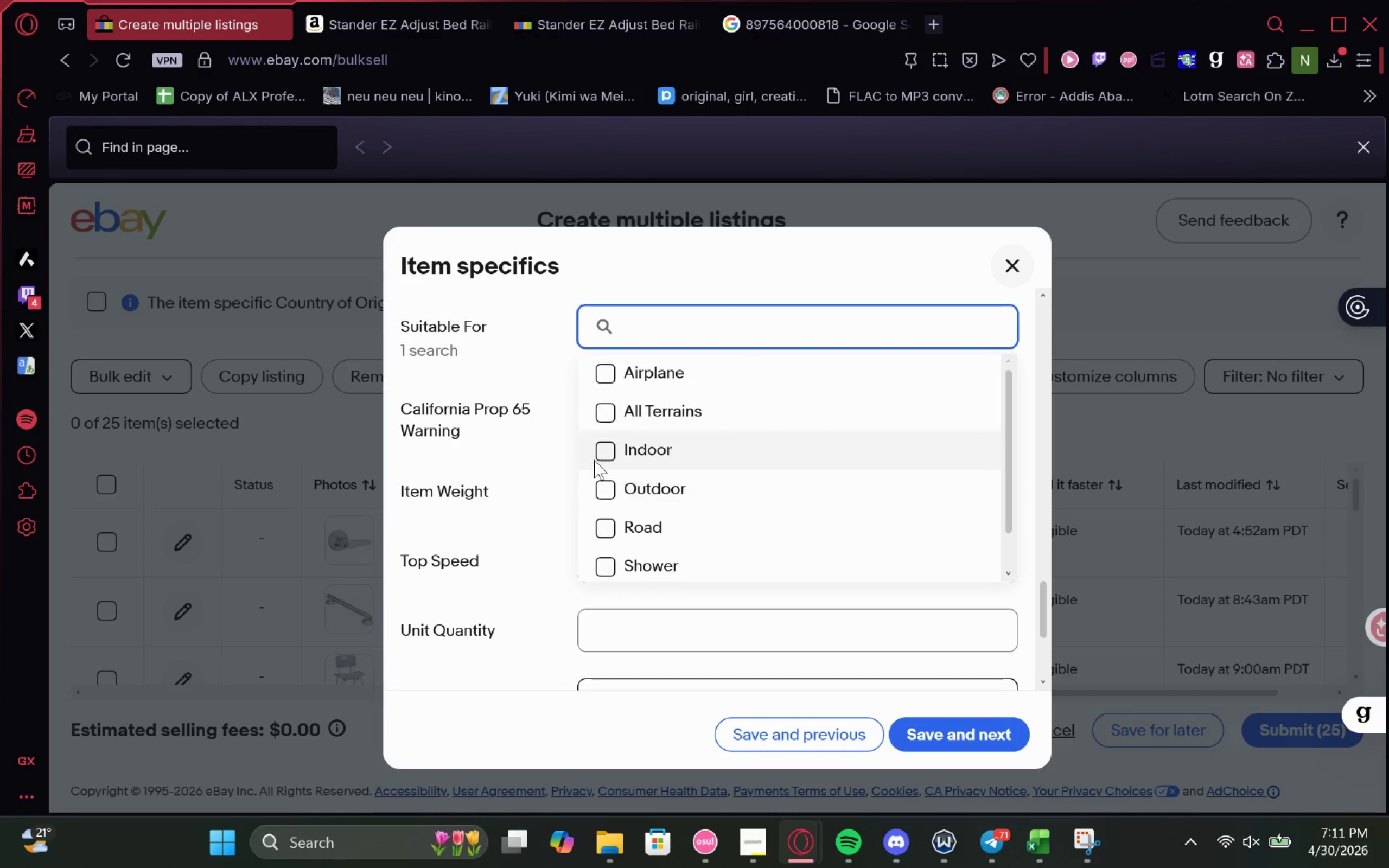 
left_click([612, 459])
 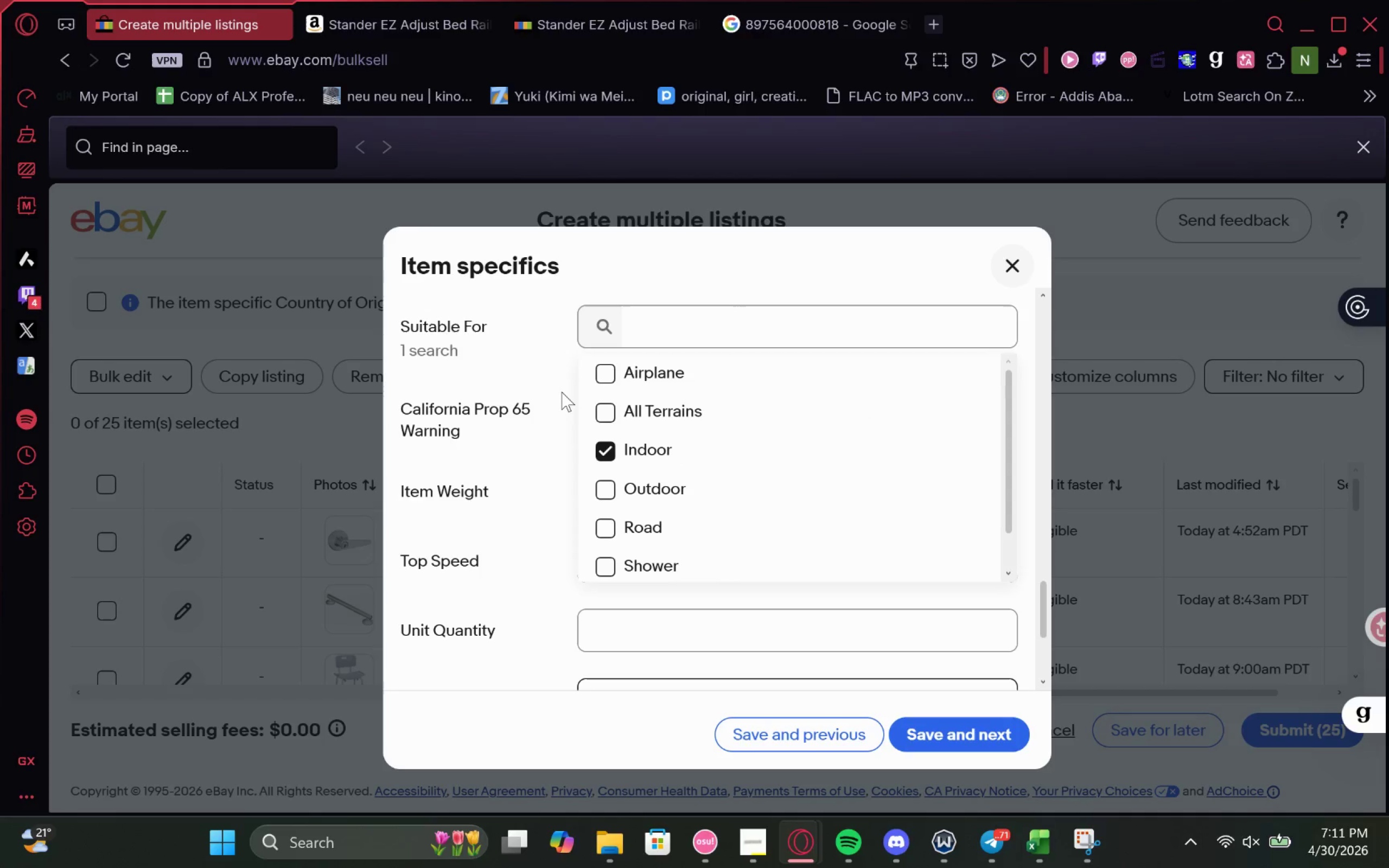 
left_click([558, 386])
 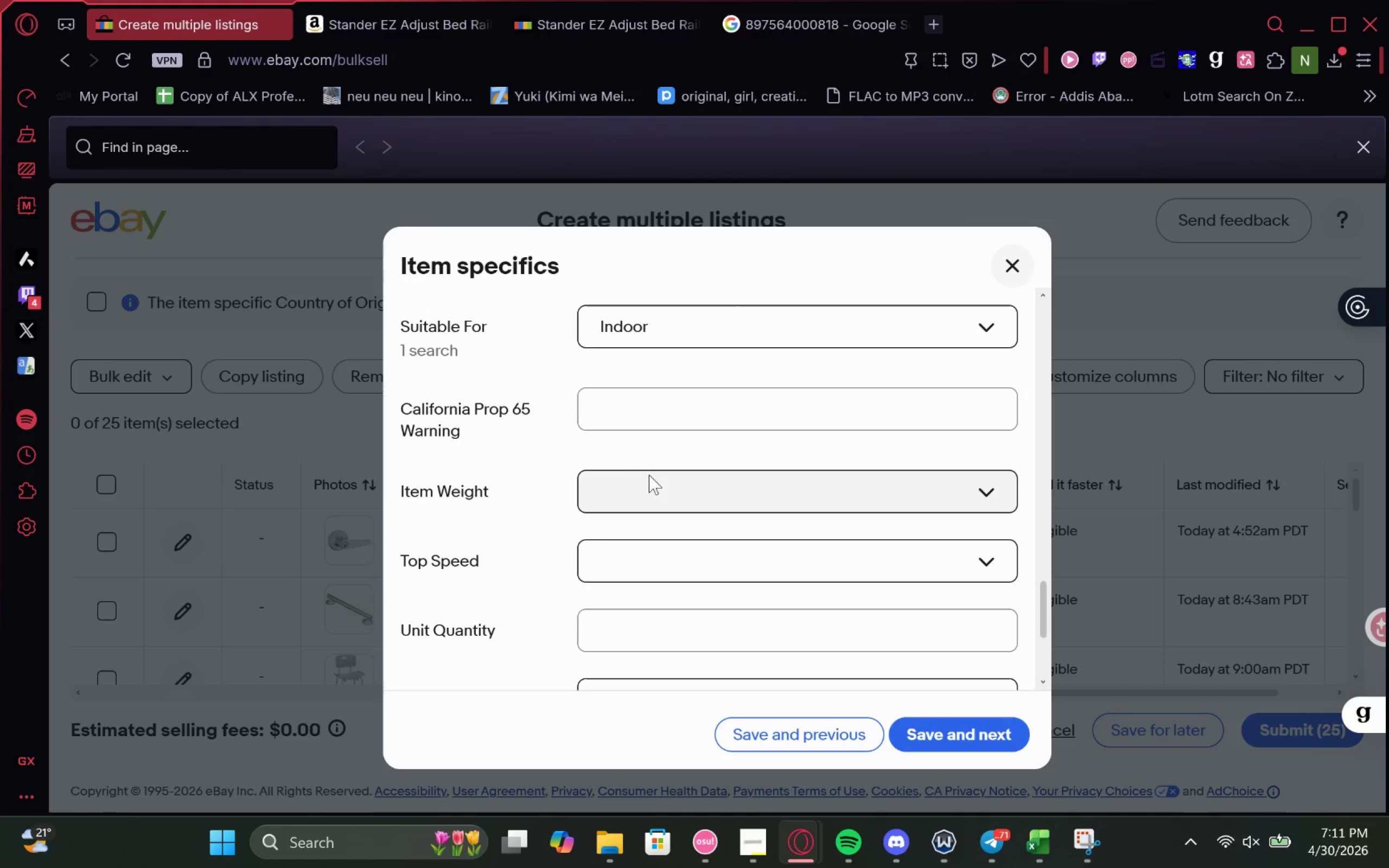 
left_click([657, 483])
 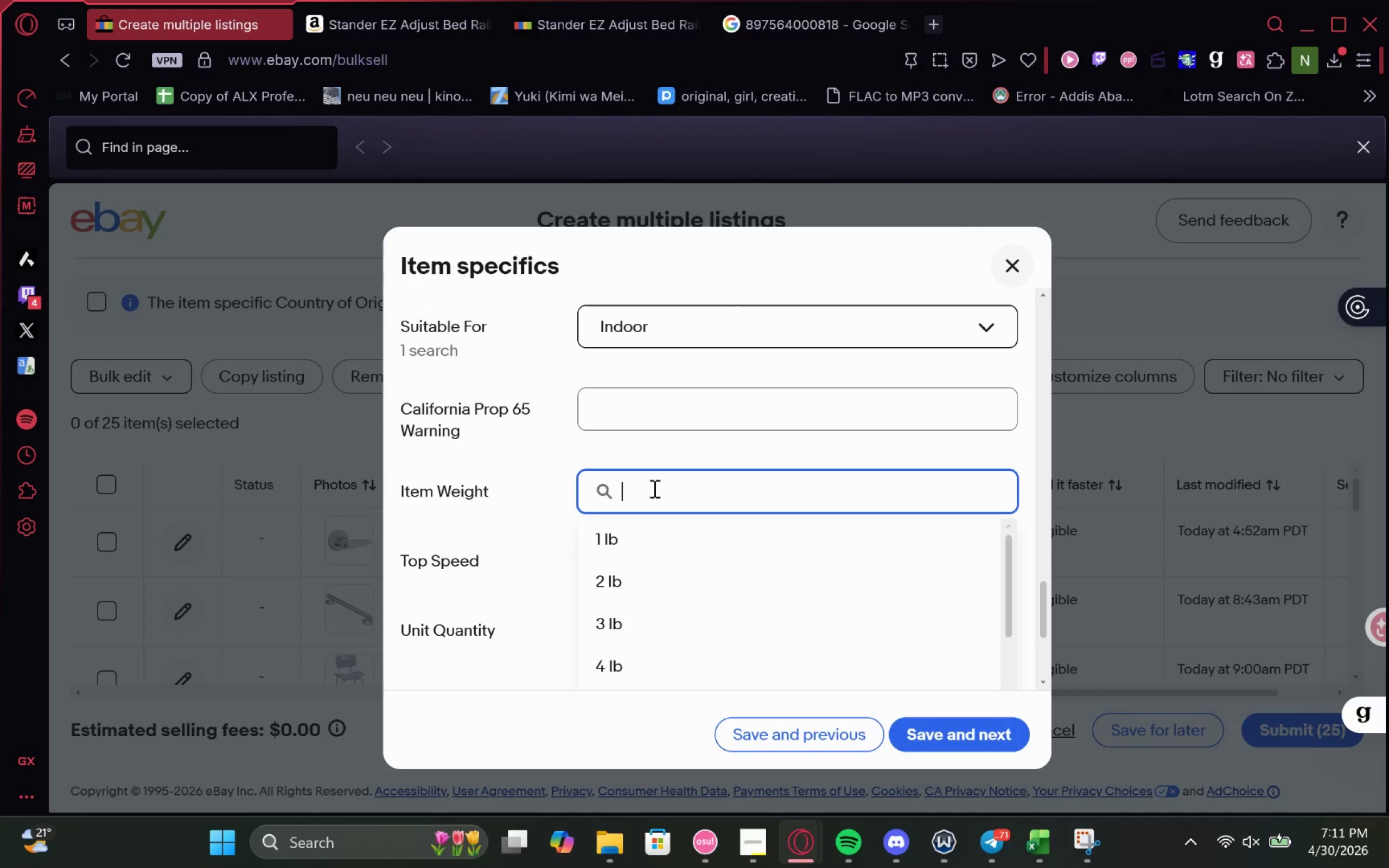 
type(88)
key(Backspace)
 